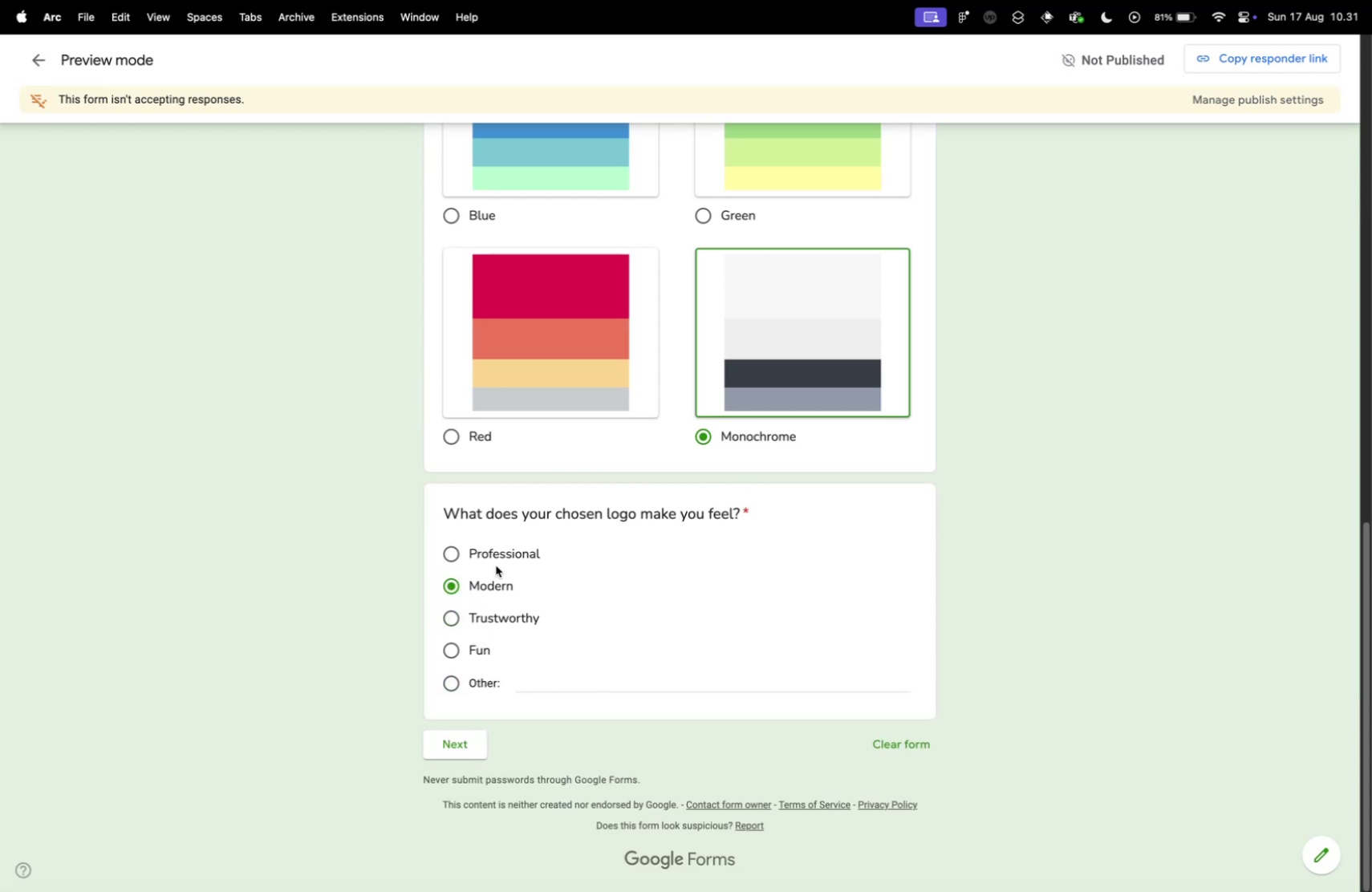 
left_click([496, 565])
 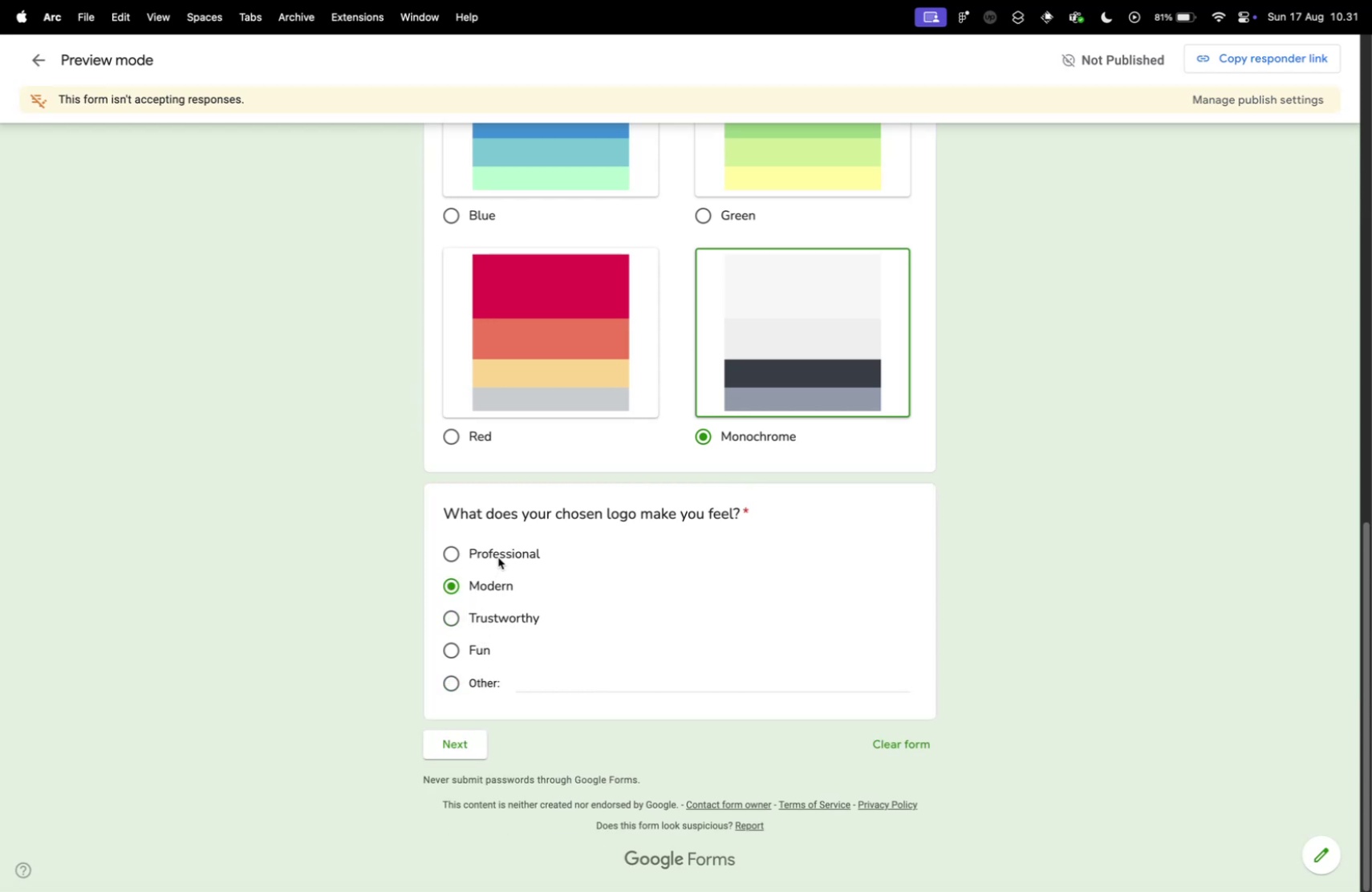 
left_click([498, 557])
 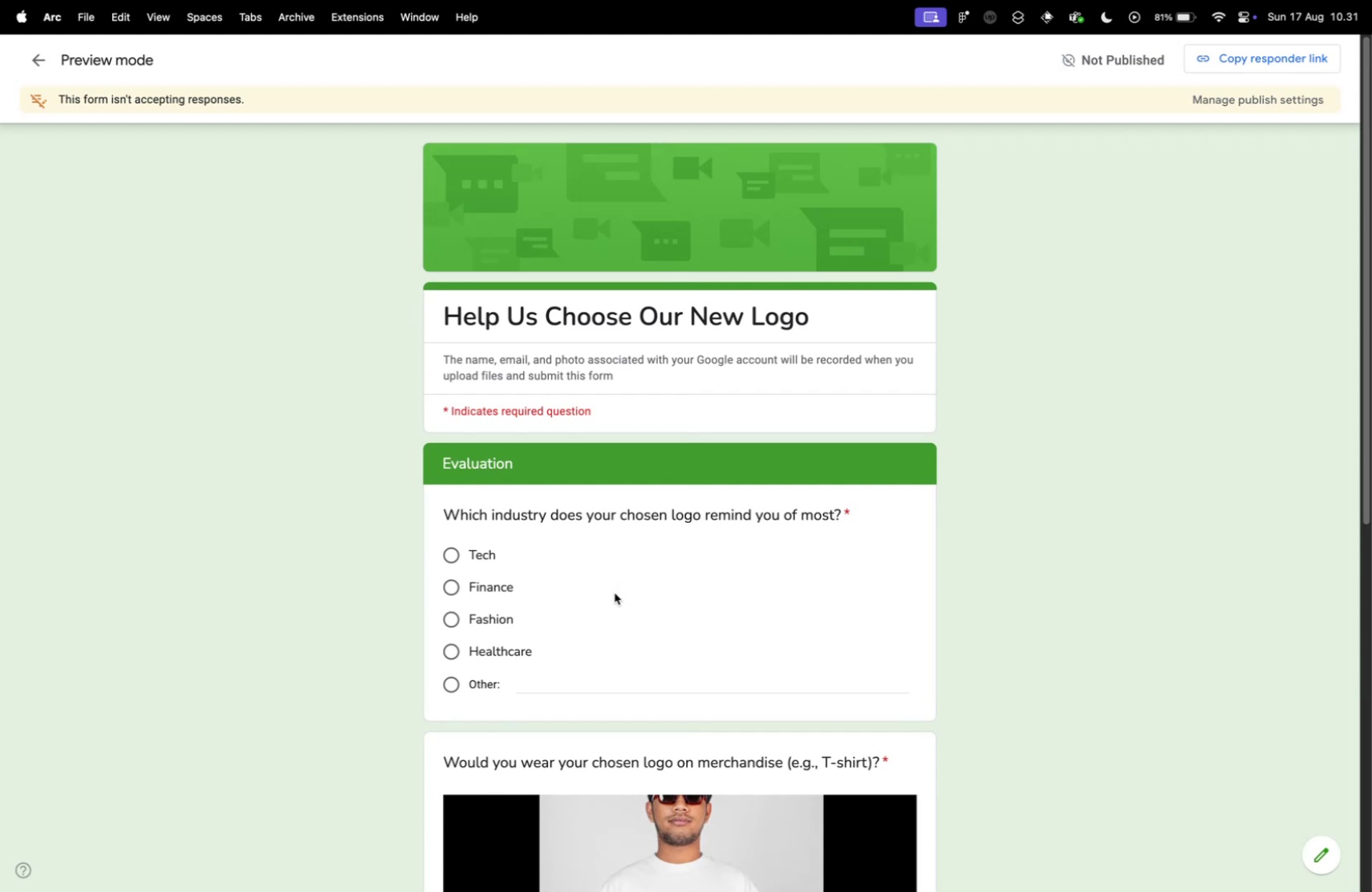 
wait(10.54)
 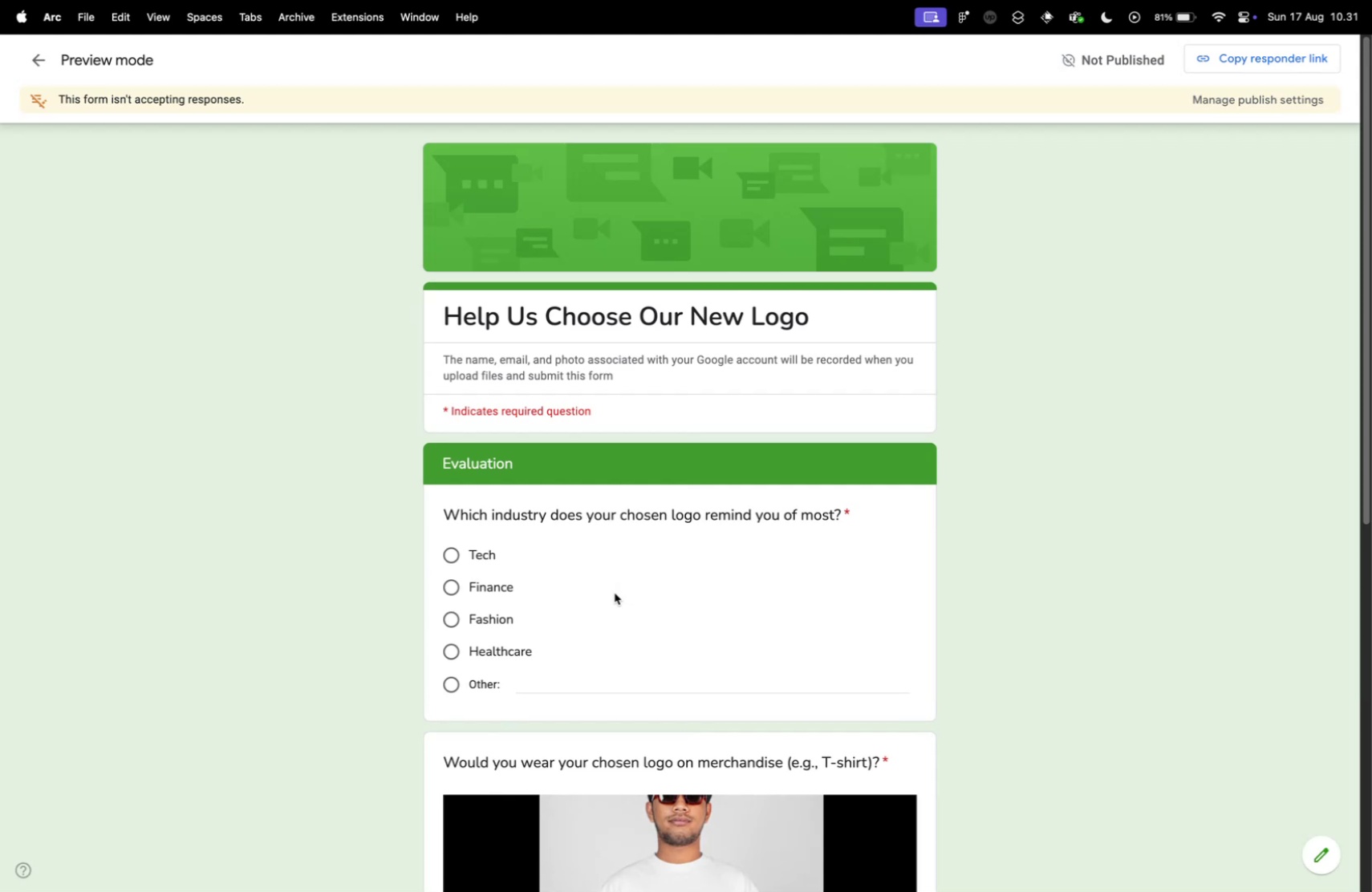 
left_click([481, 586])
 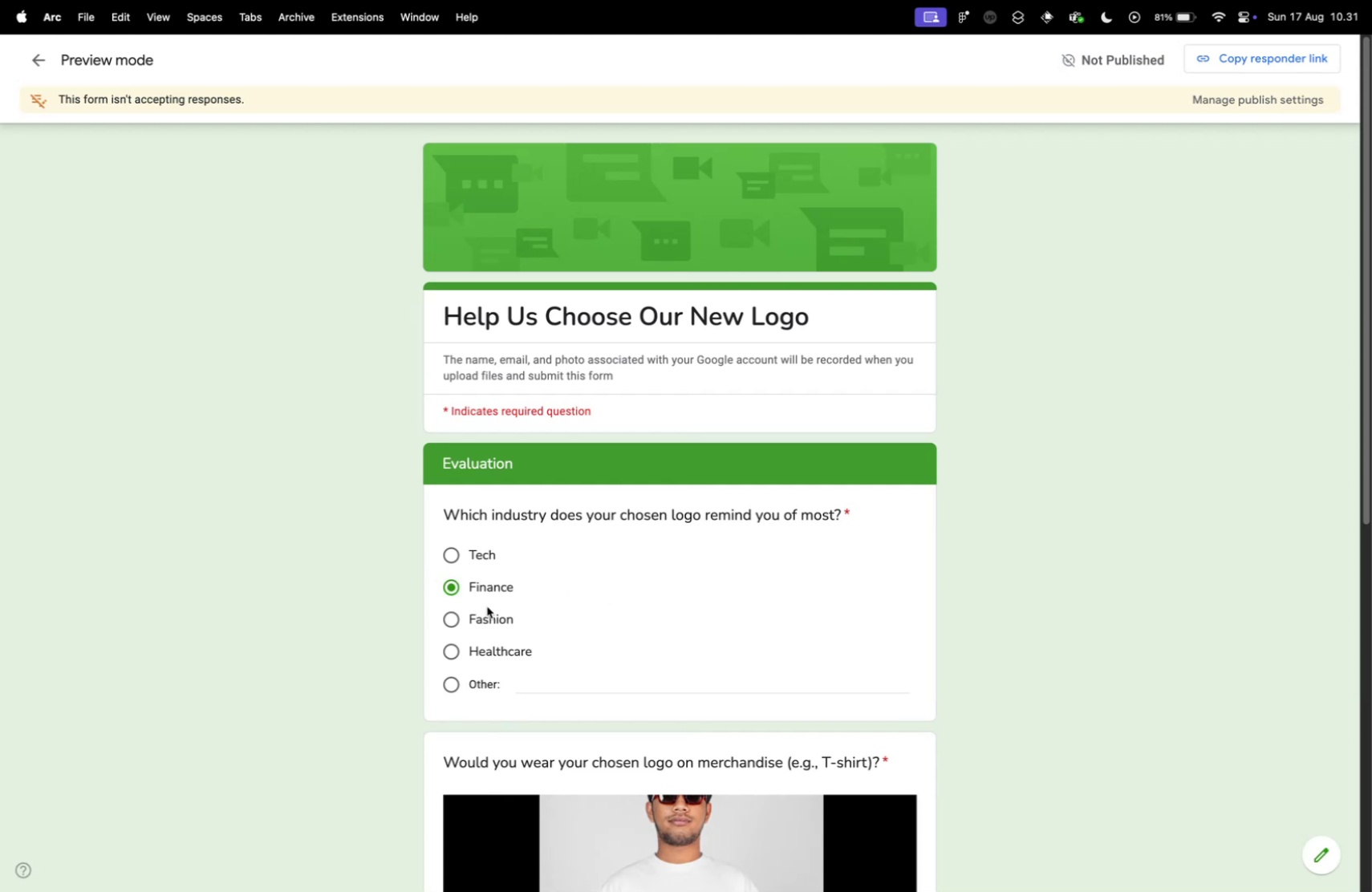 
scroll: coordinate [485, 610], scroll_direction: down, amount: 19.0
 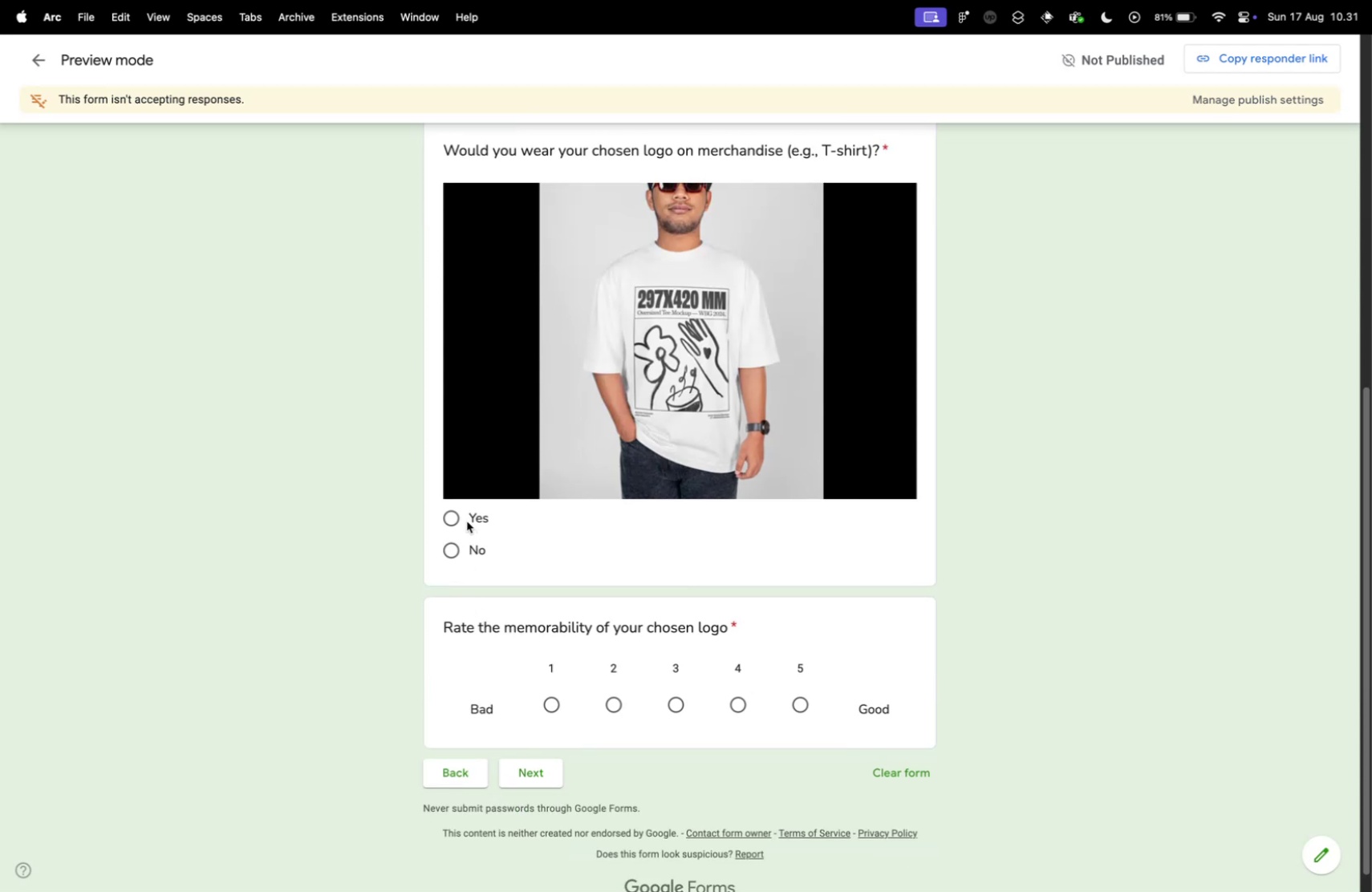 
left_click([467, 521])
 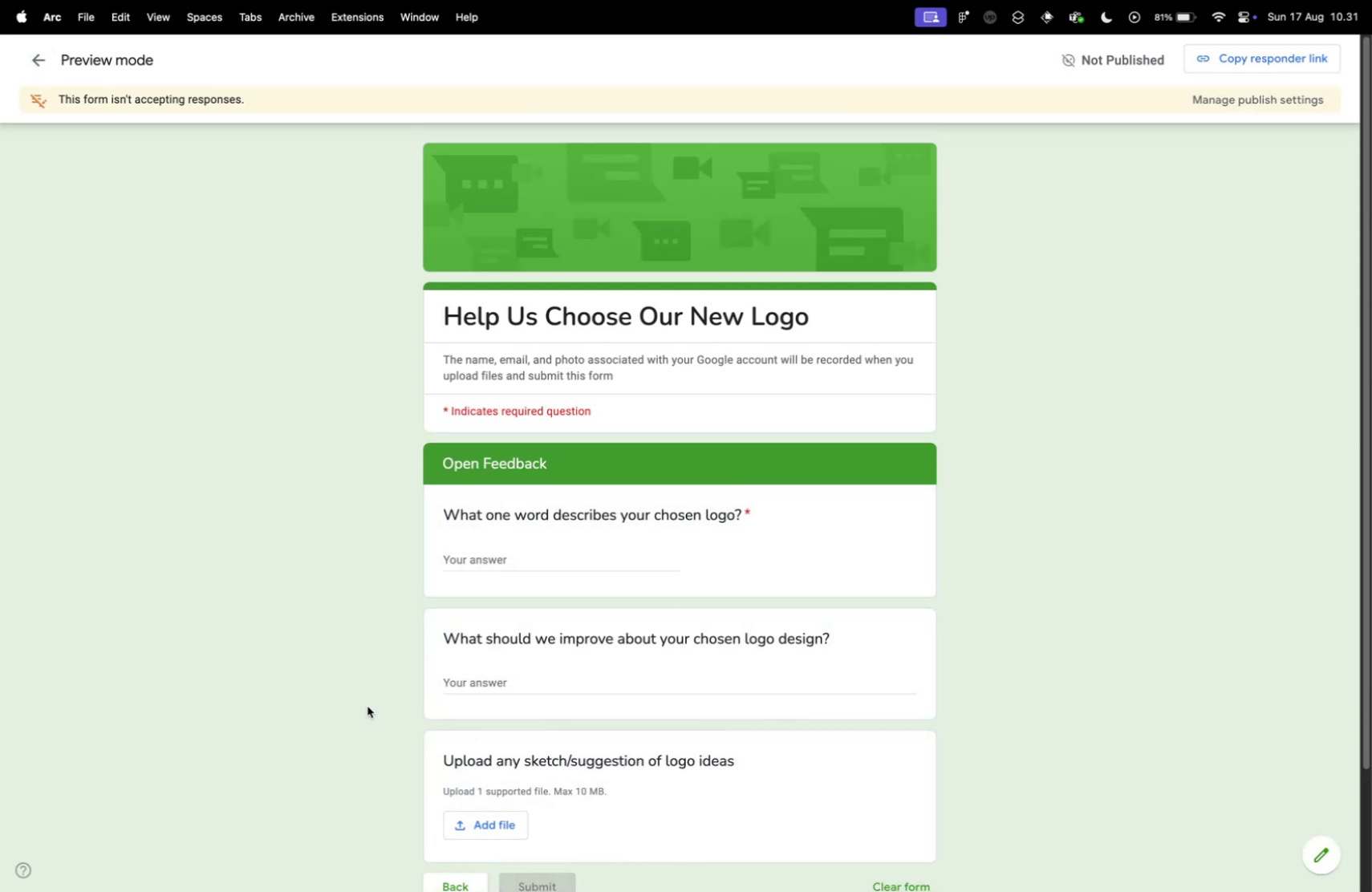 
wait(6.0)
 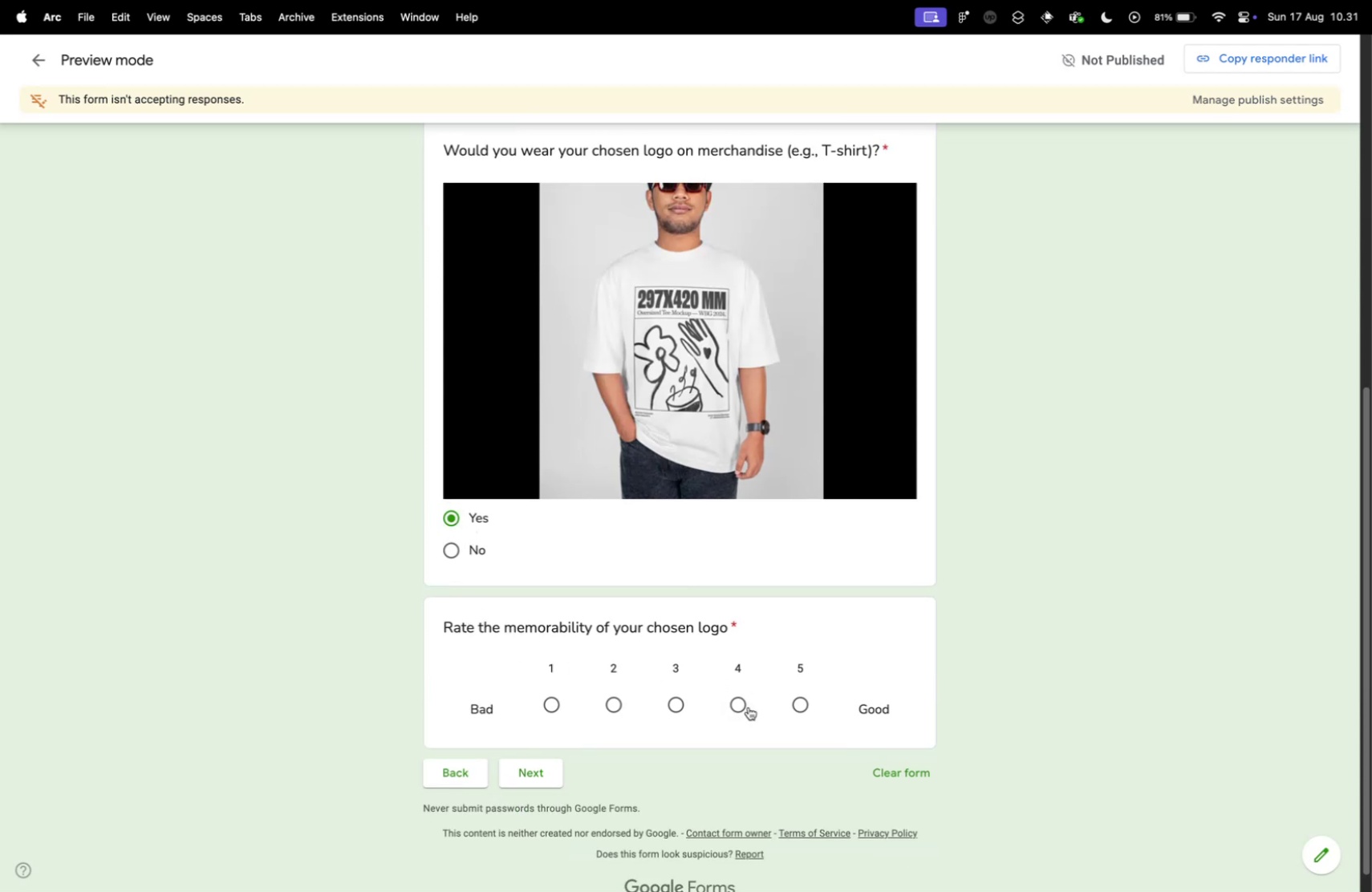 
scroll: coordinate [403, 677], scroll_direction: down, amount: 9.0
 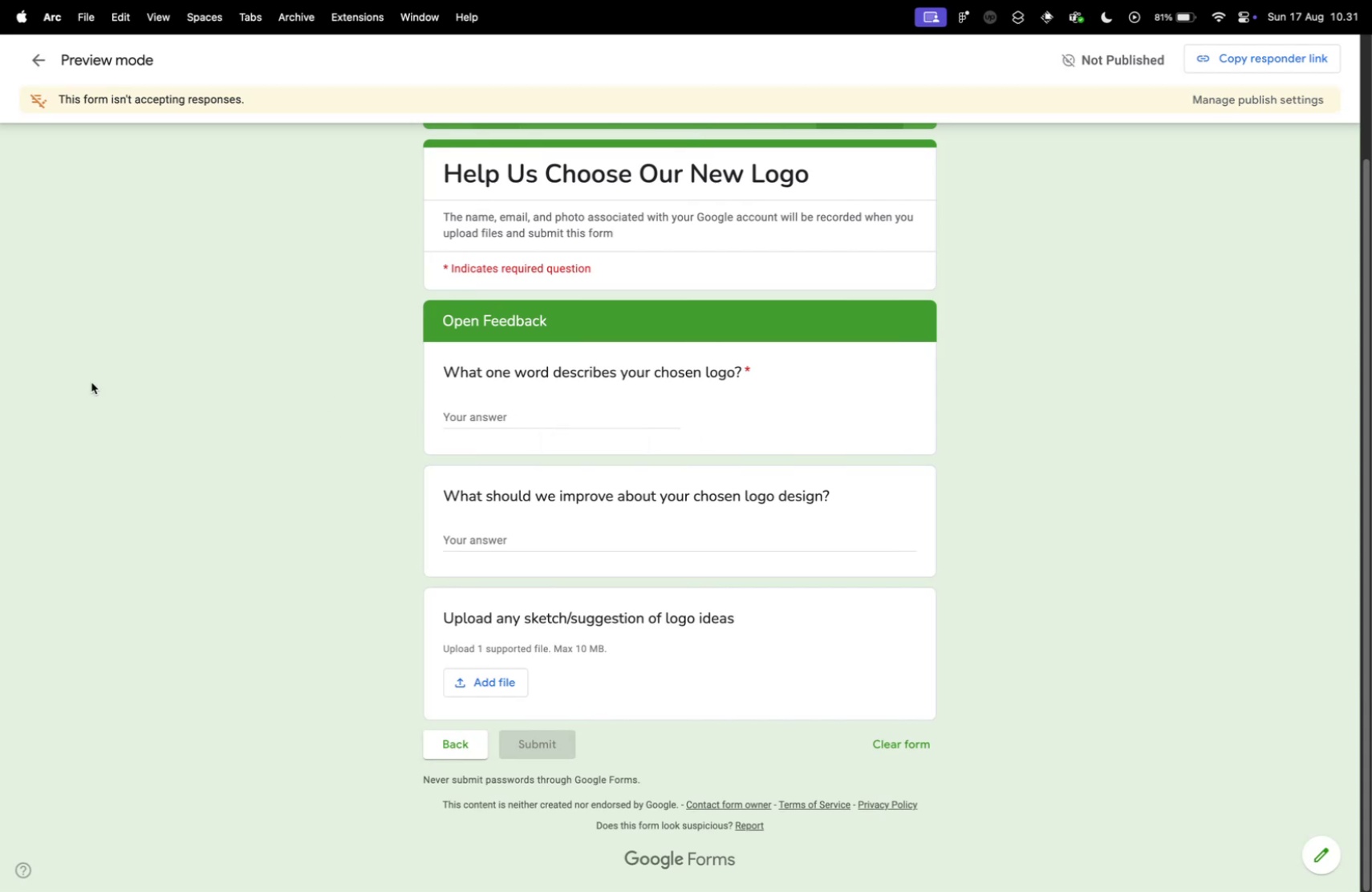 
wait(7.34)
 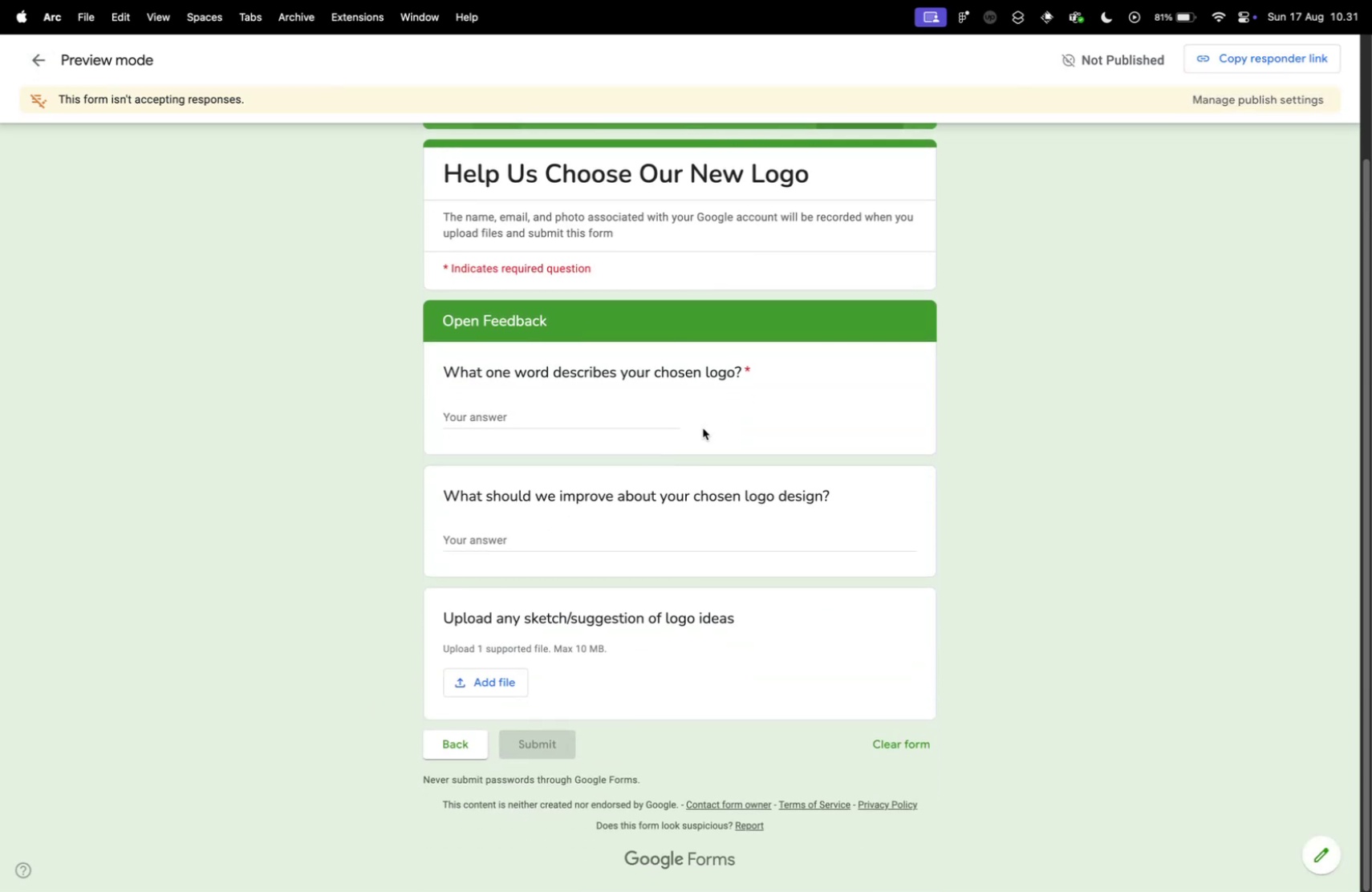 
left_click([205, 448])
 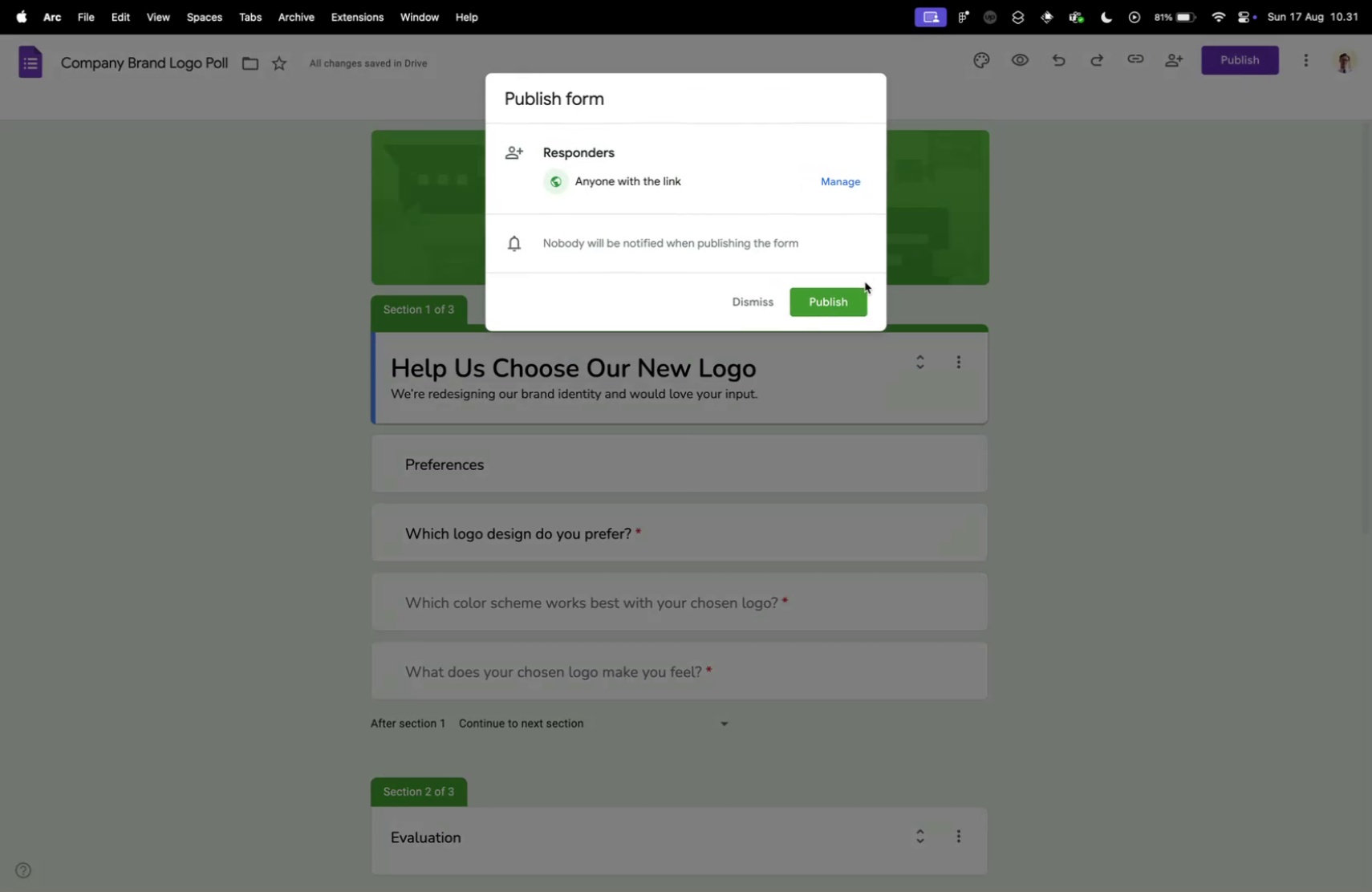 
left_click([831, 301])
 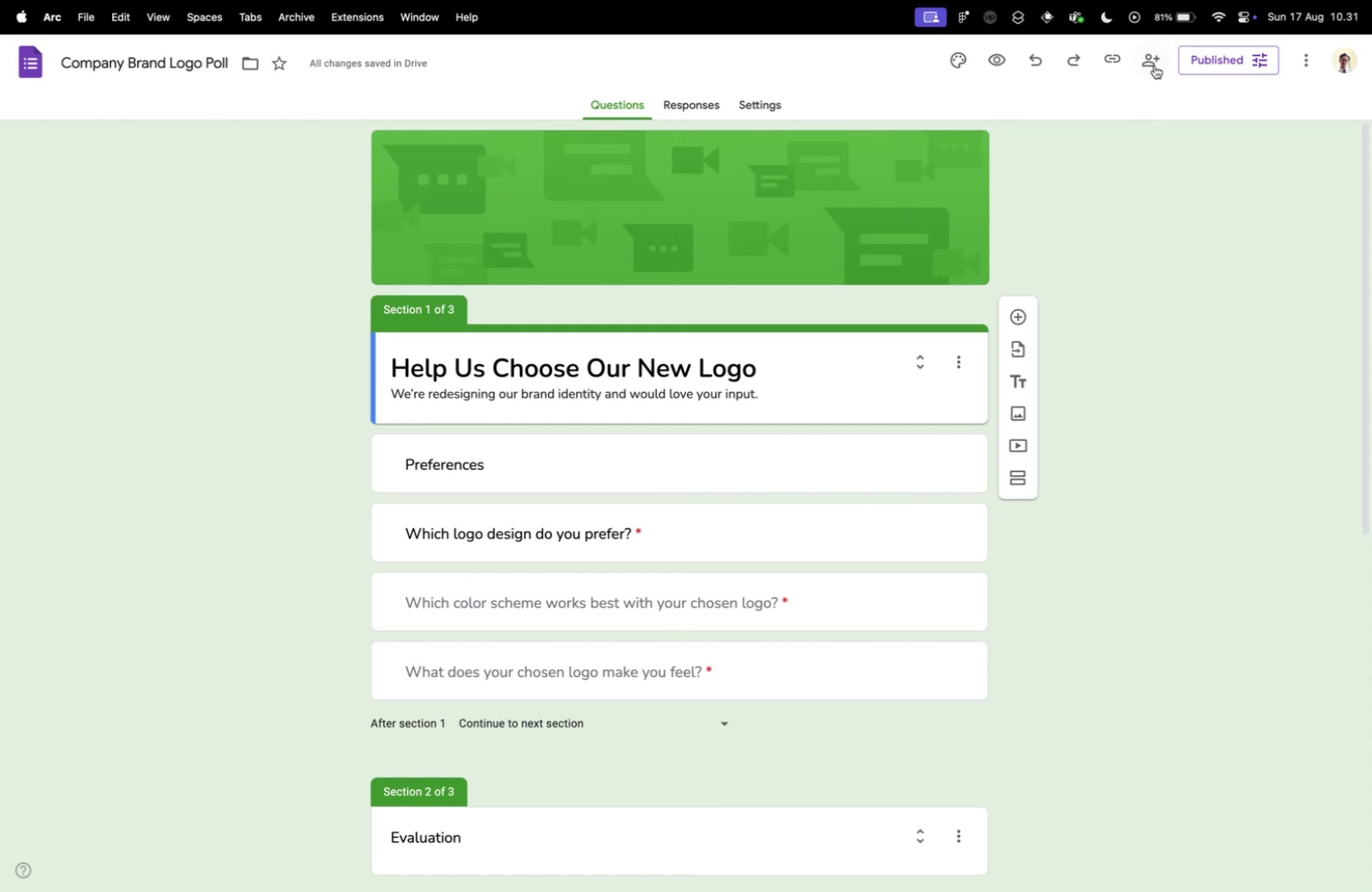 
left_click([1119, 61])
 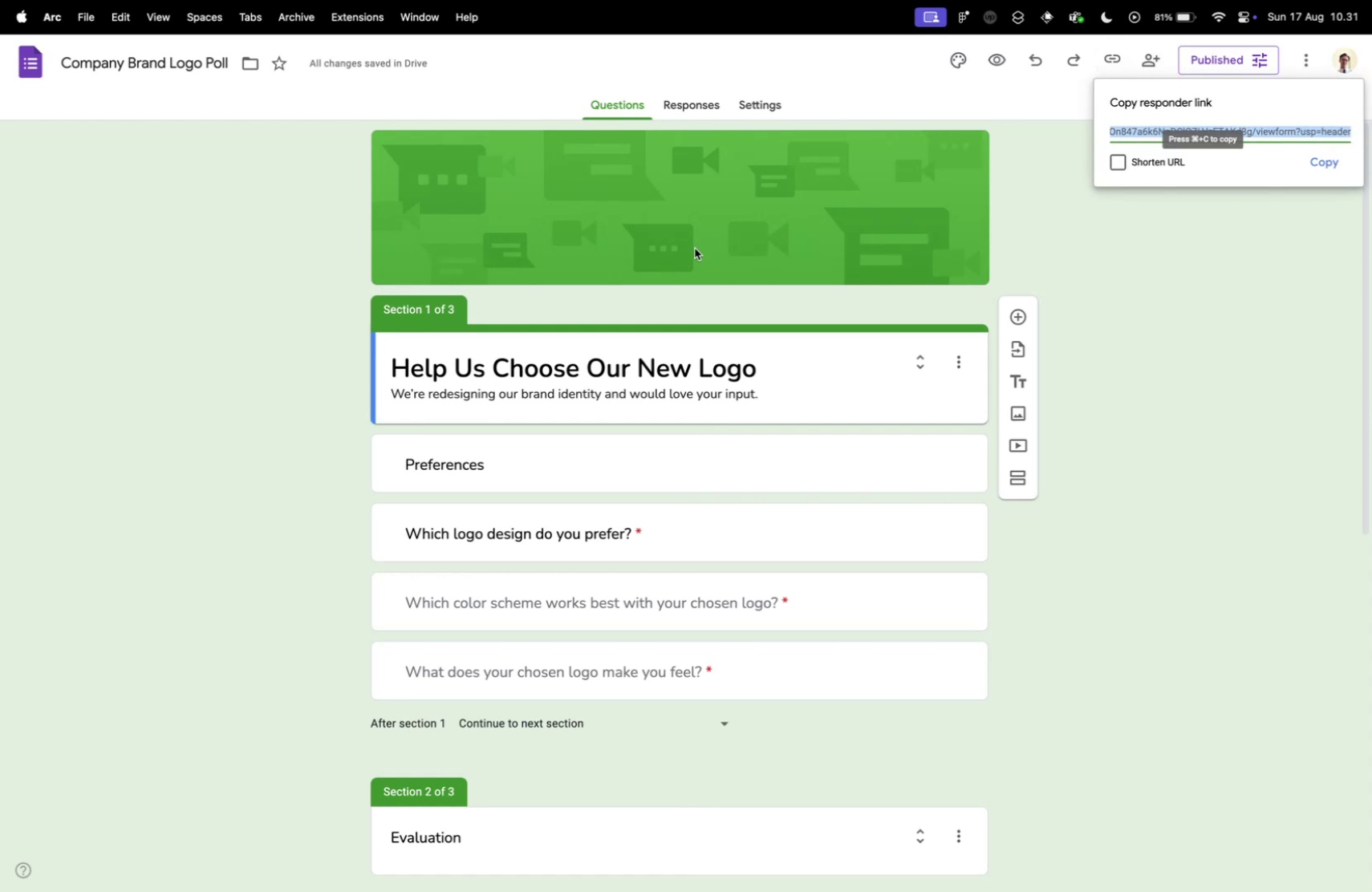 
scroll: coordinate [442, 475], scroll_direction: down, amount: 10.0
 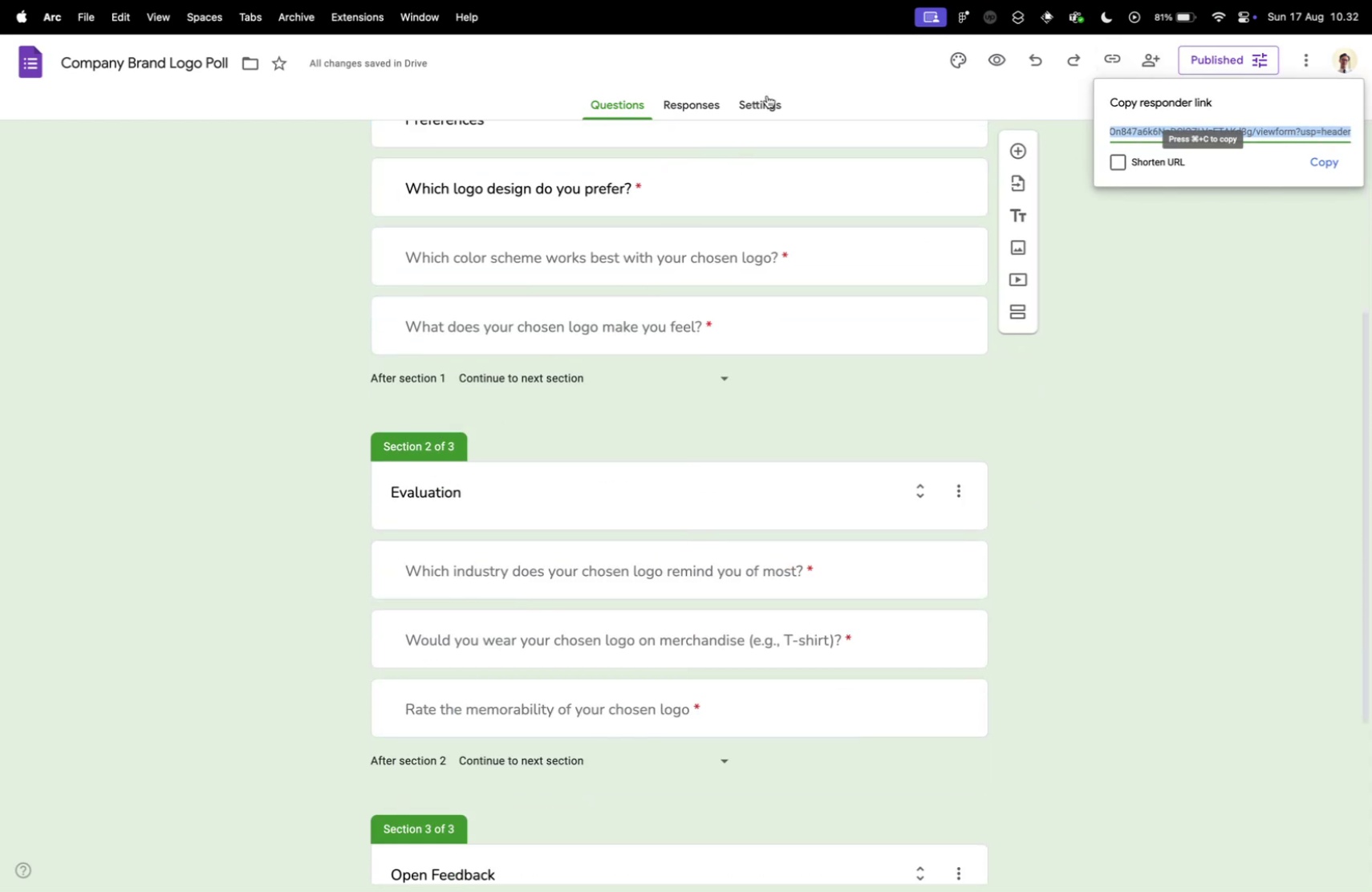 
left_click([767, 95])
 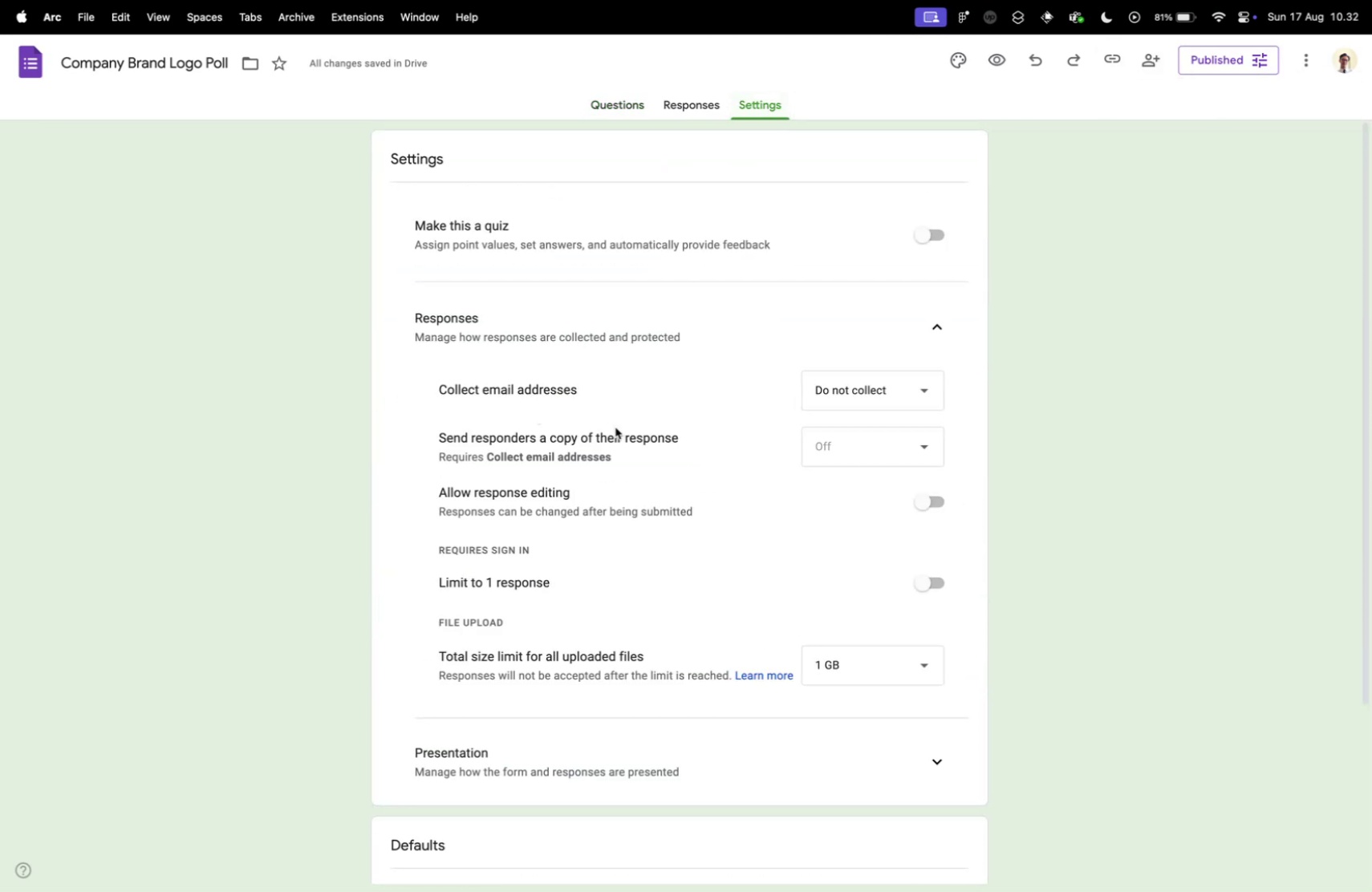 
scroll: coordinate [672, 659], scroll_direction: down, amount: 48.0
 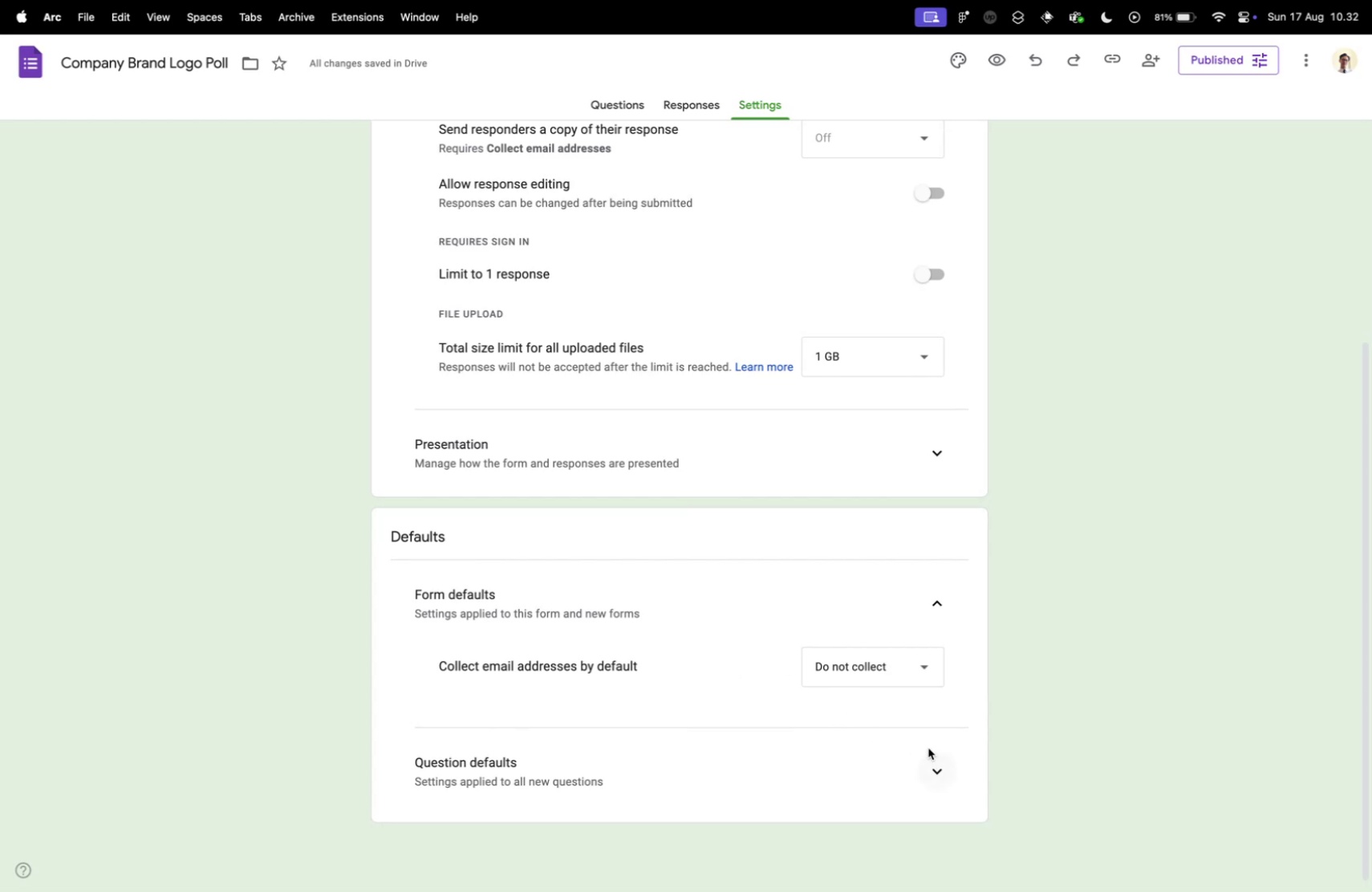 
left_click([928, 747])
 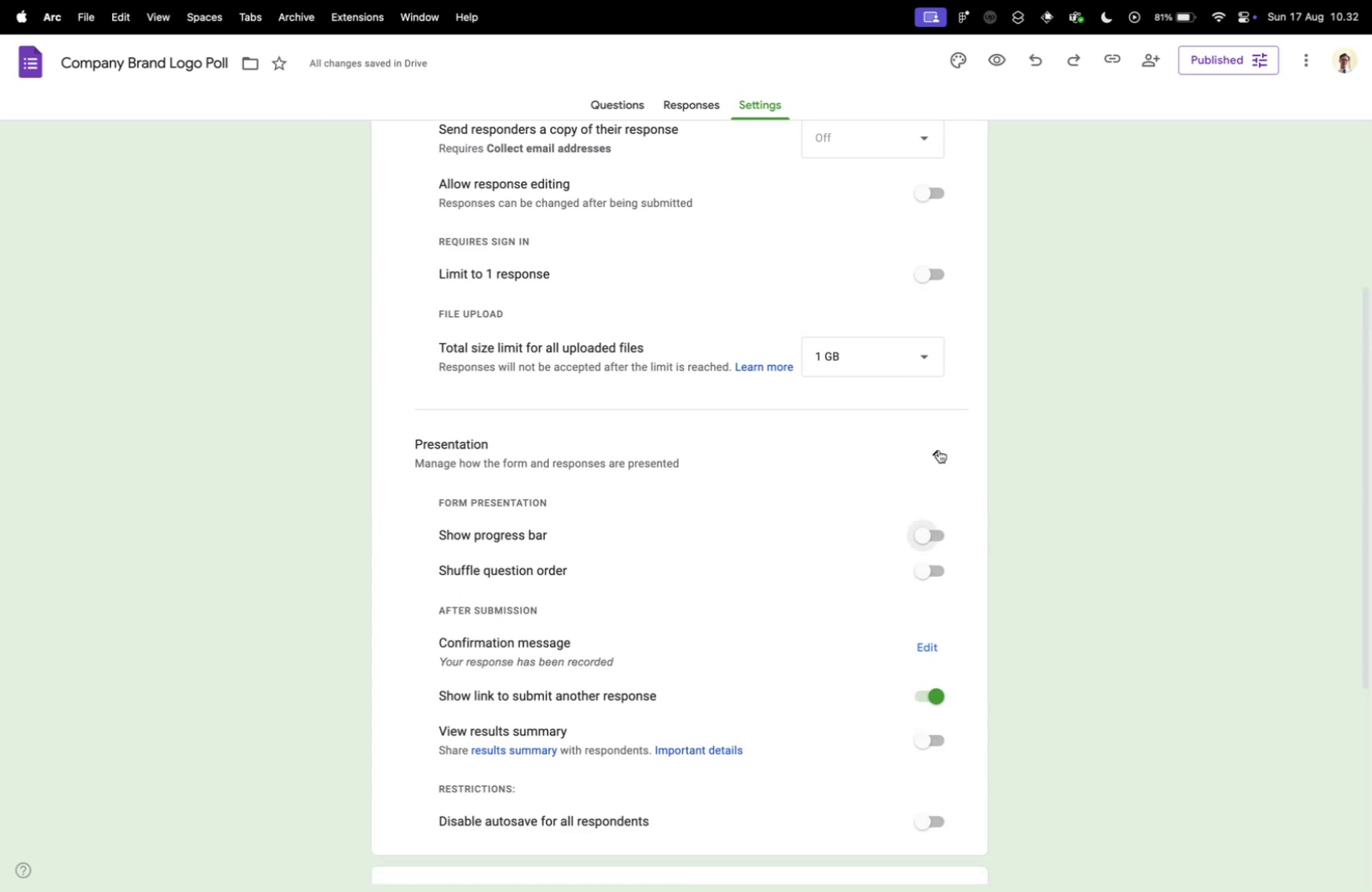 
scroll: coordinate [649, 609], scroll_direction: down, amount: 2.0
 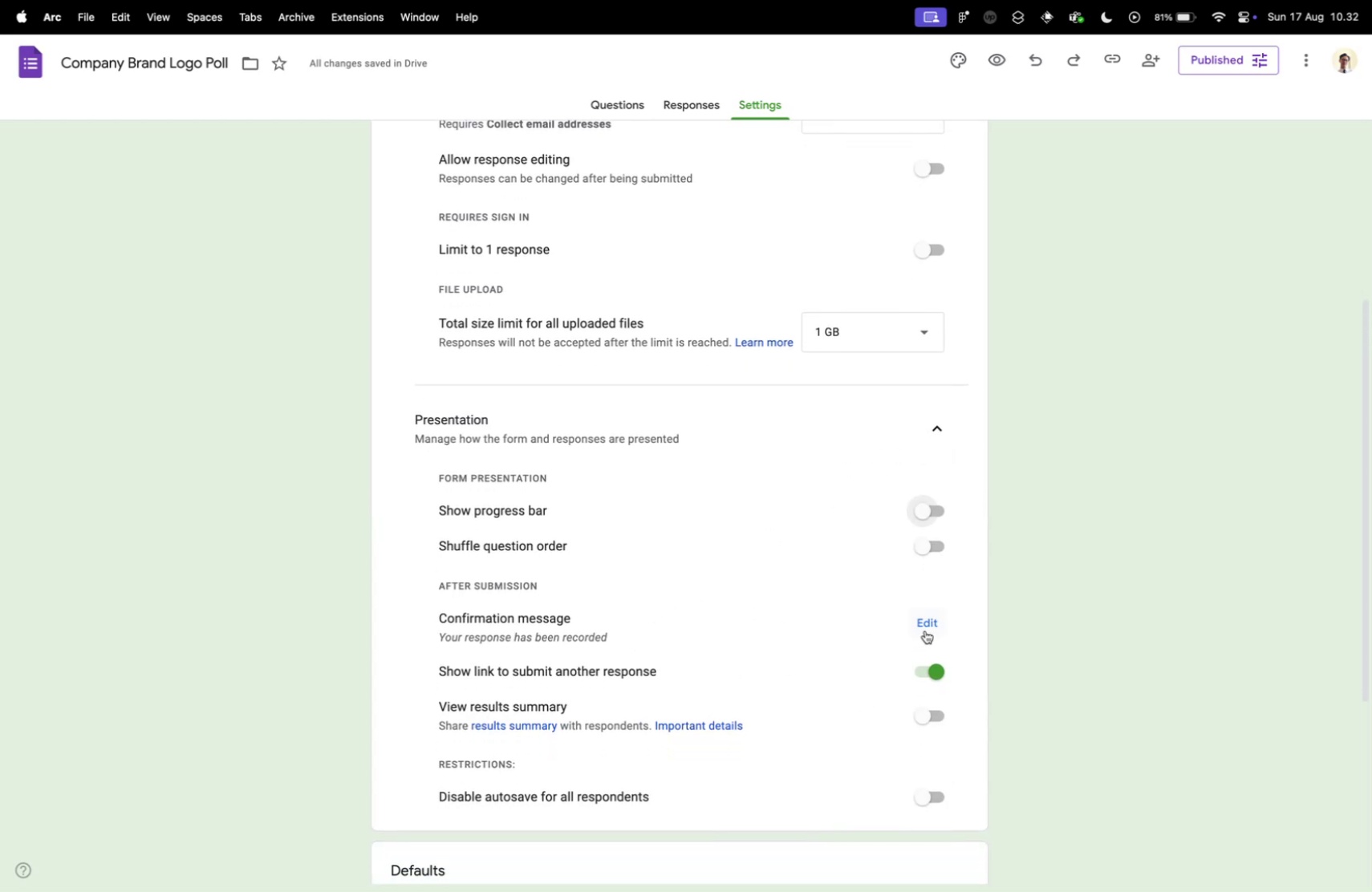 
left_click([928, 623])
 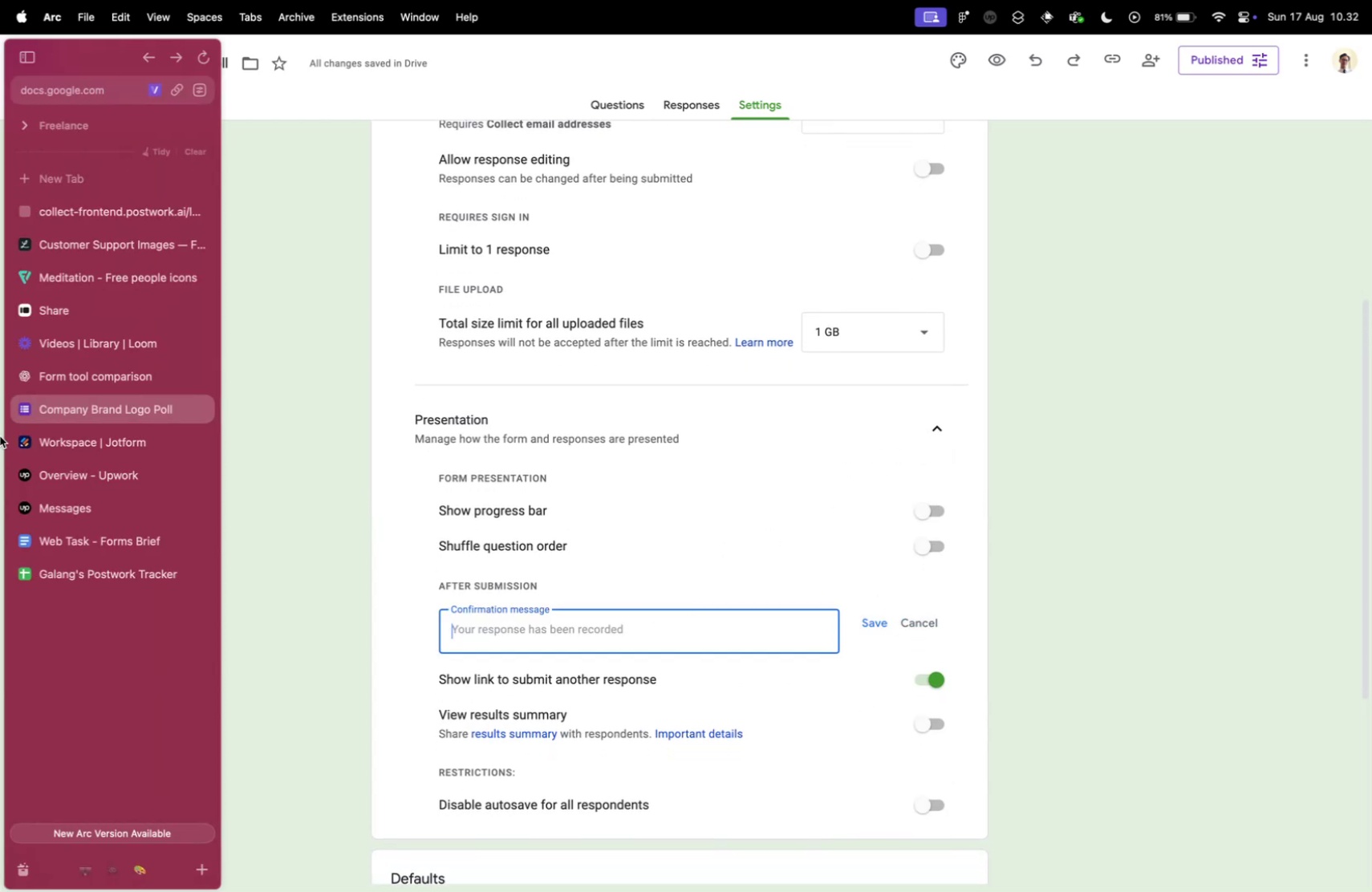 
key(Control+Tab)
 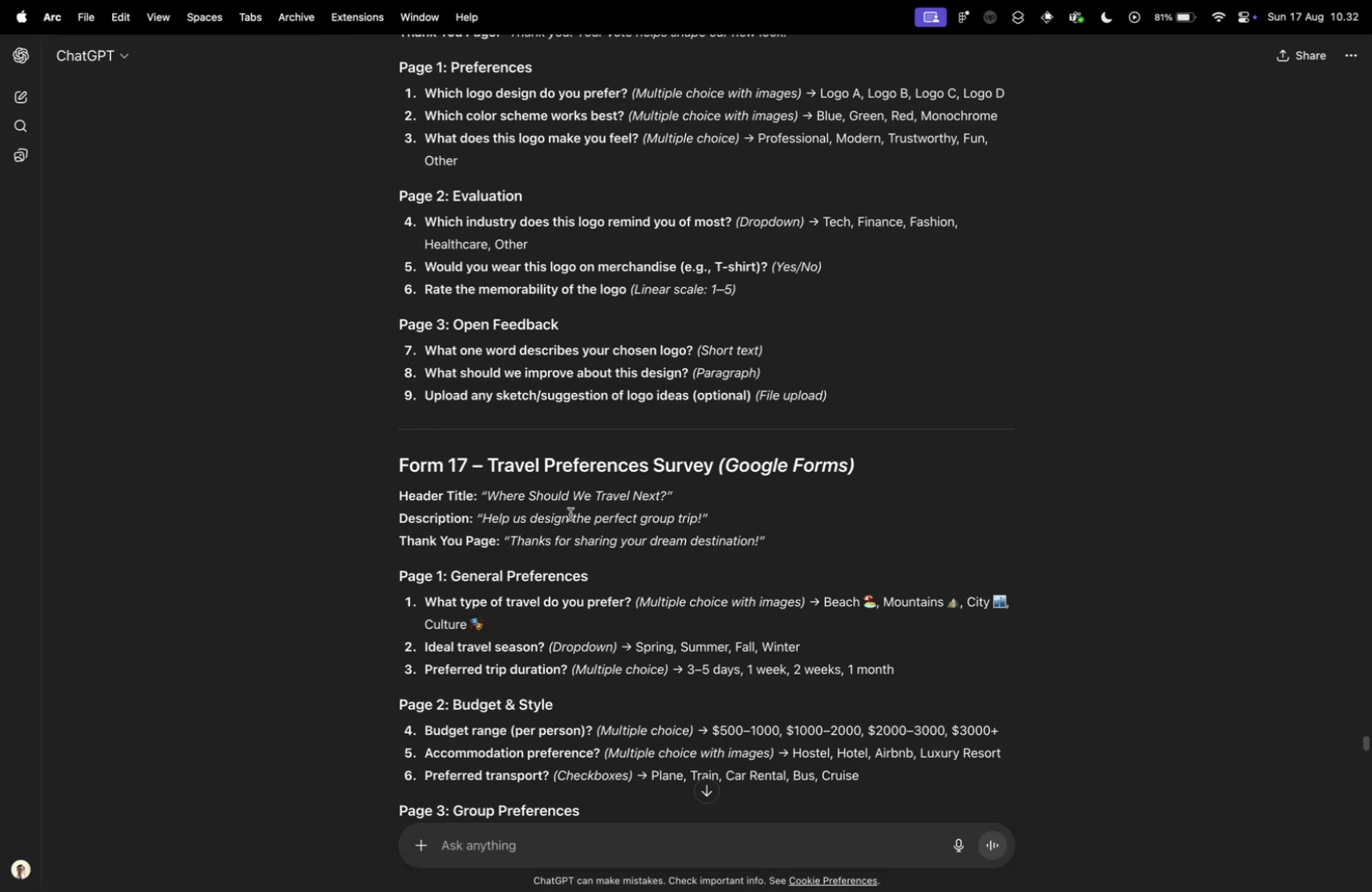 
scroll: coordinate [566, 519], scroll_direction: up, amount: 10.0
 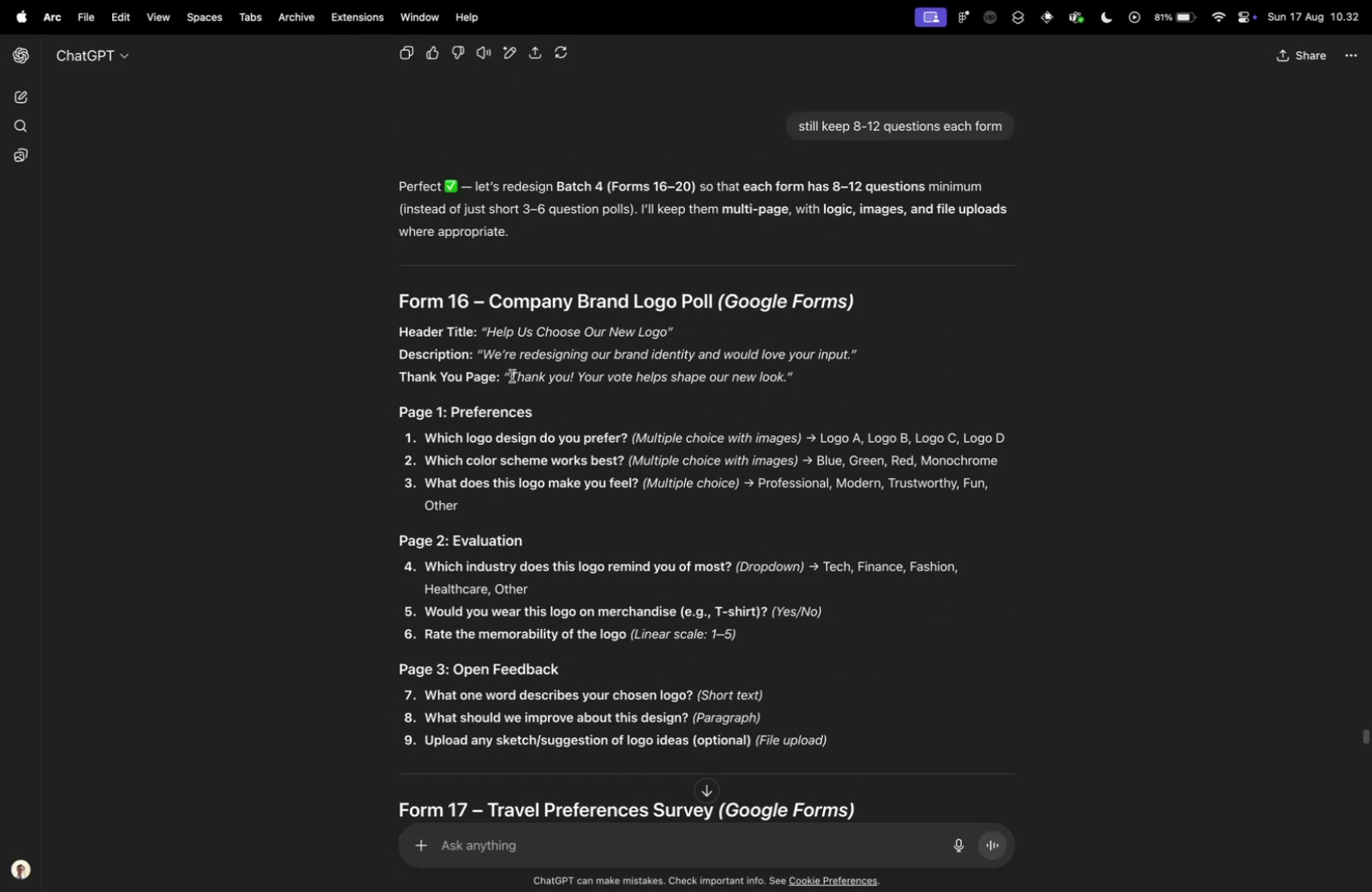 
left_click_drag(start_coordinate=[512, 375], to_coordinate=[787, 381])
 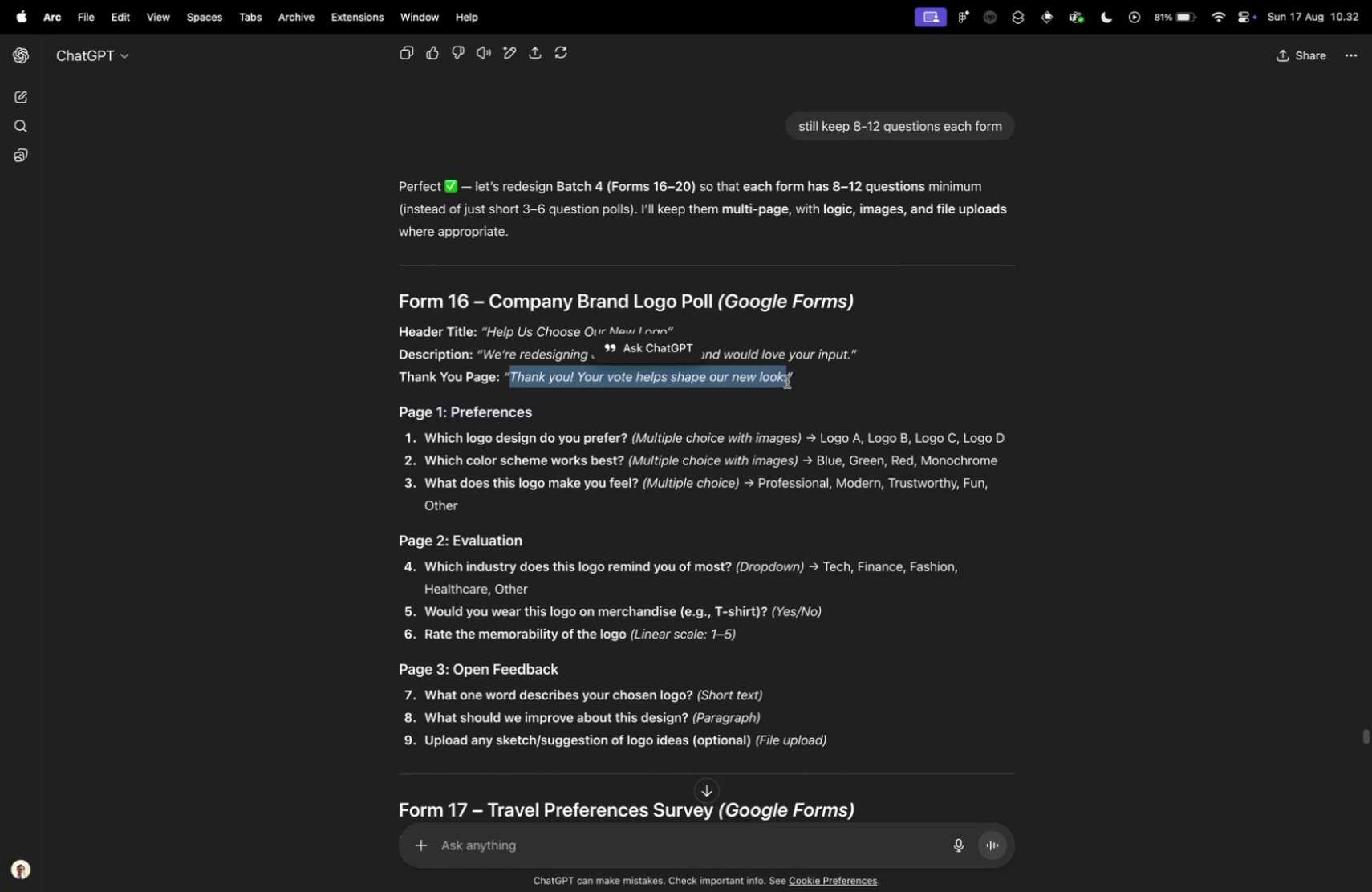 
key(Meta+CommandLeft)
 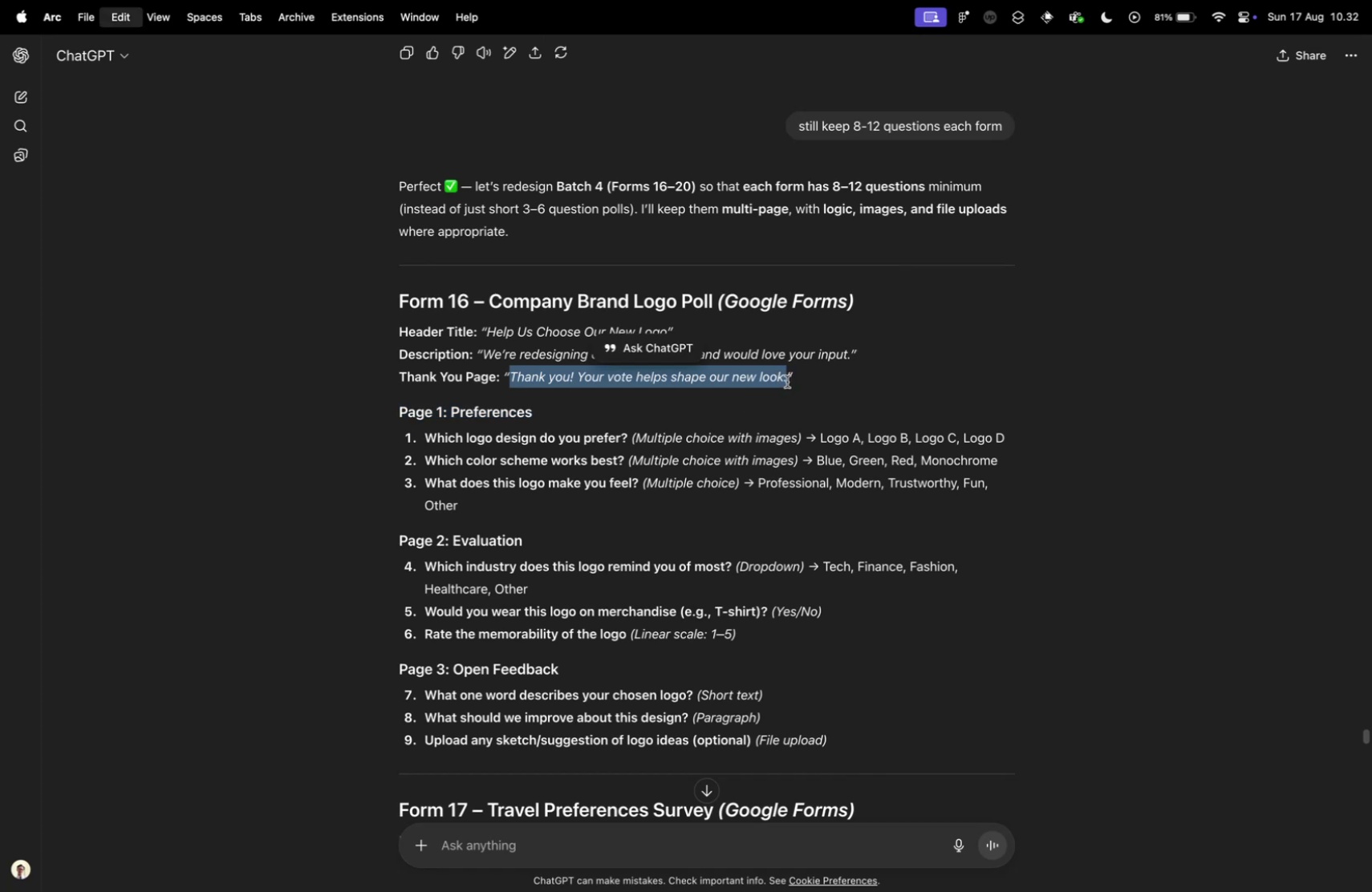 
key(Meta+C)
 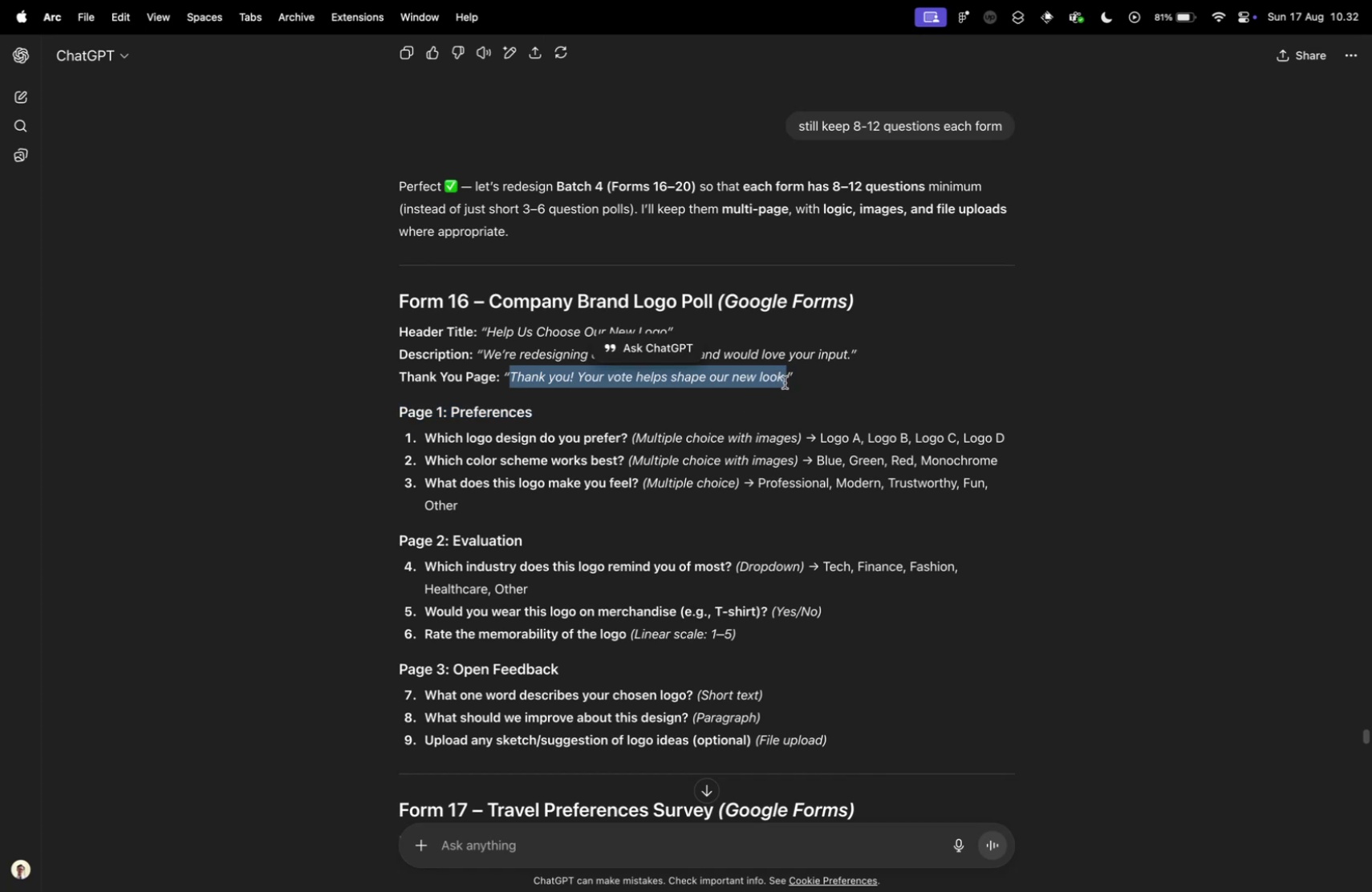 
key(Control+ControlLeft)
 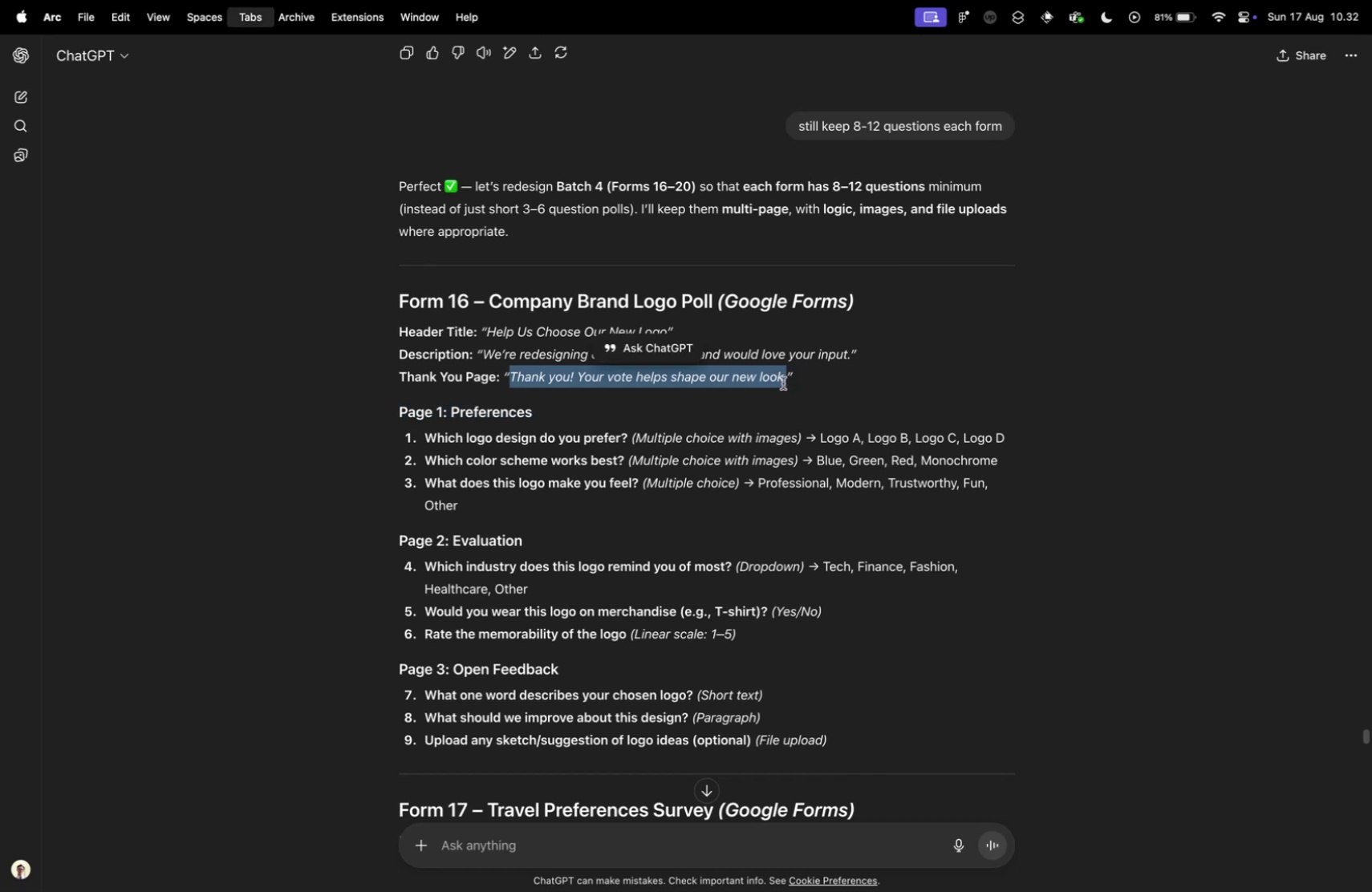 
key(Control+Tab)
 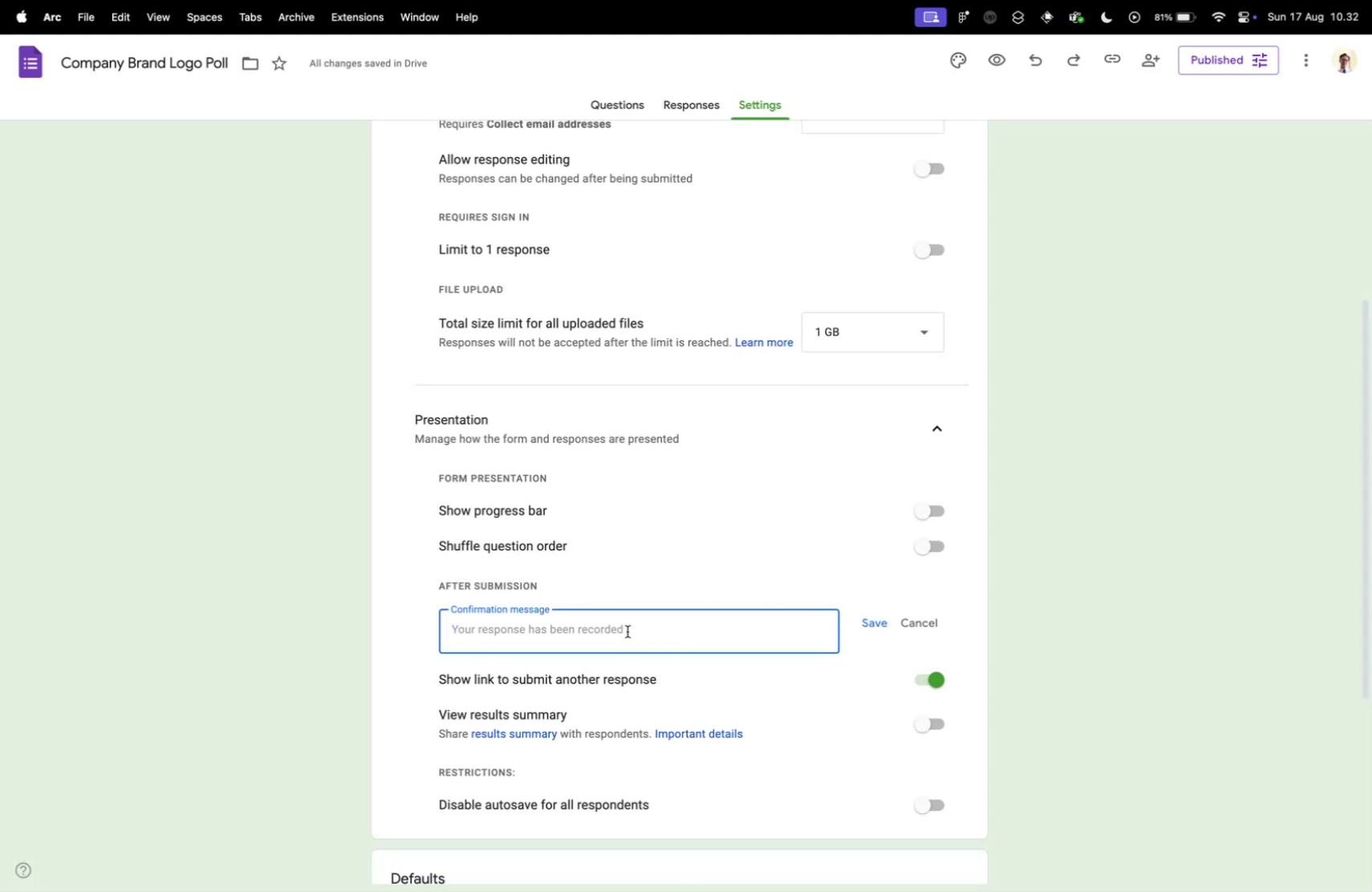 
key(Meta+V)
 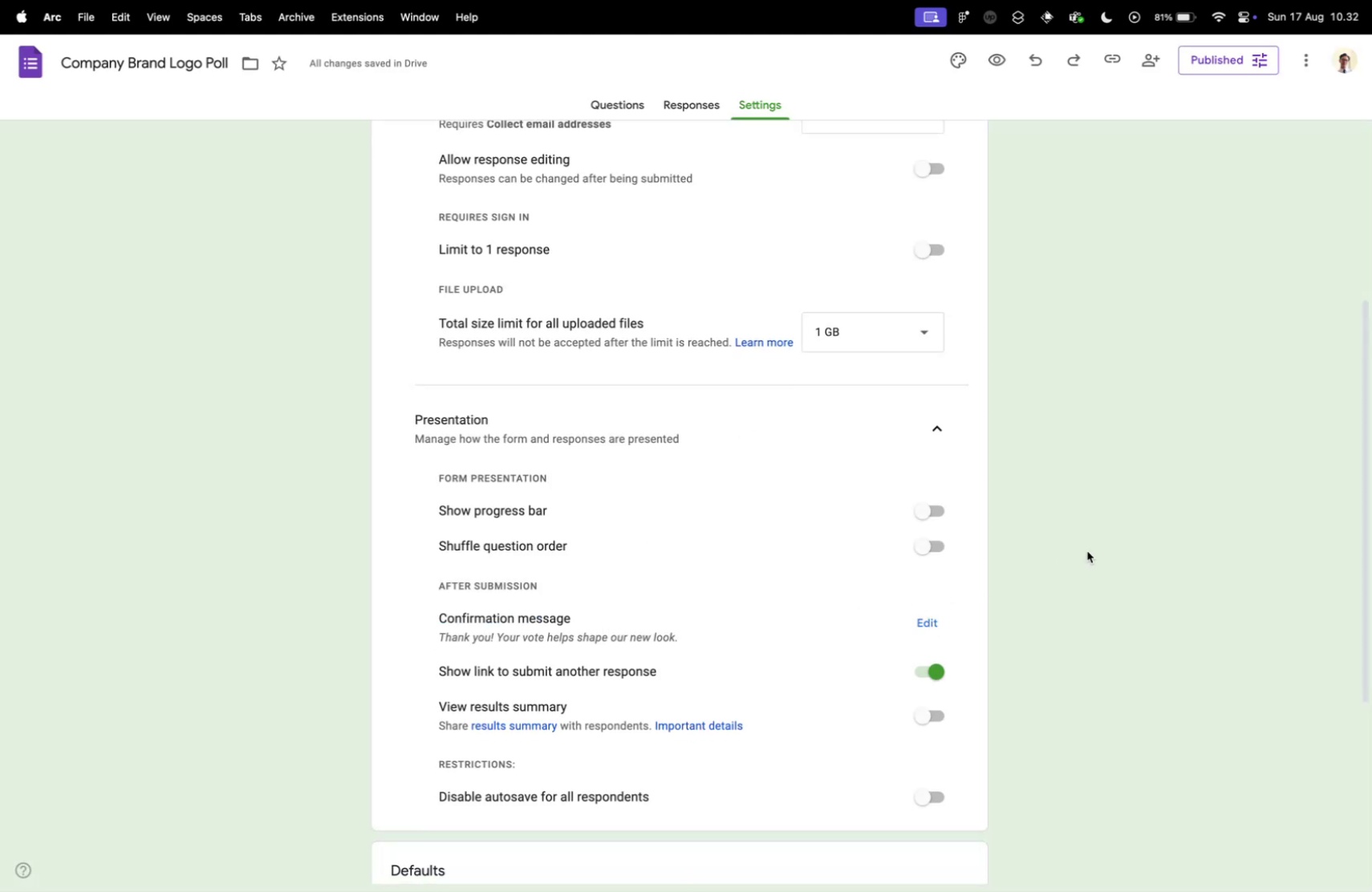 
wait(7.41)
 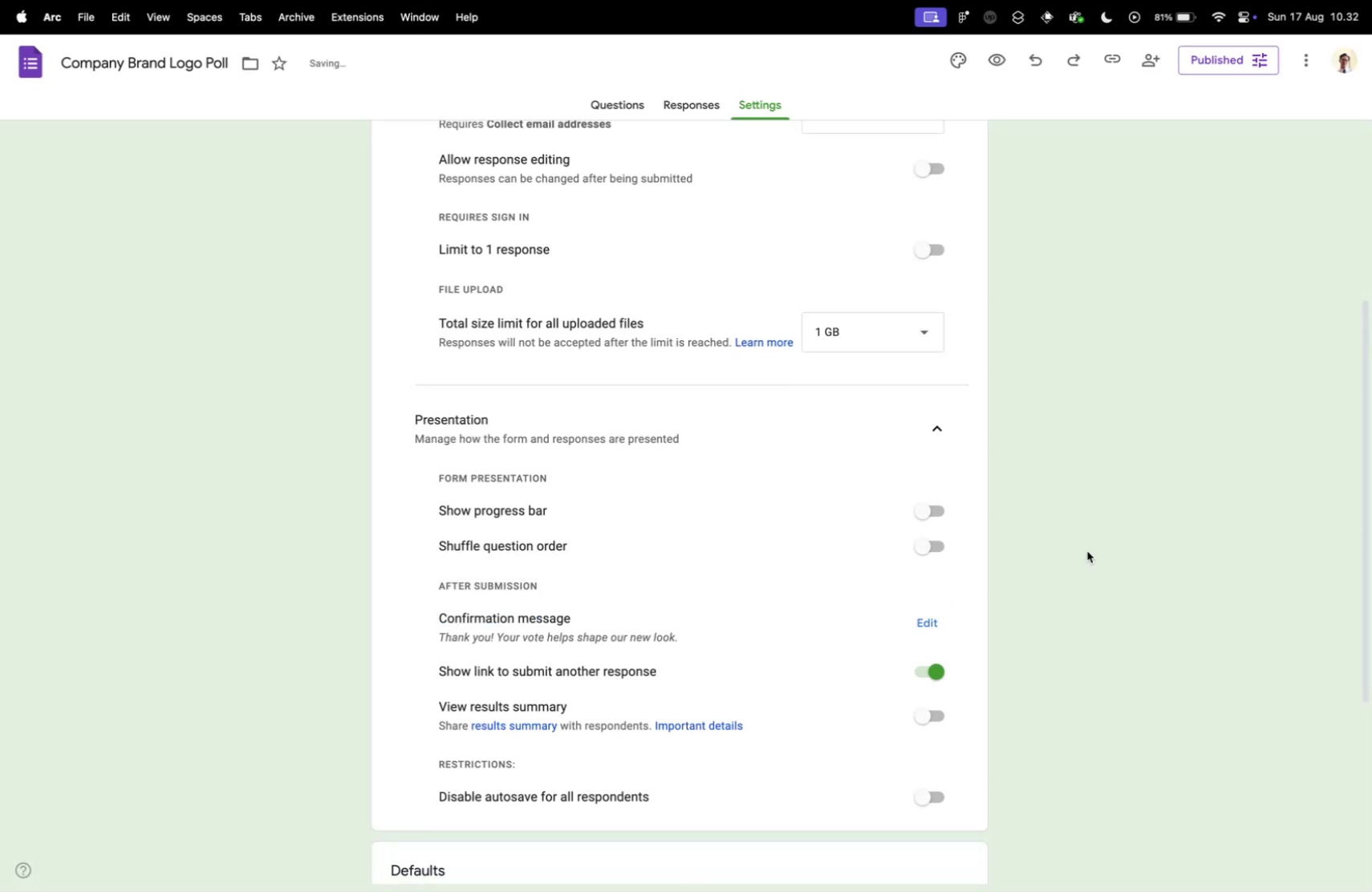 
scroll: coordinate [1032, 503], scroll_direction: down, amount: 25.0
 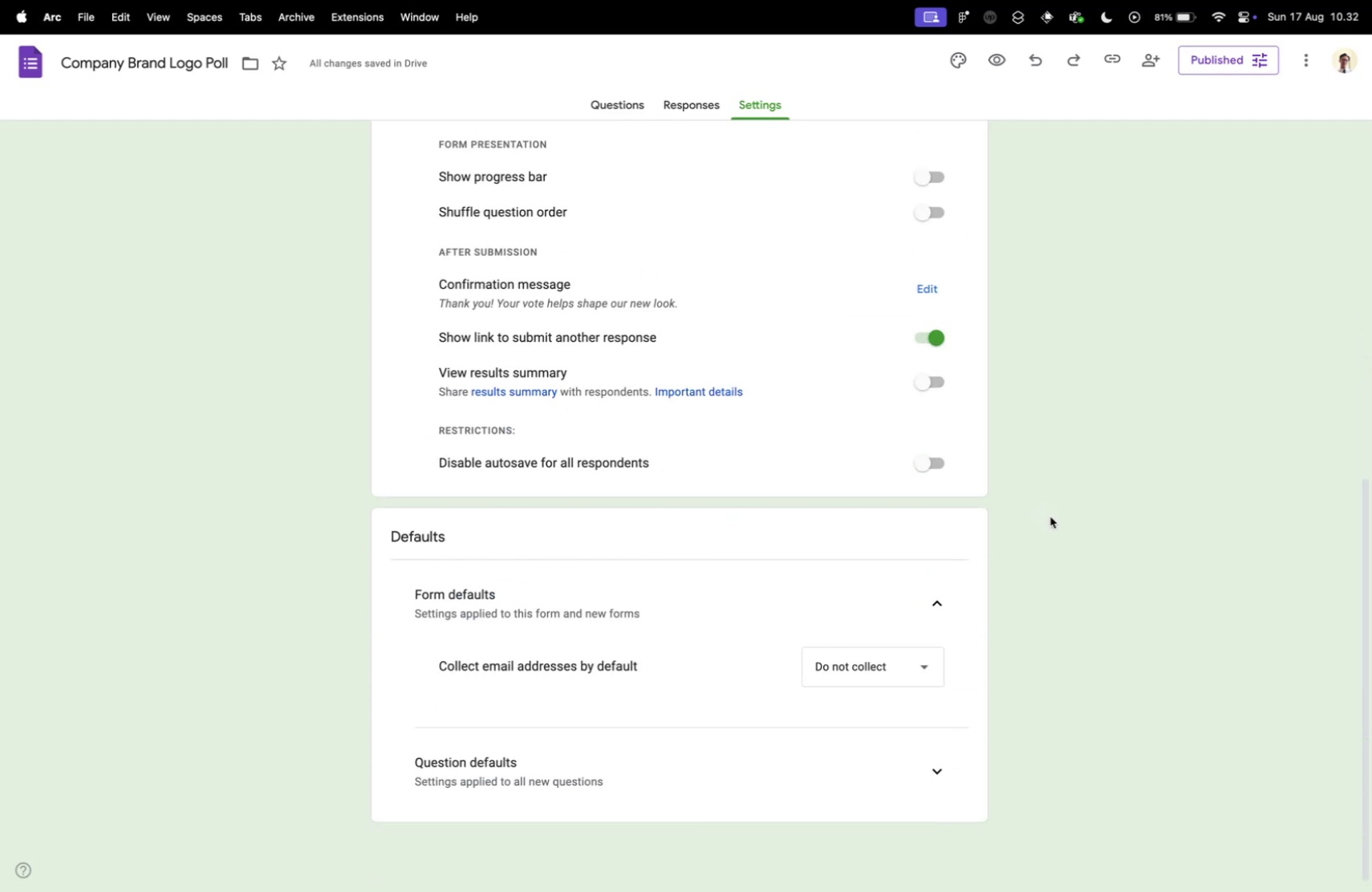 
scroll: coordinate [1085, 383], scroll_direction: up, amount: 33.0
 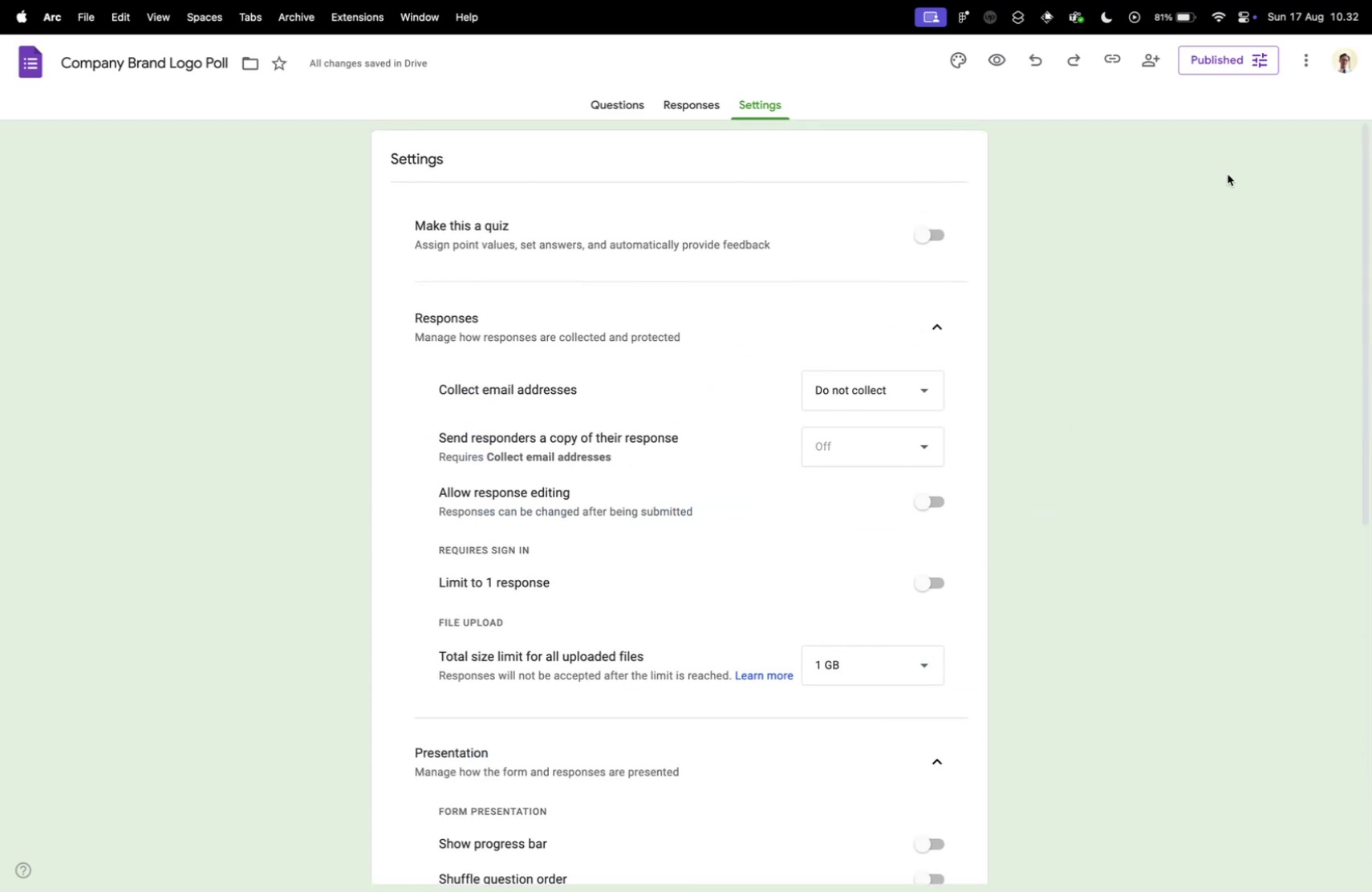 
left_click([1228, 174])
 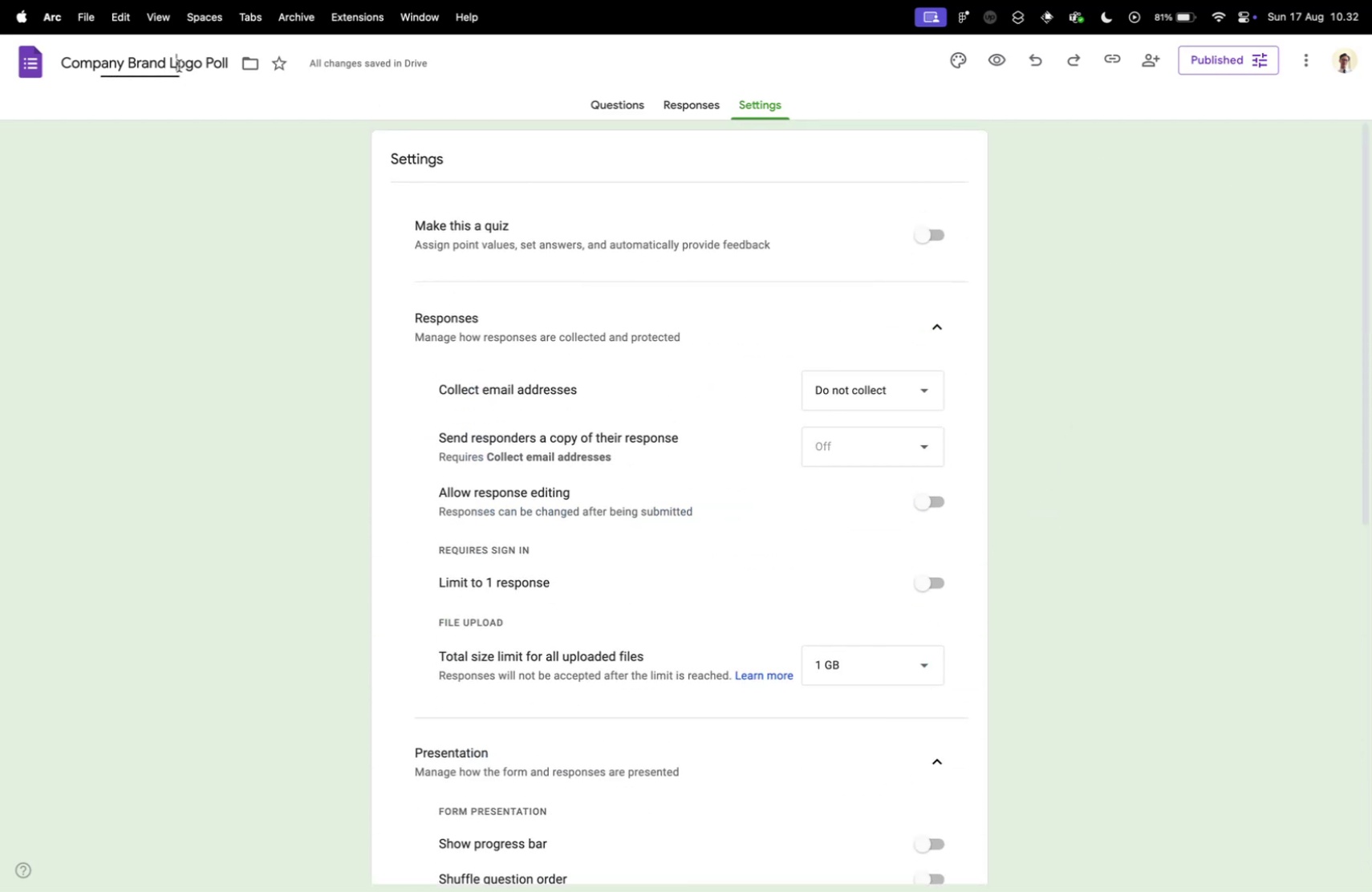 
double_click([179, 66])
 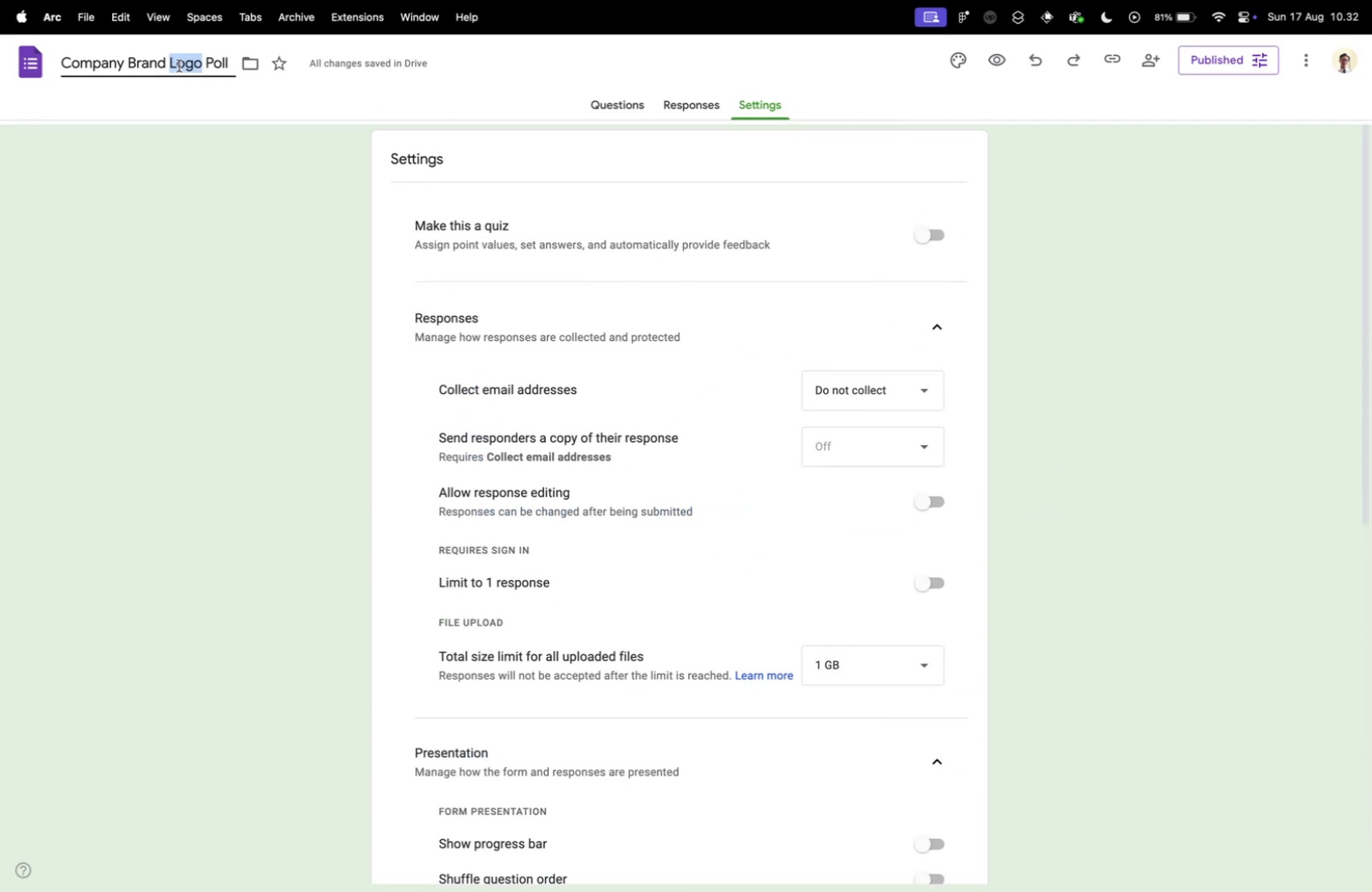 
key(Meta+A)
 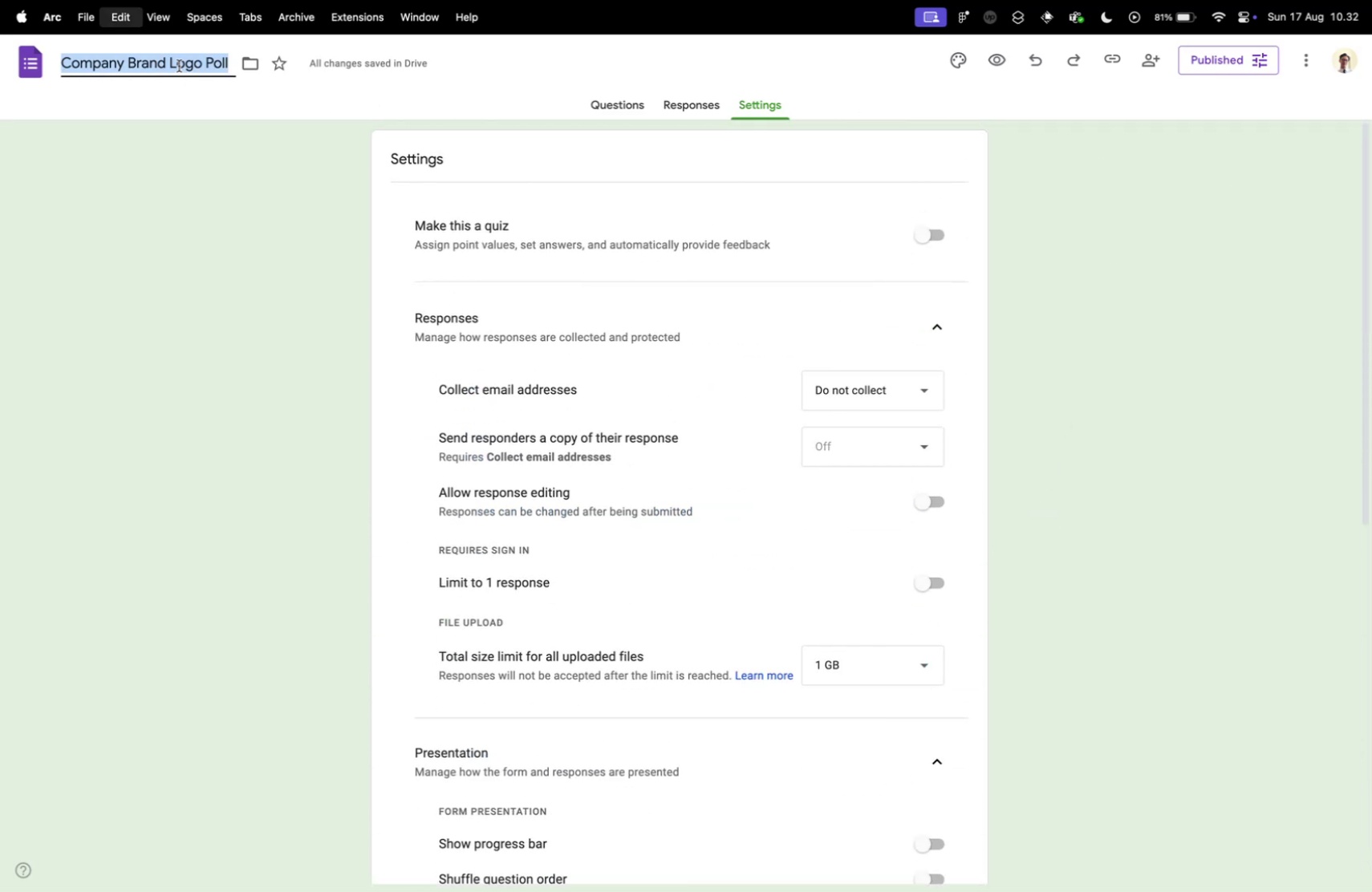 
key(Meta+C)
 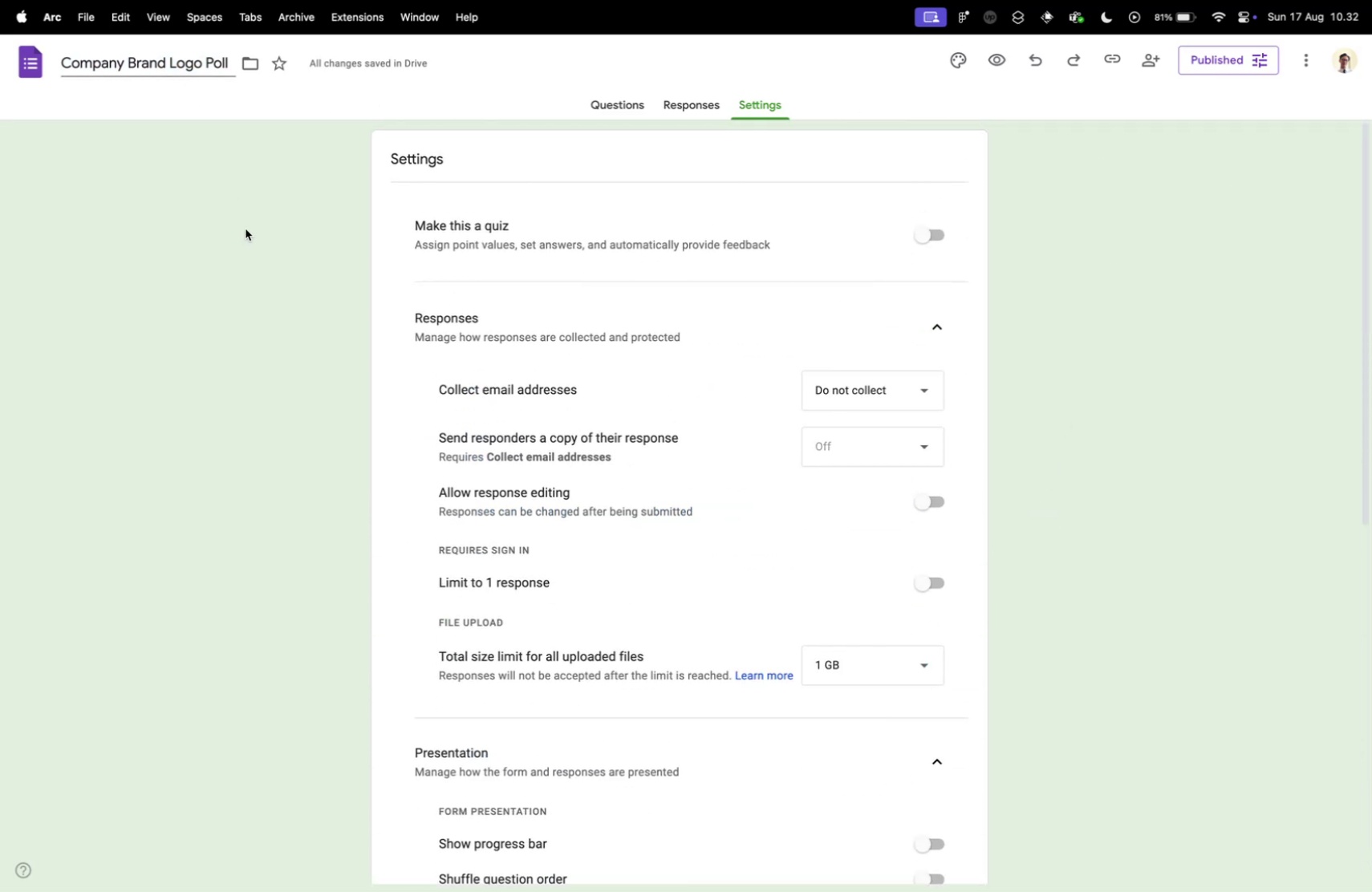 
left_click([246, 229])
 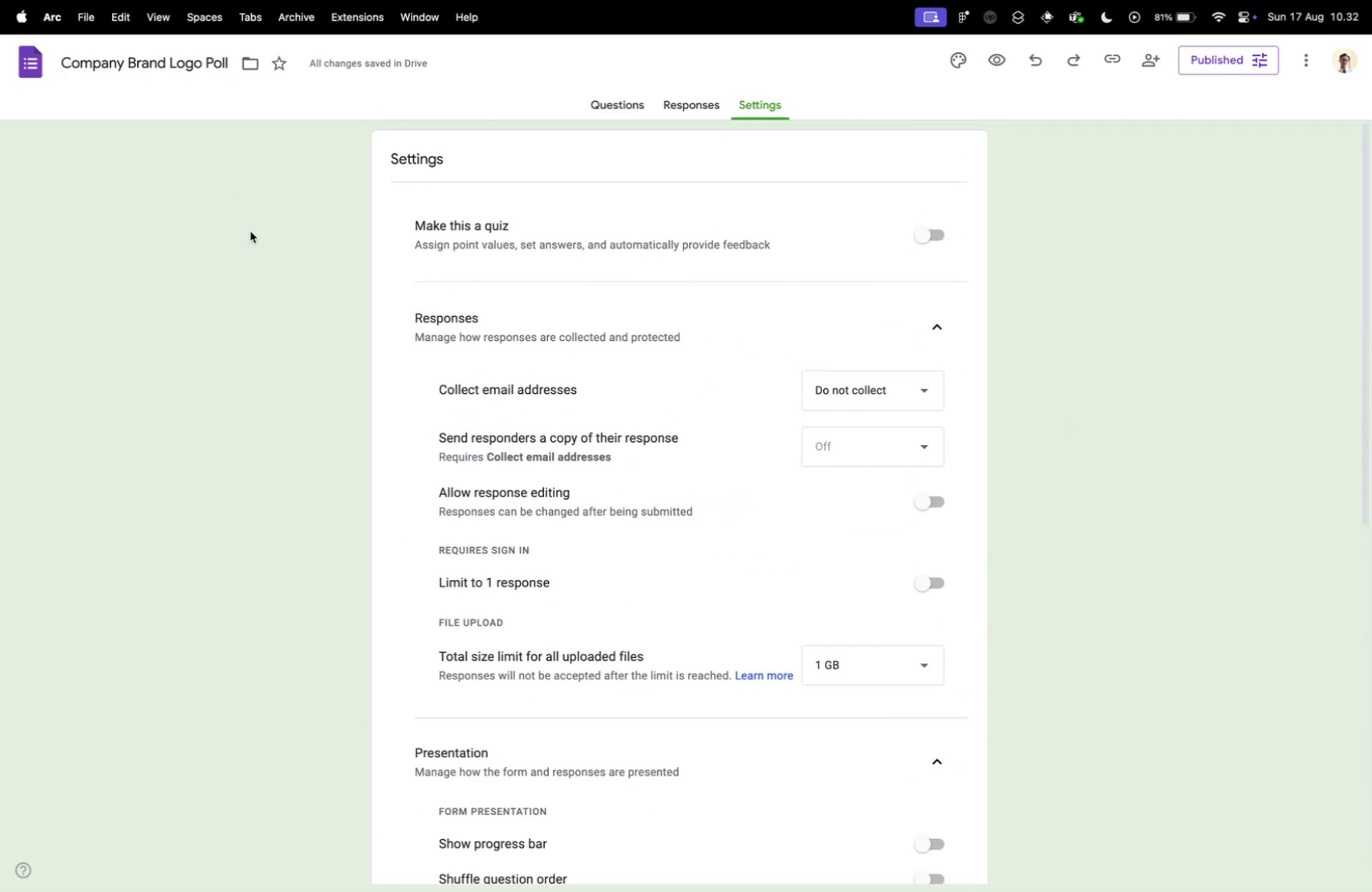 
key(Meta+CommandLeft)
 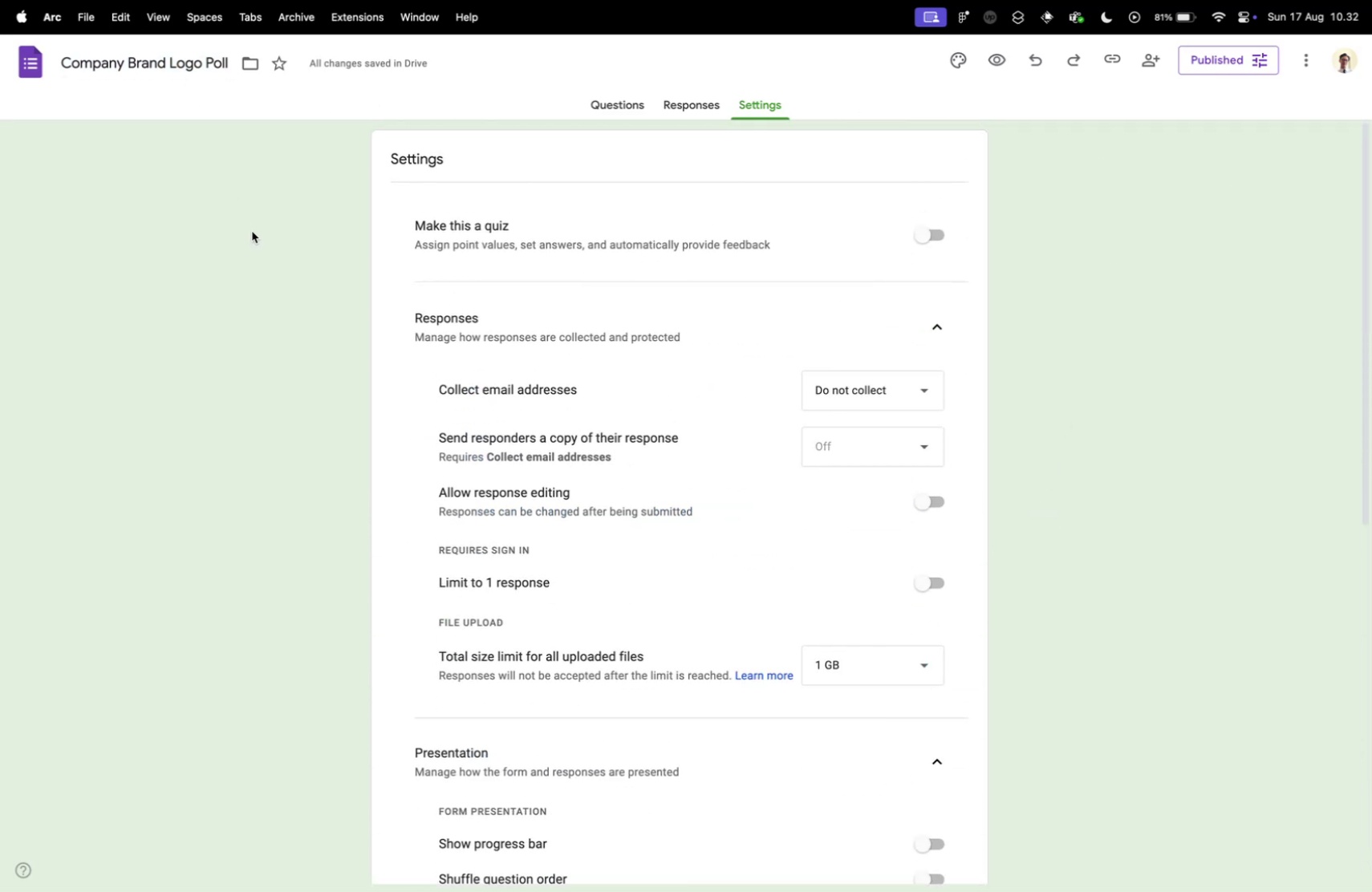 
key(Meta+Tab)
 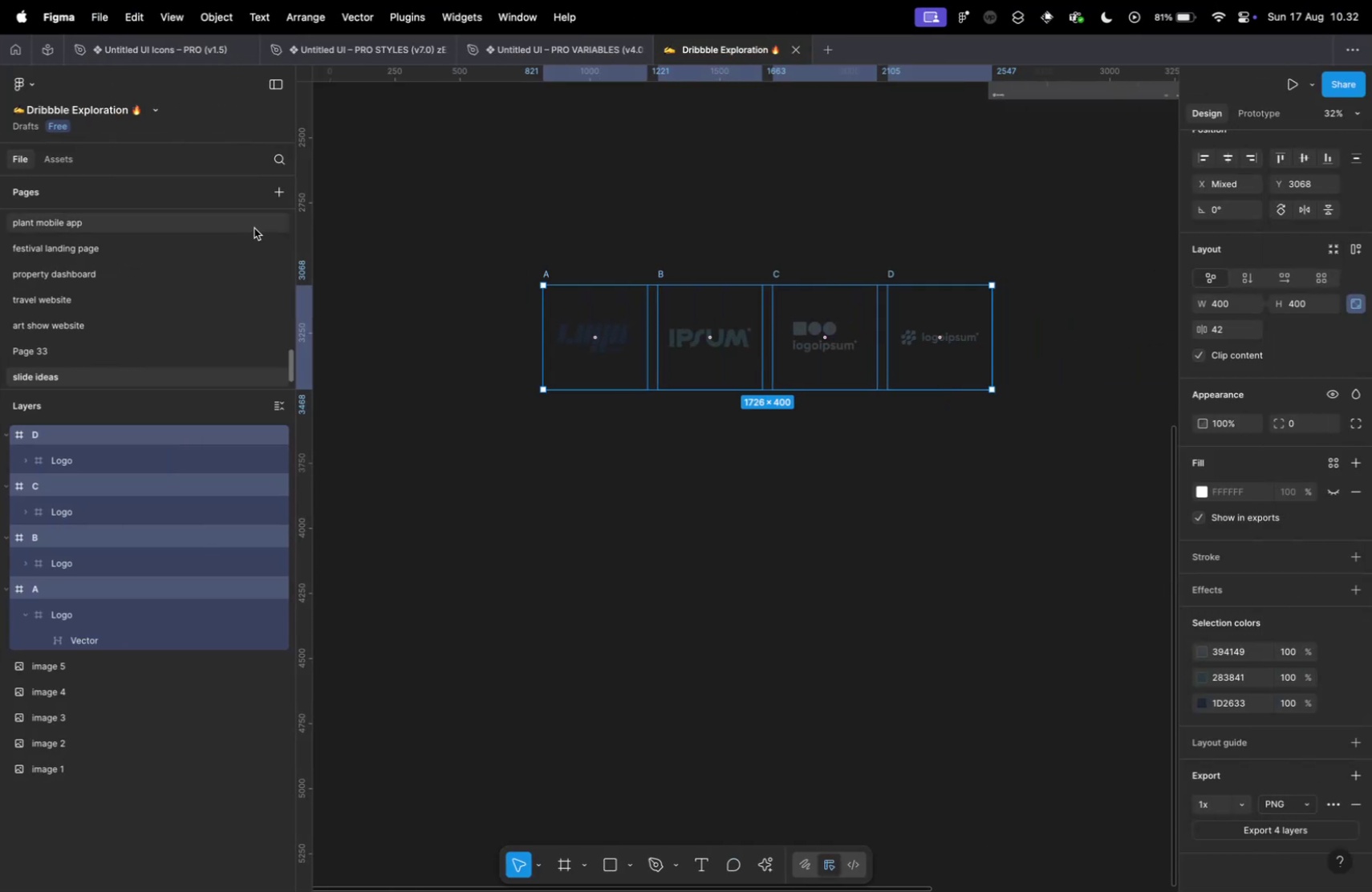 
key(Meta+CommandLeft)
 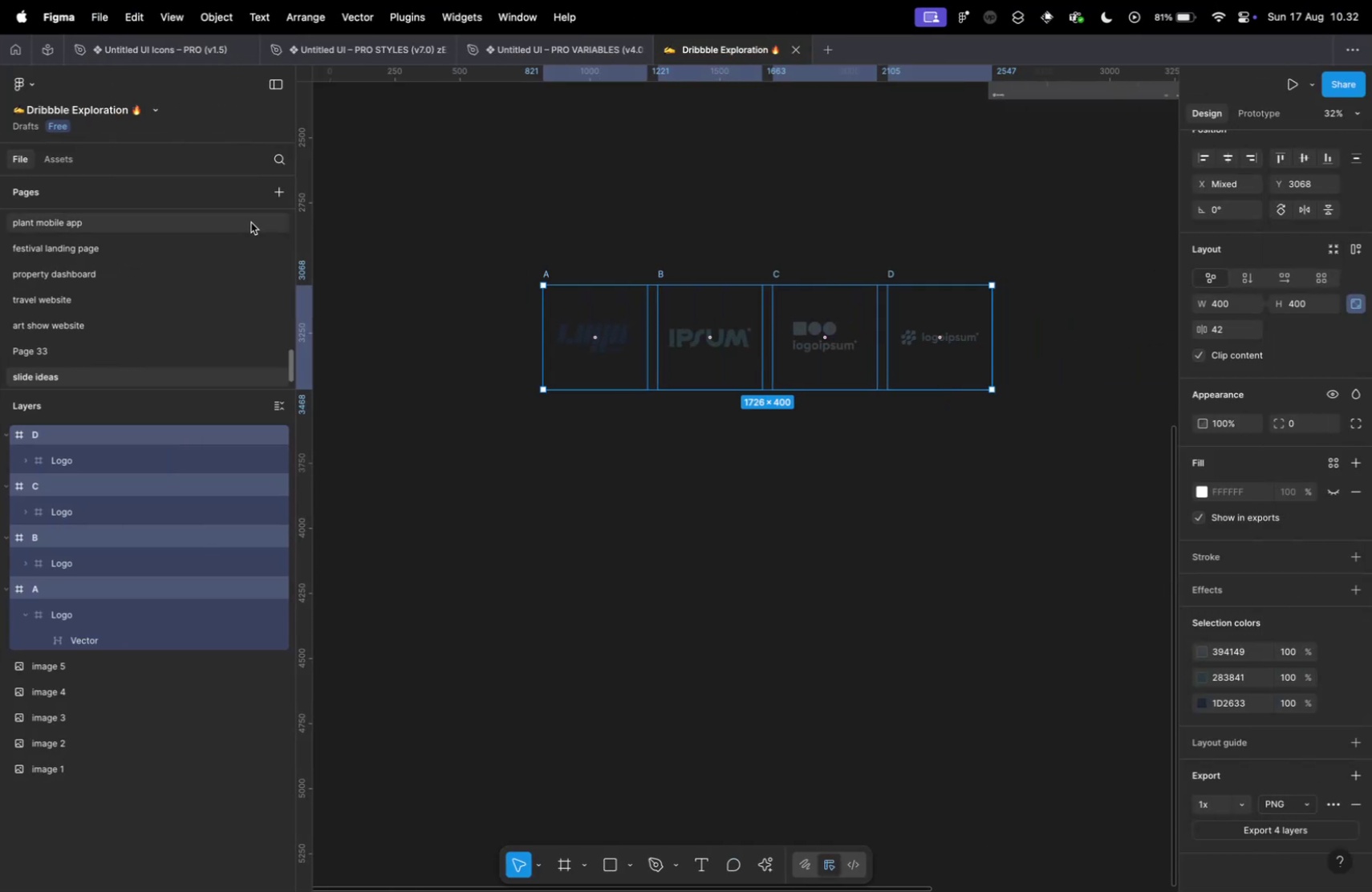 
key(Meta+Tab)
 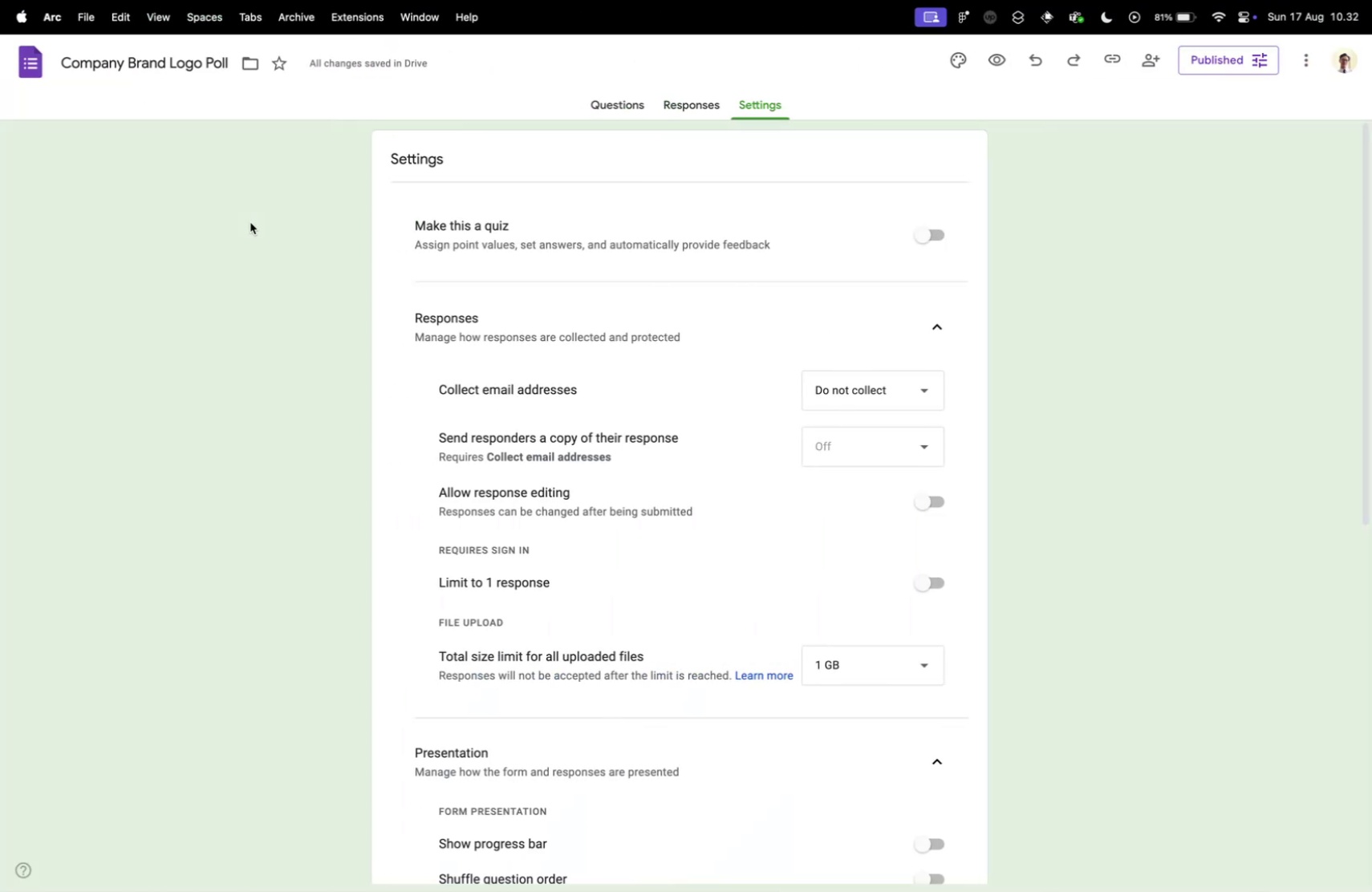 
key(Control+Tab)
 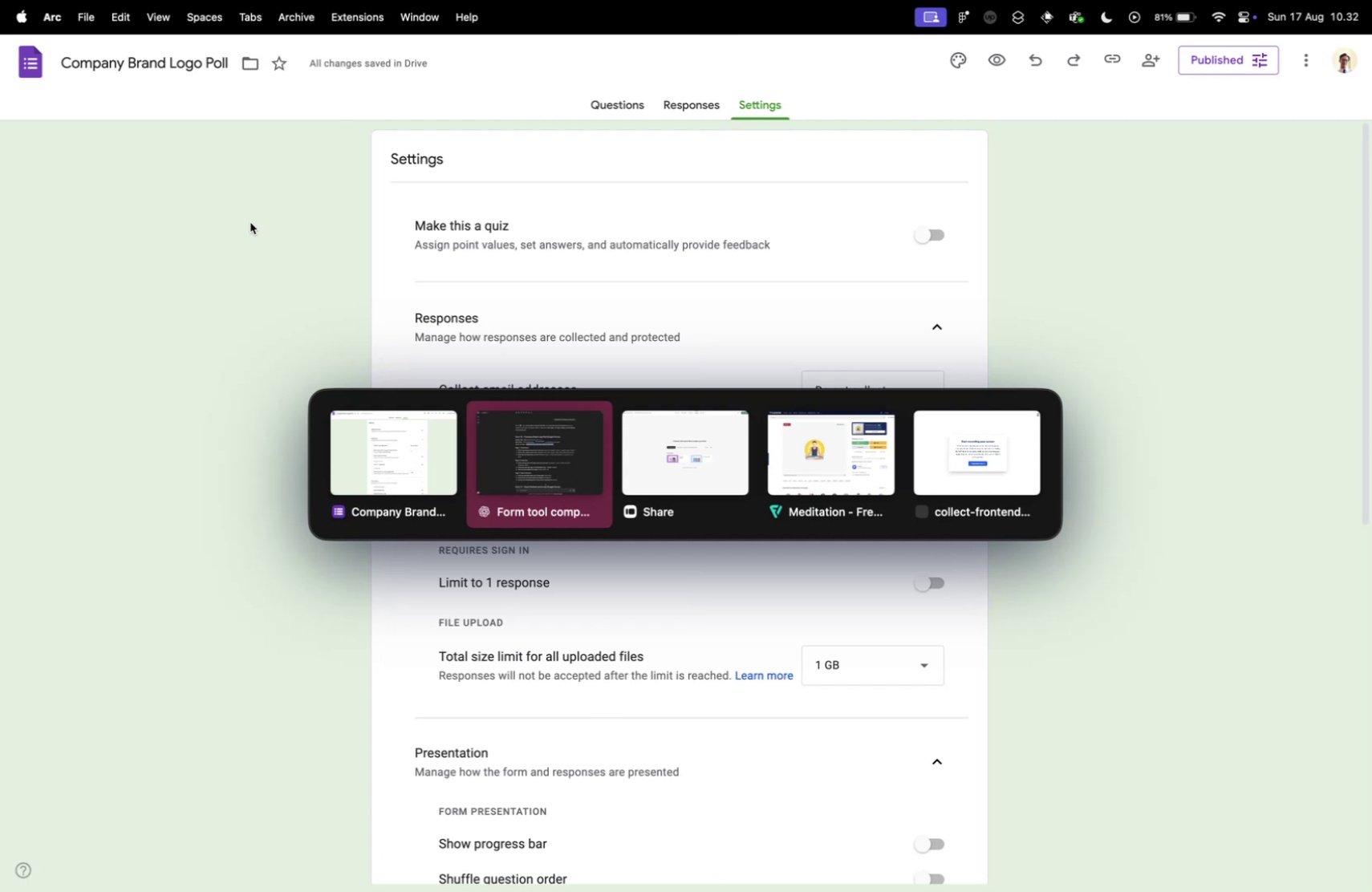 
key(Control+Tab)
 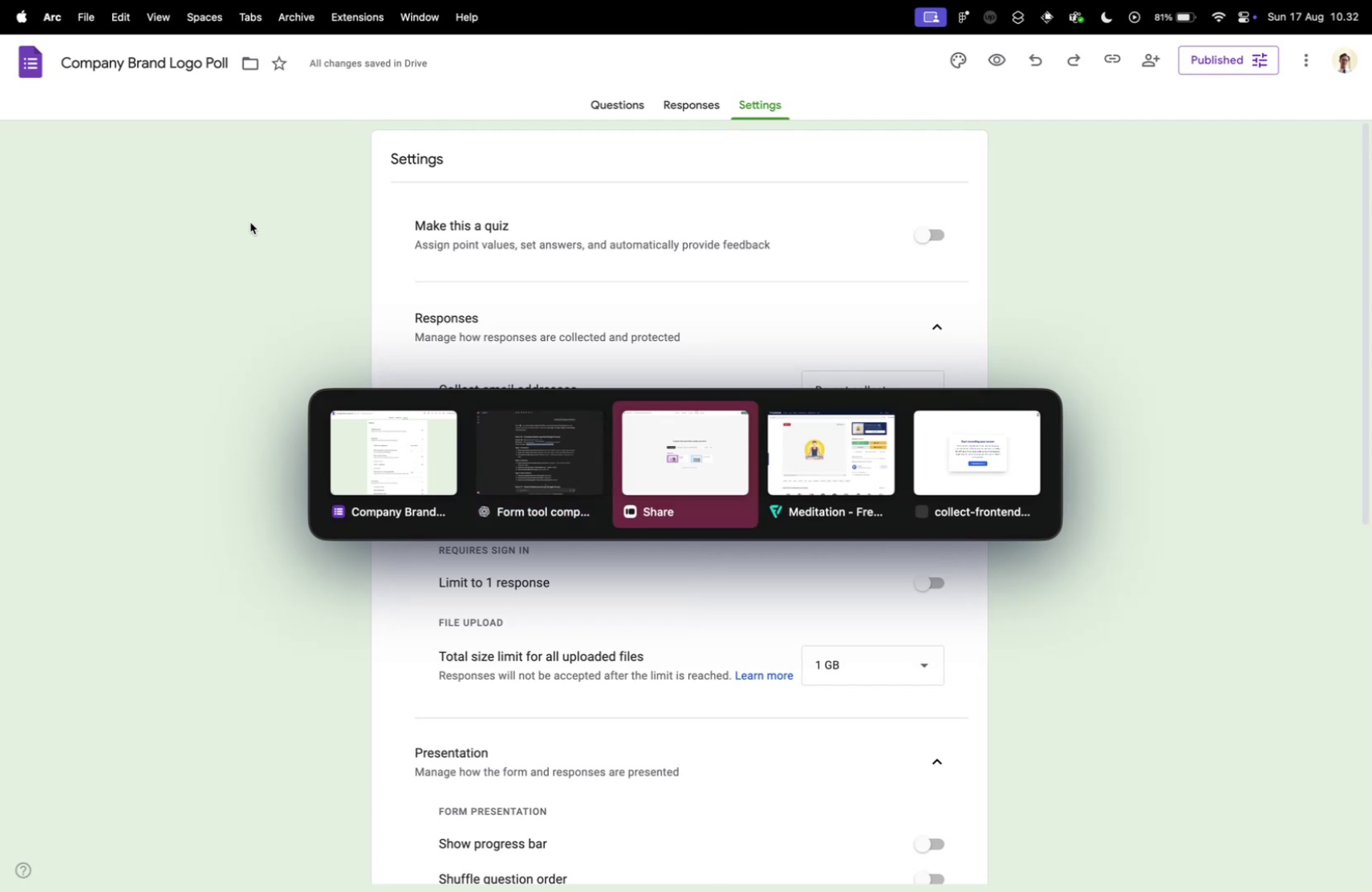 
key(Control+Shift+Tab)
 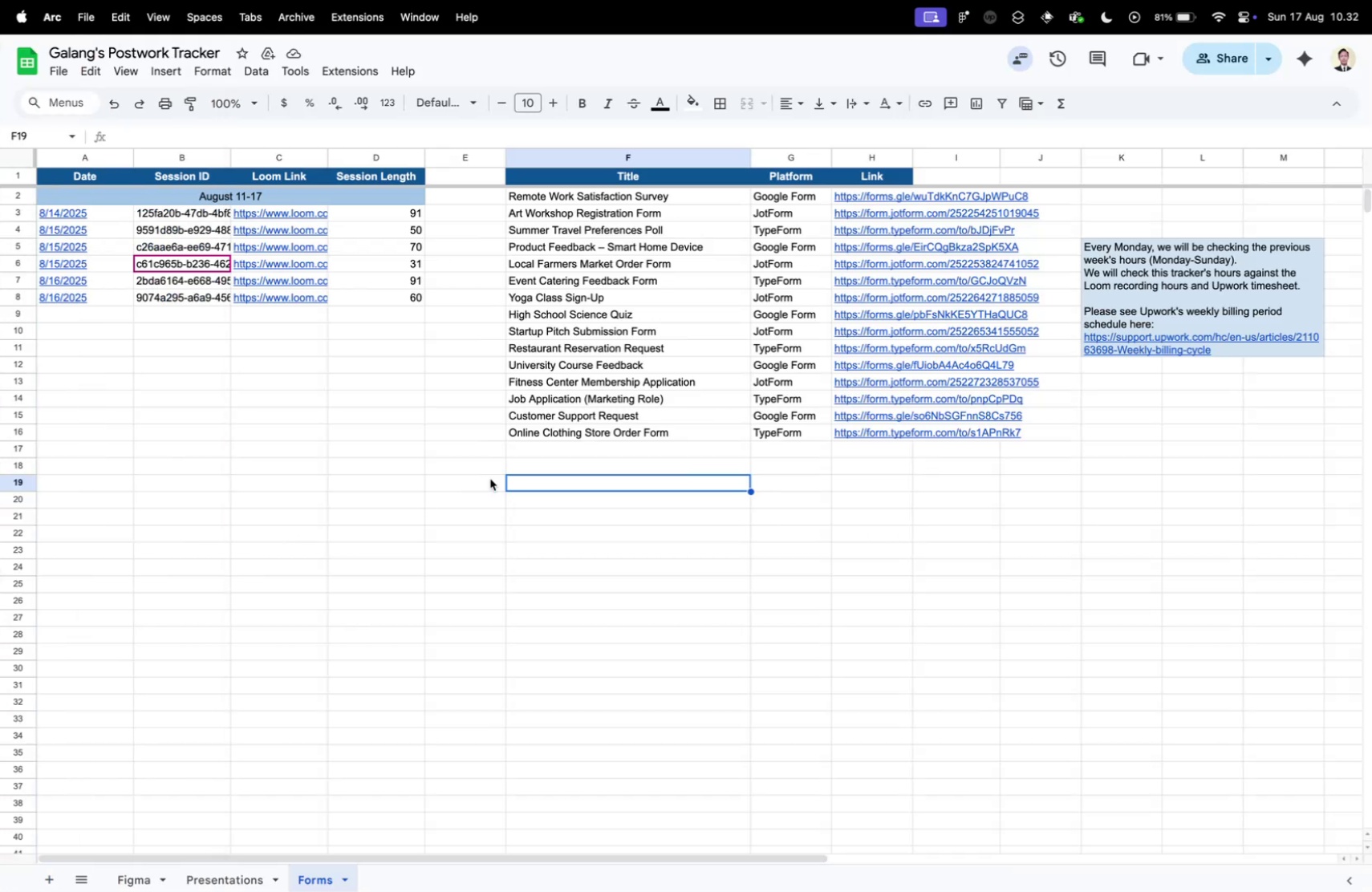 
left_click([551, 442])
 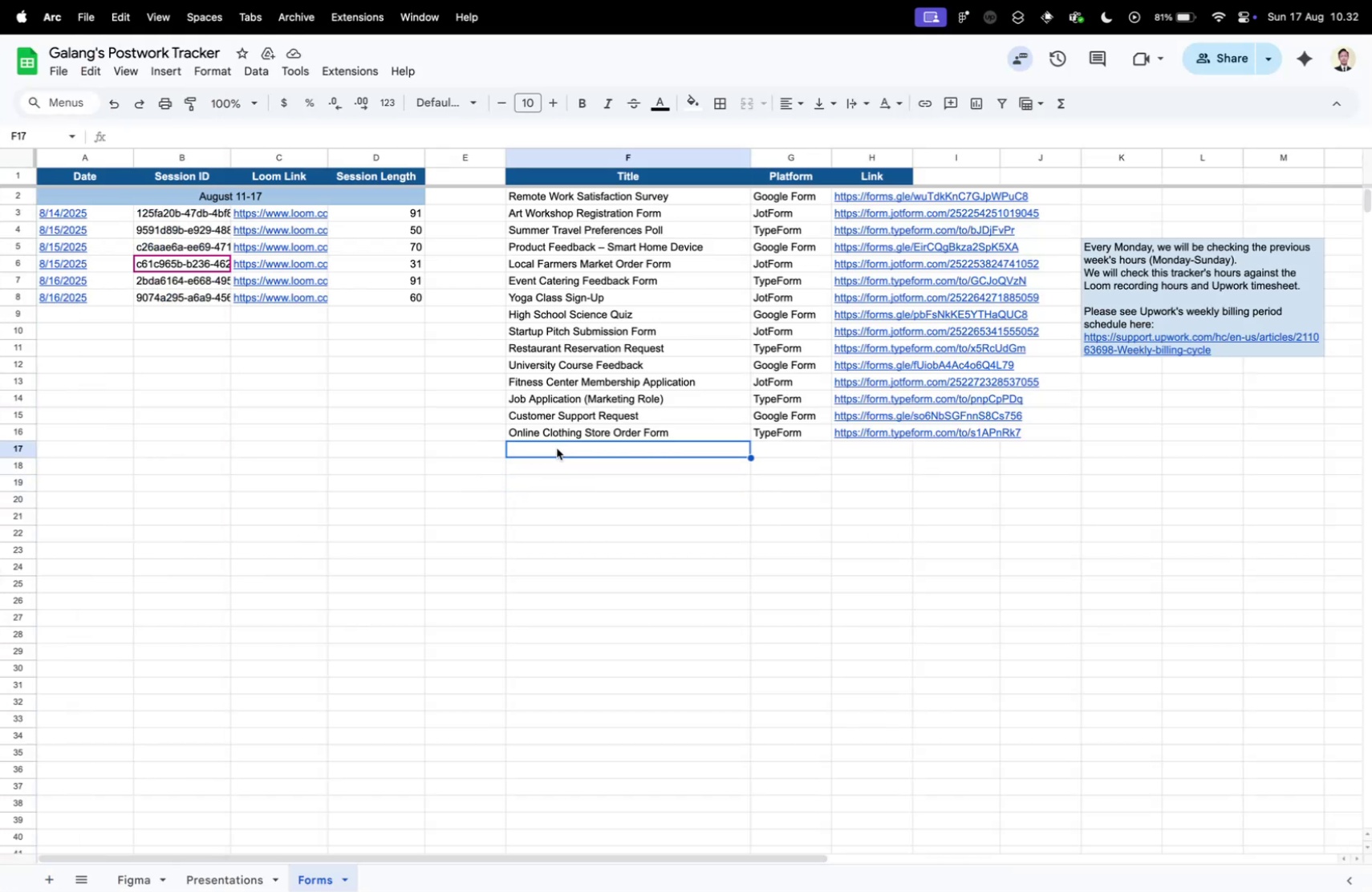 
key(Meta+V)
 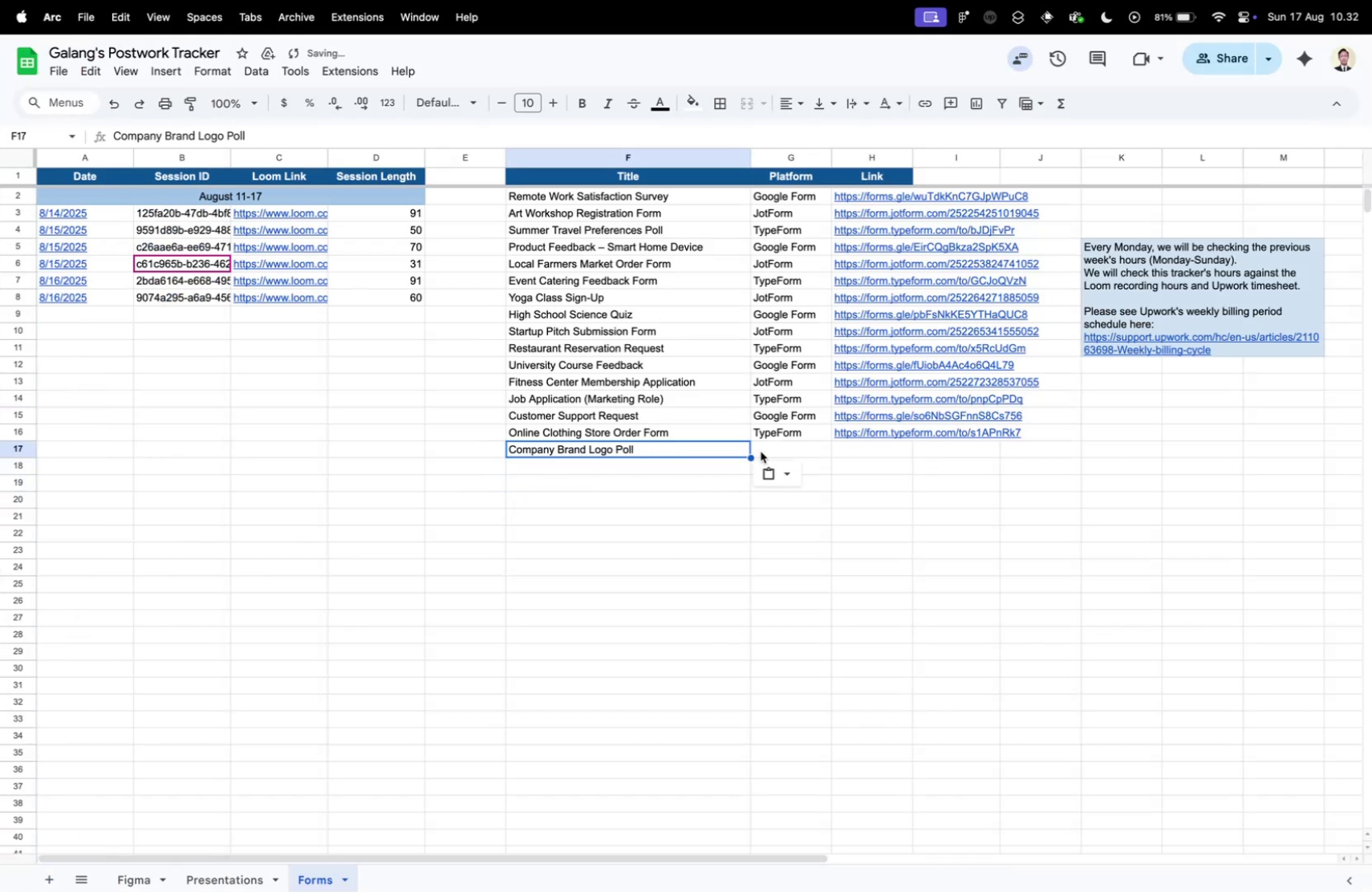 
left_click([761, 451])
 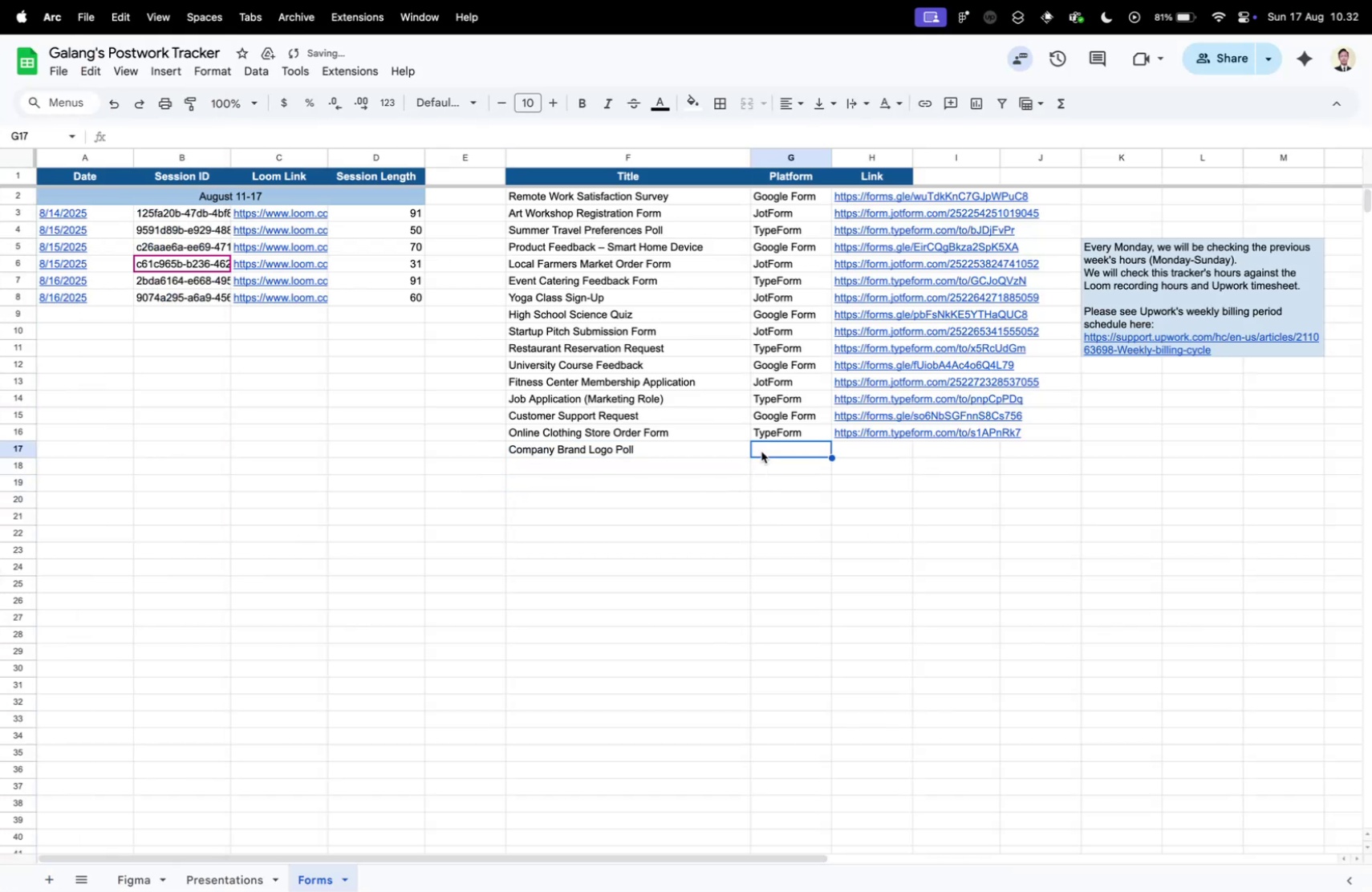 
key(Shift+G)
 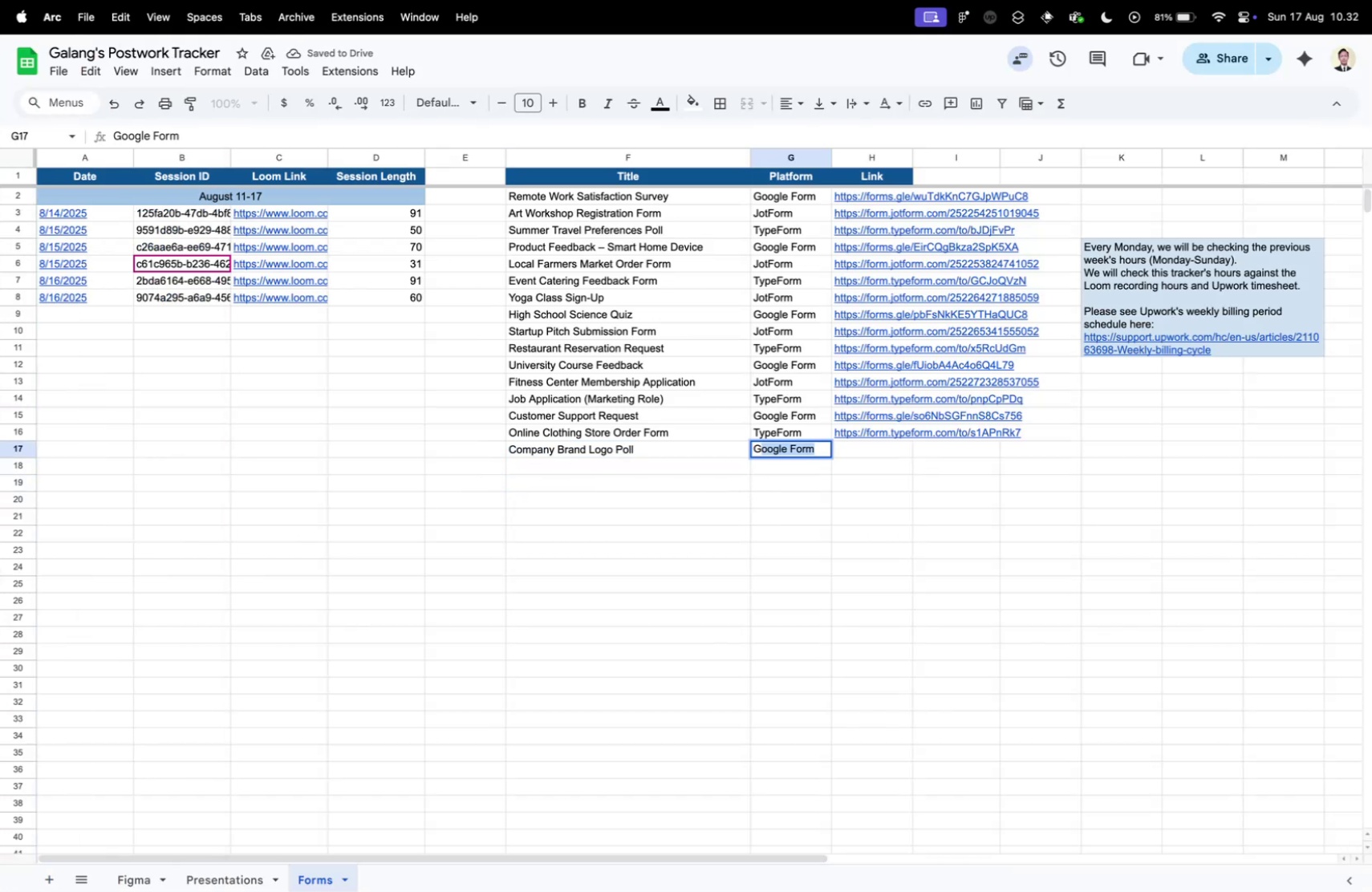 
key(Enter)
 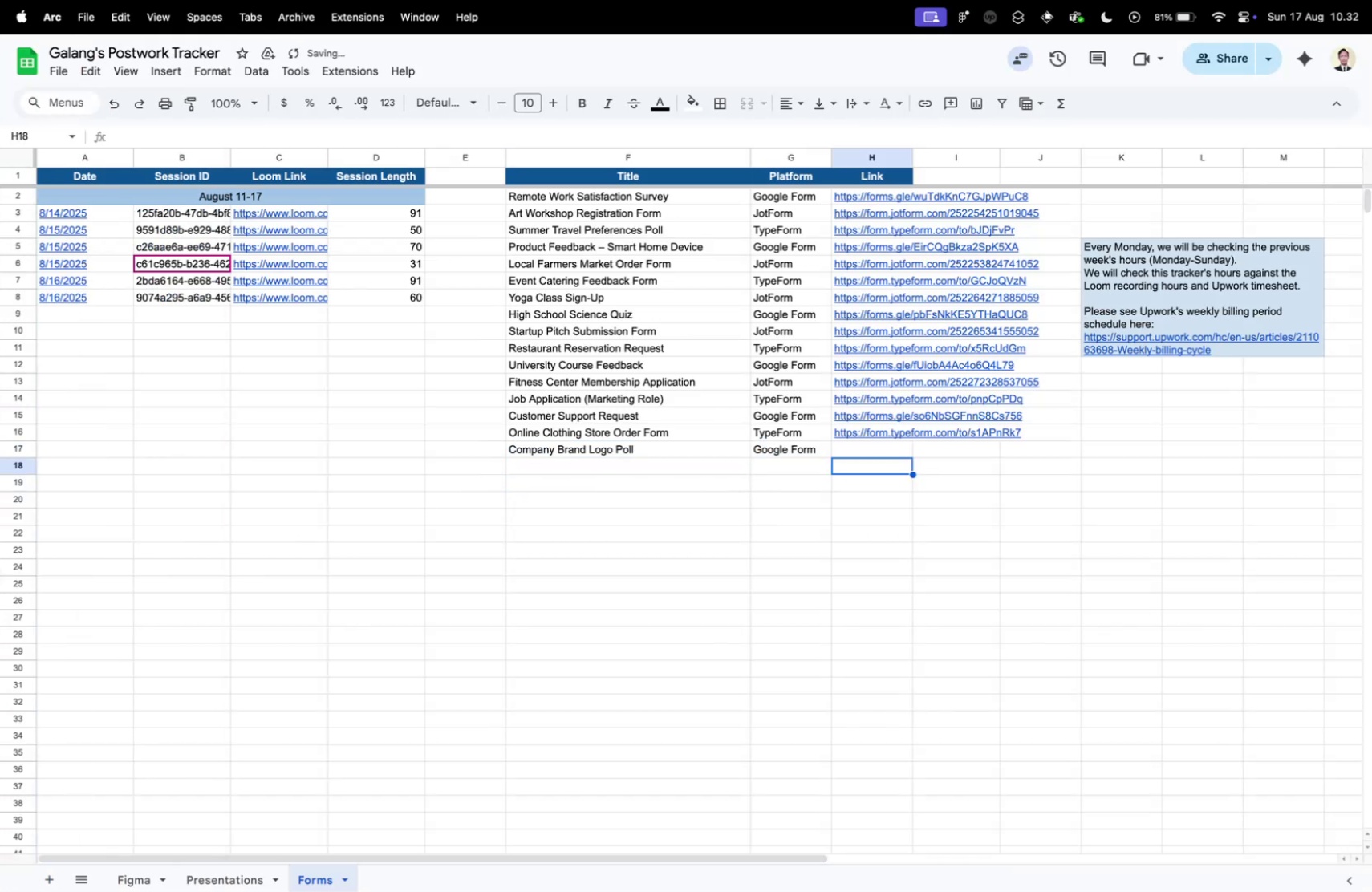 
key(ArrowRight)
 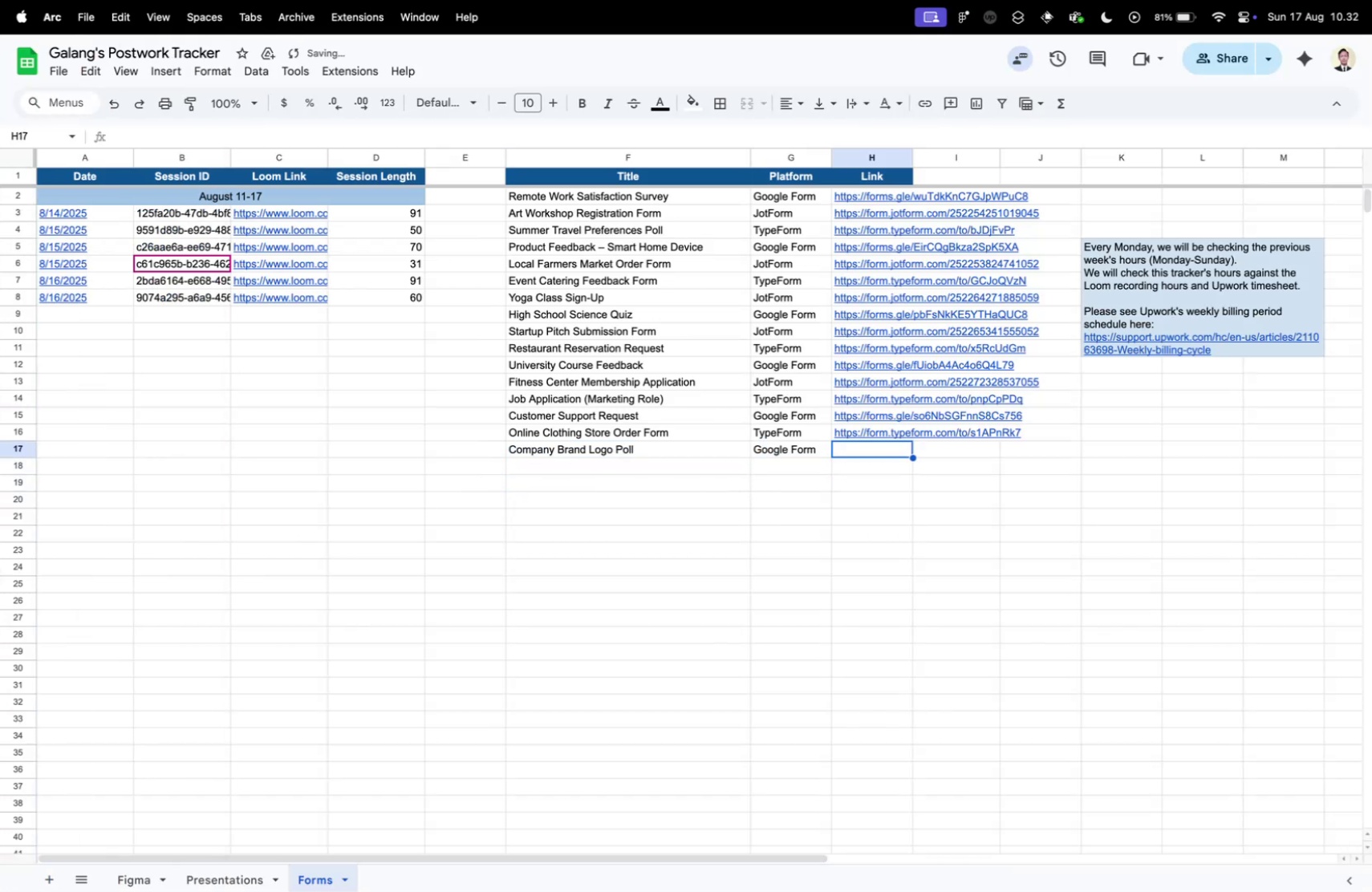 
key(ArrowUp)
 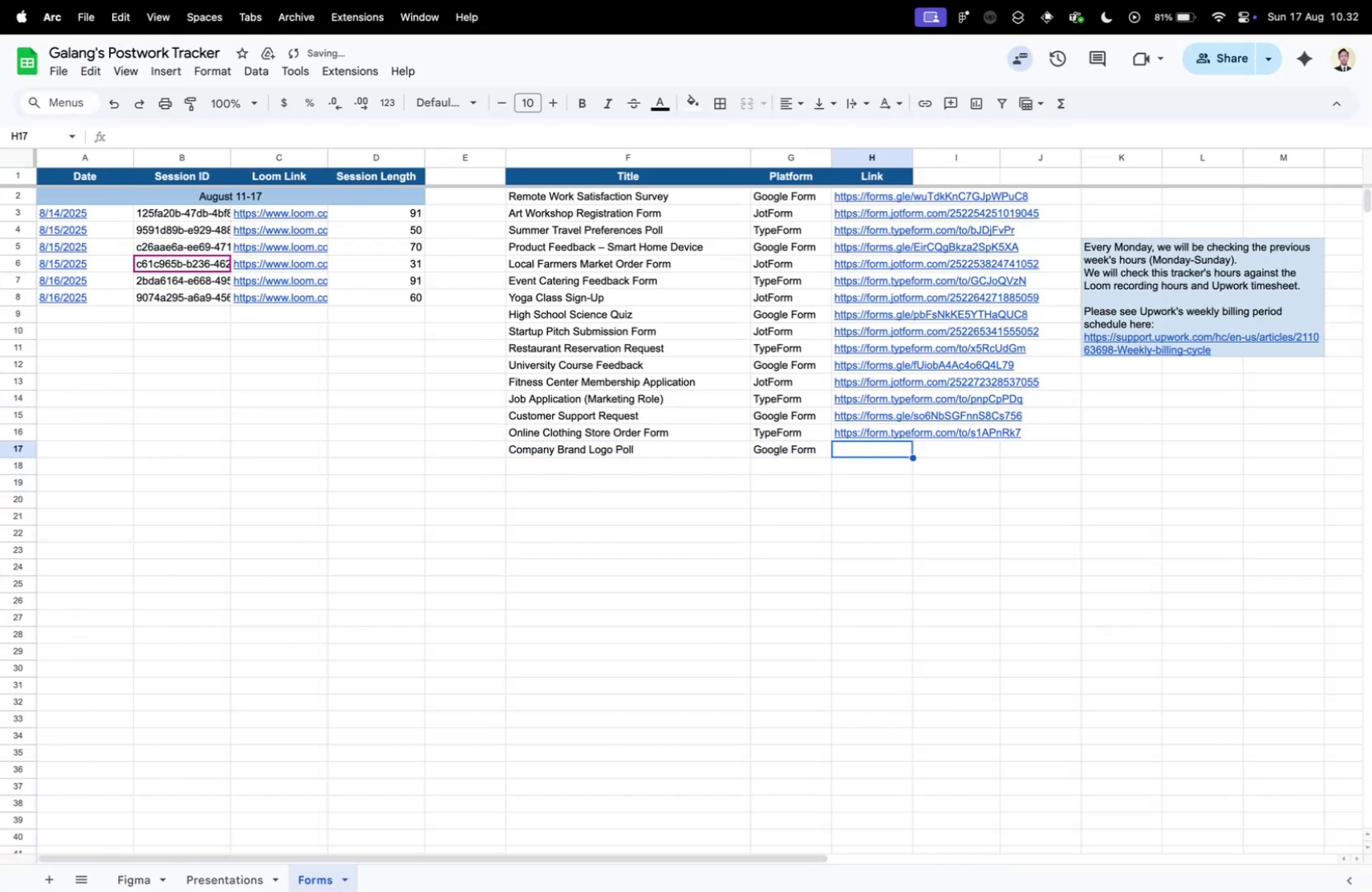 
key(Meta+Space)
 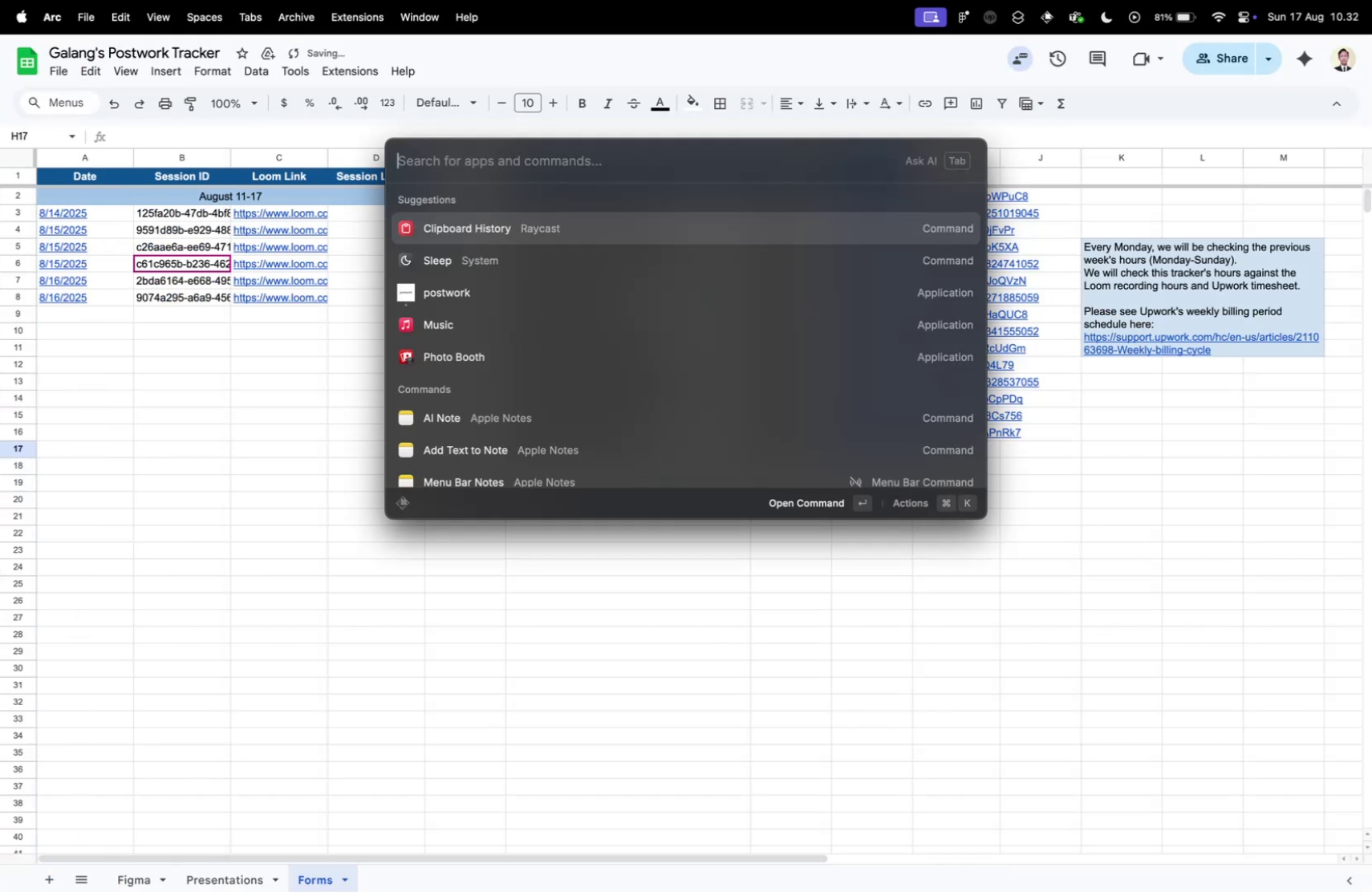 
key(Enter)
 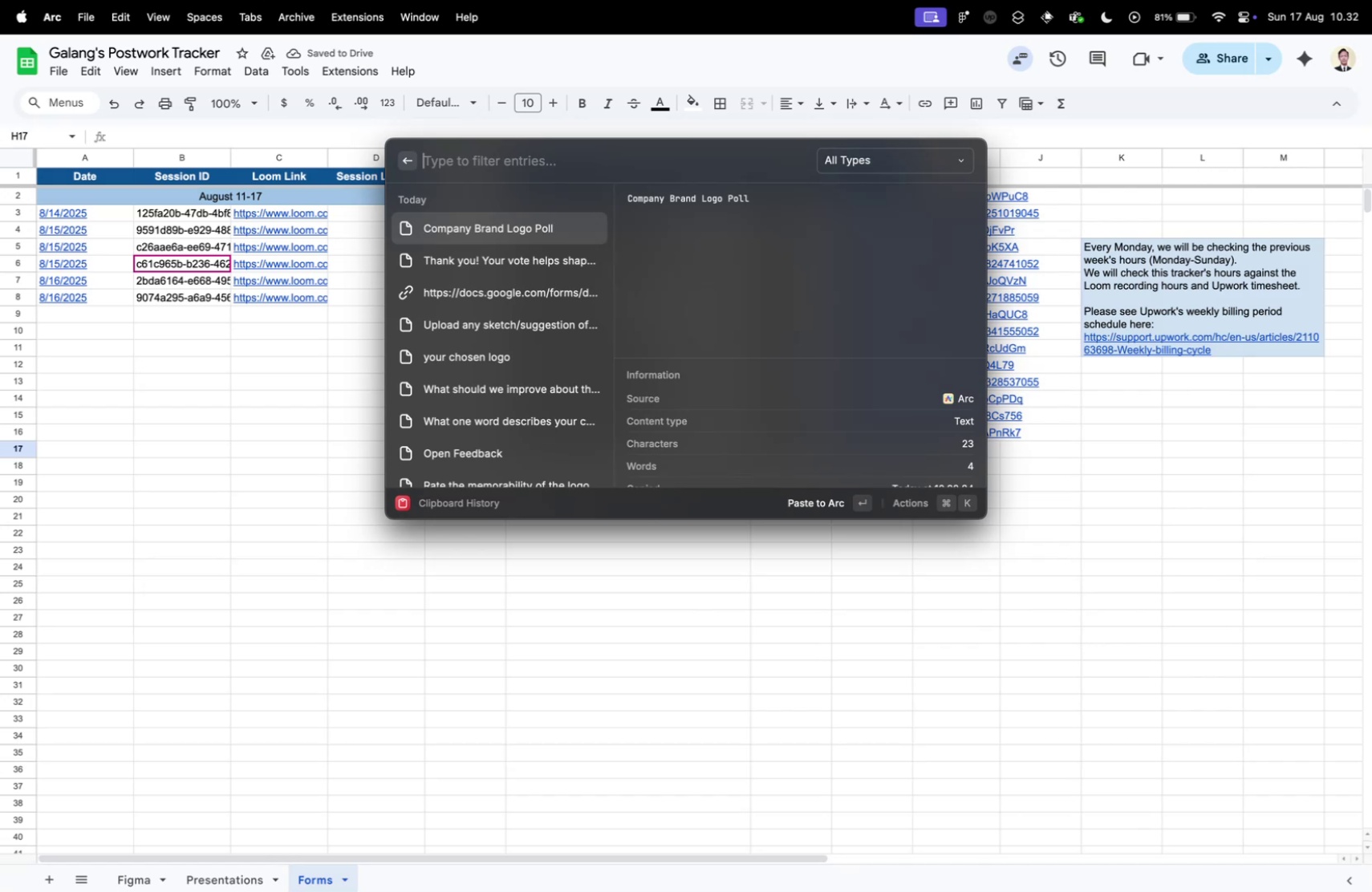 
key(ArrowDown)
 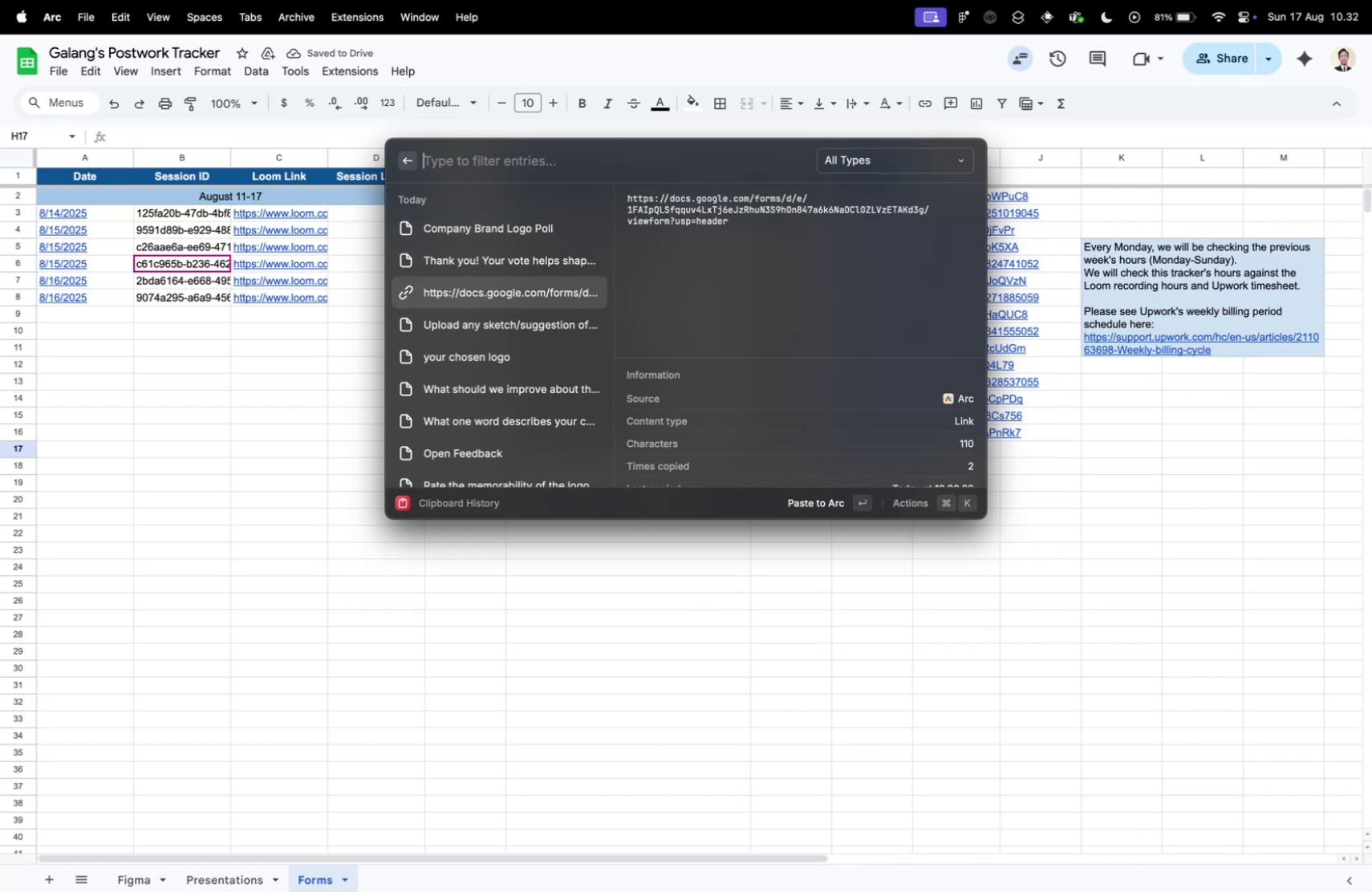 
key(ArrowDown)
 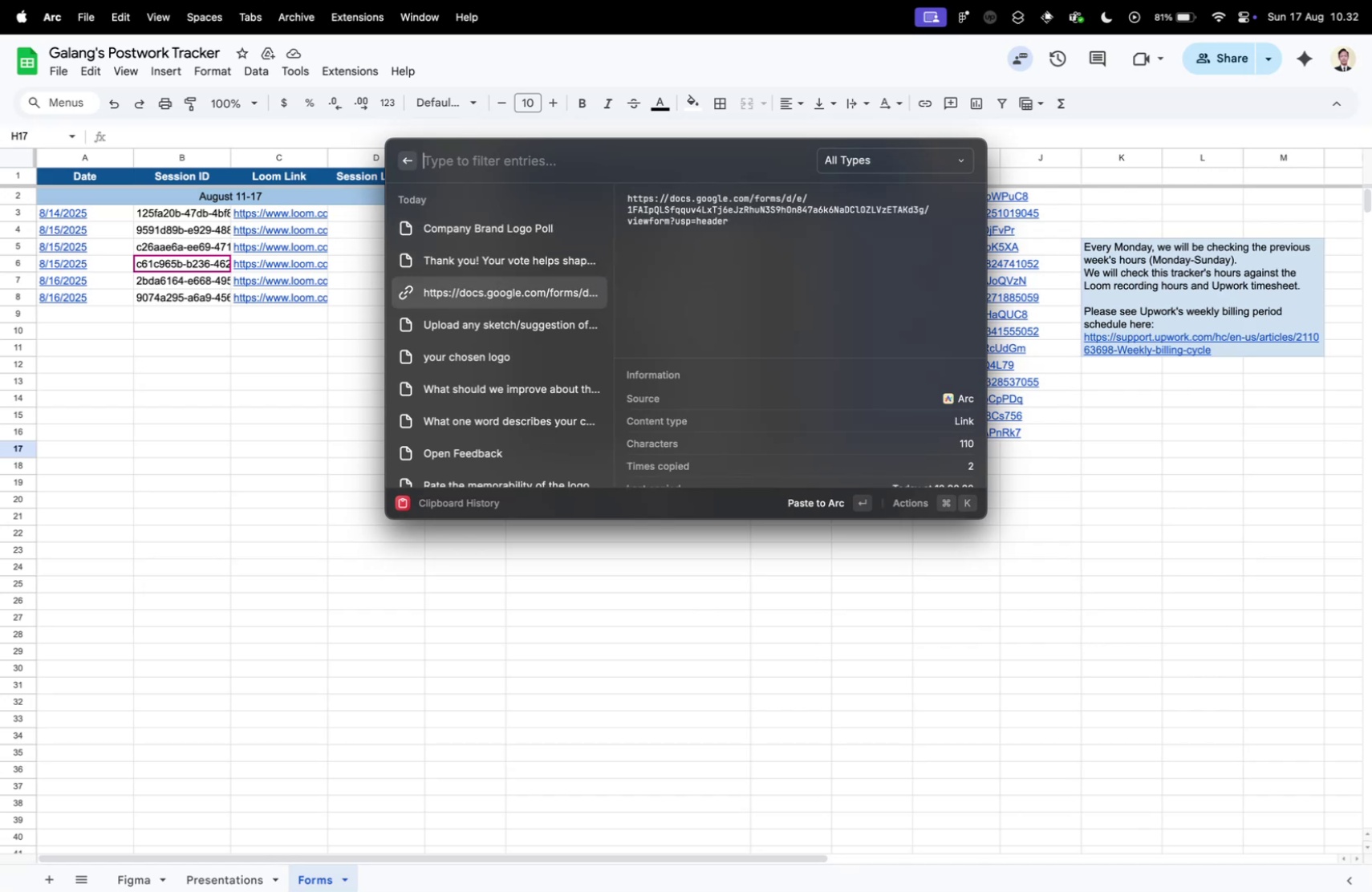 
key(Escape)
 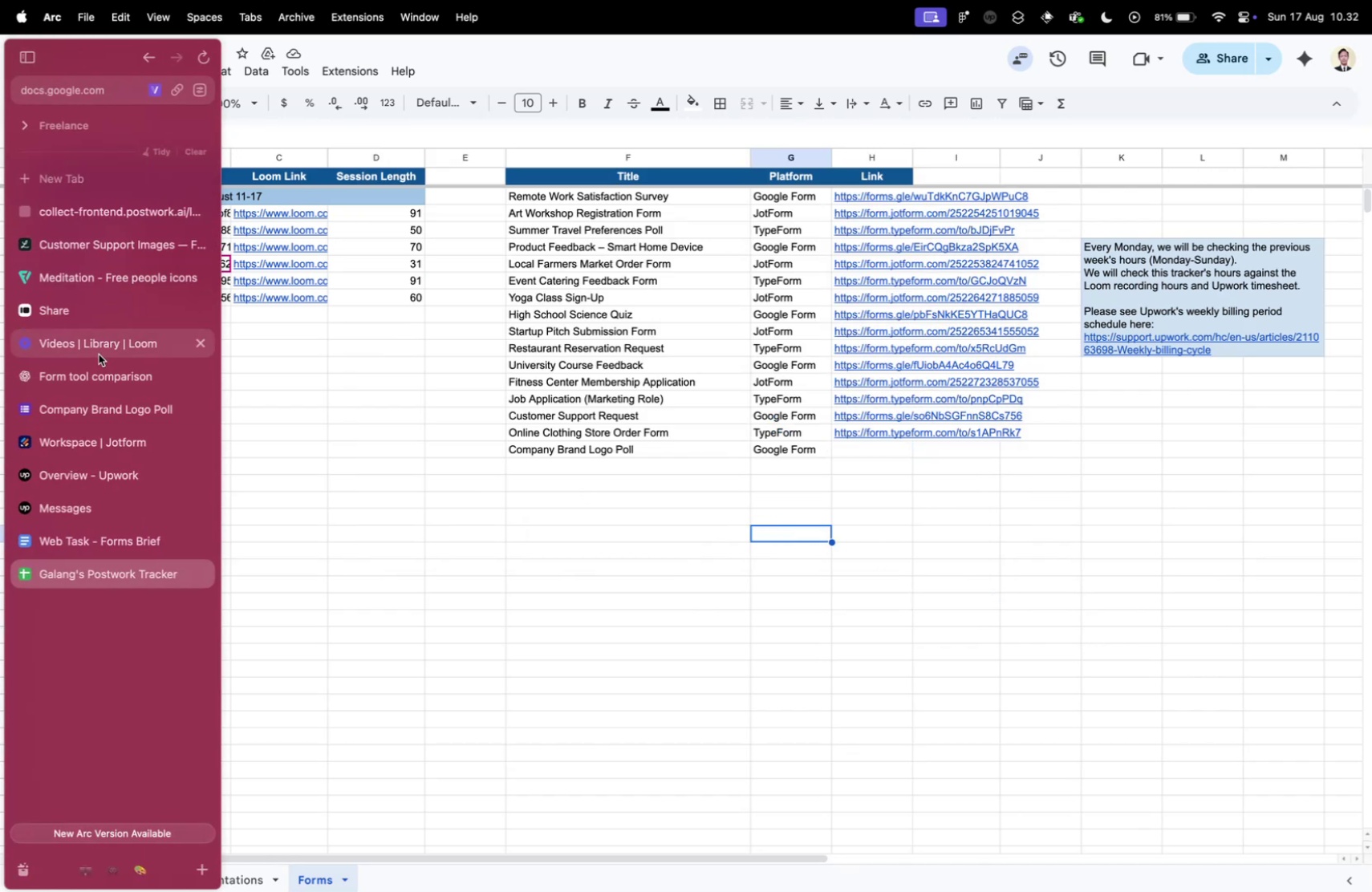 
wait(6.77)
 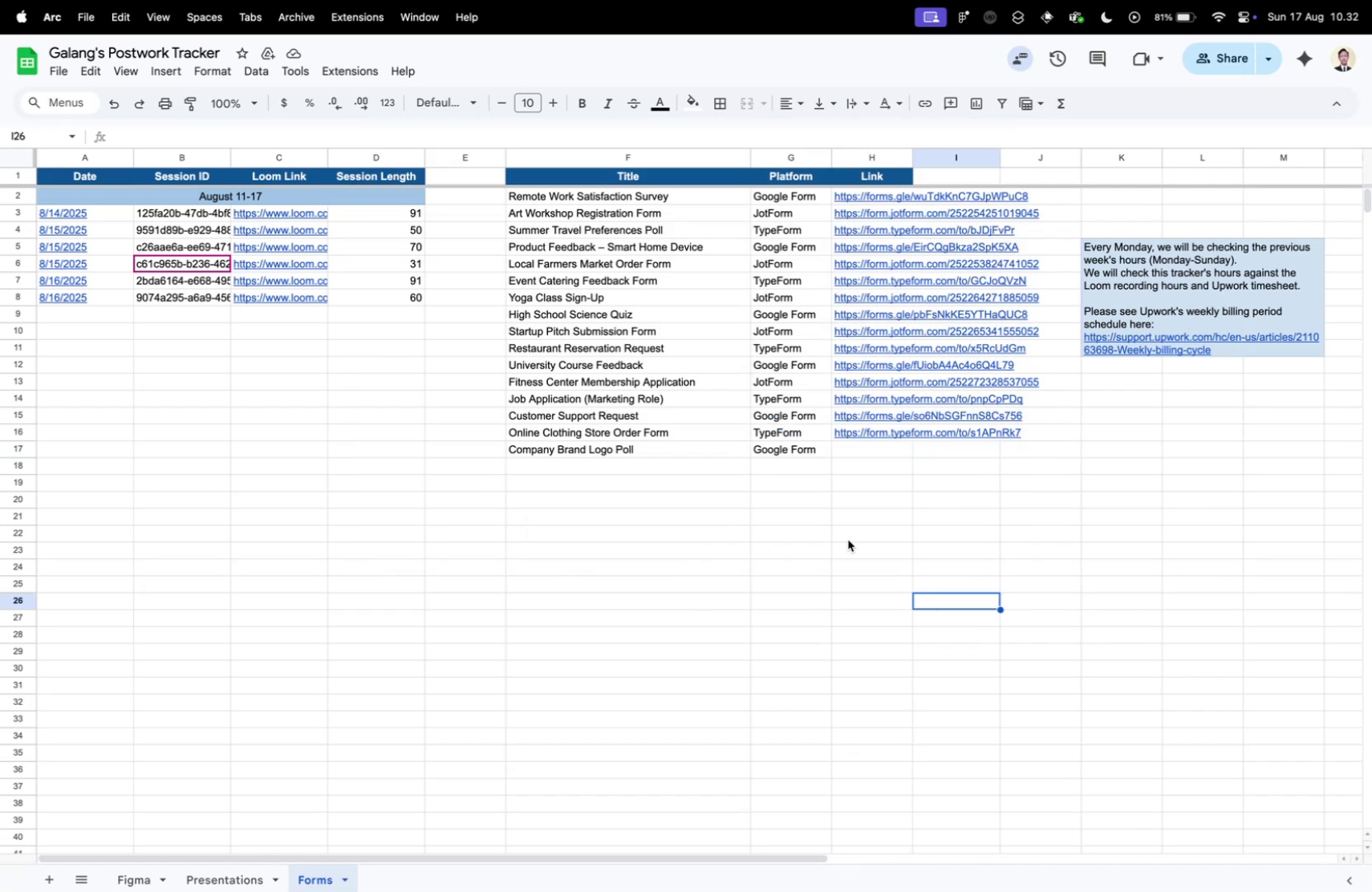 
left_click([110, 411])
 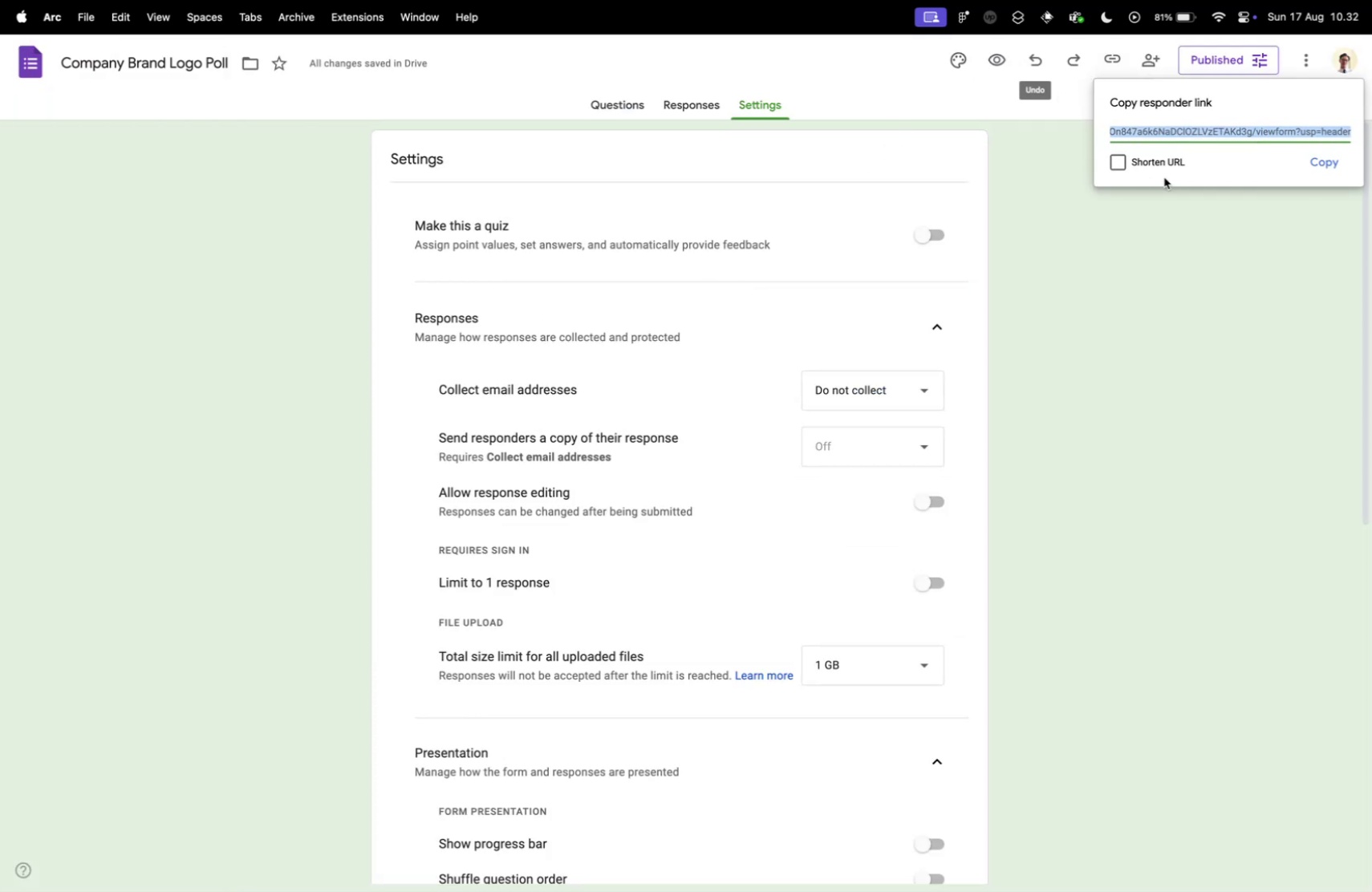 
left_click([1138, 160])
 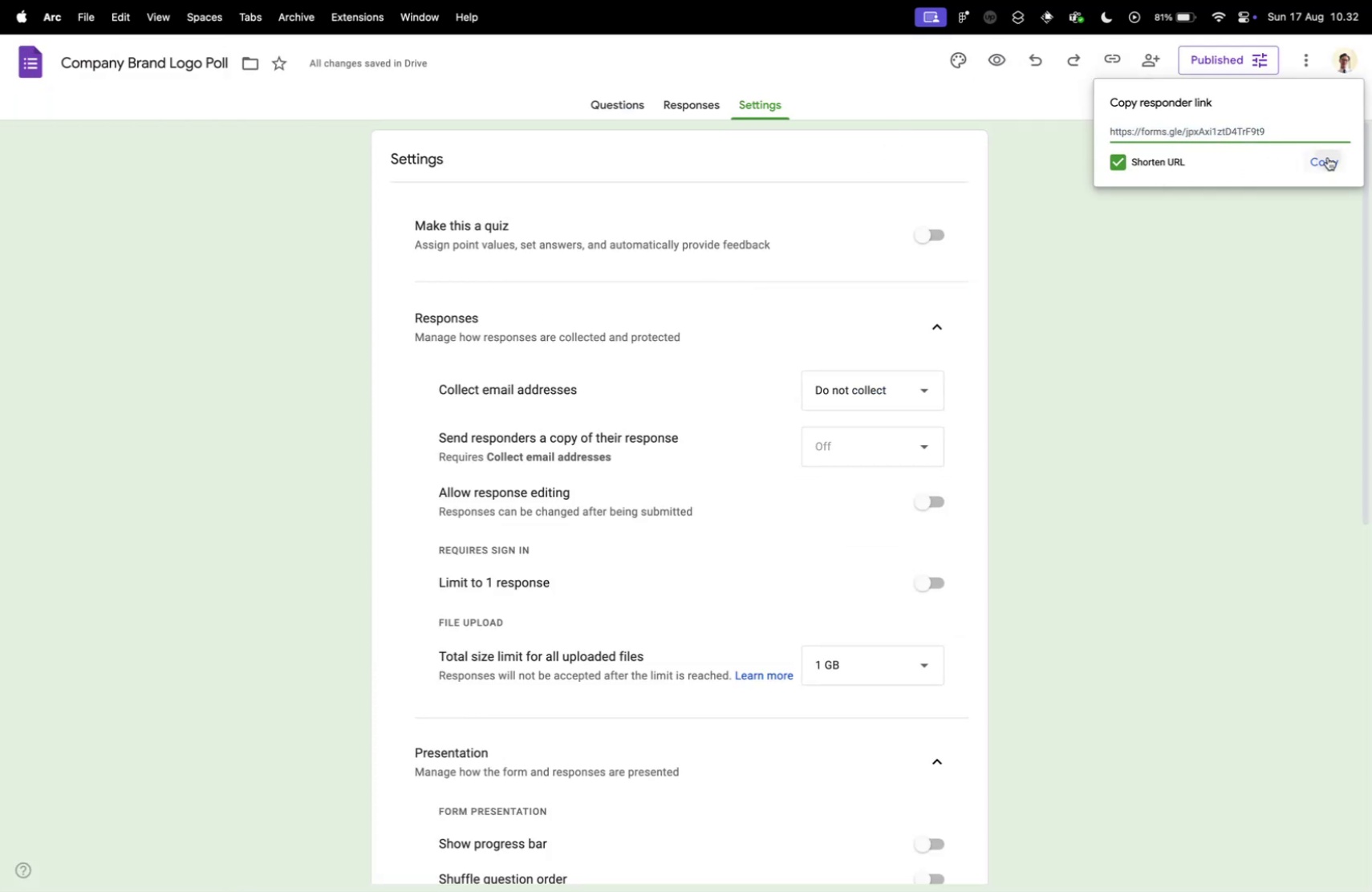 
left_click([1328, 157])
 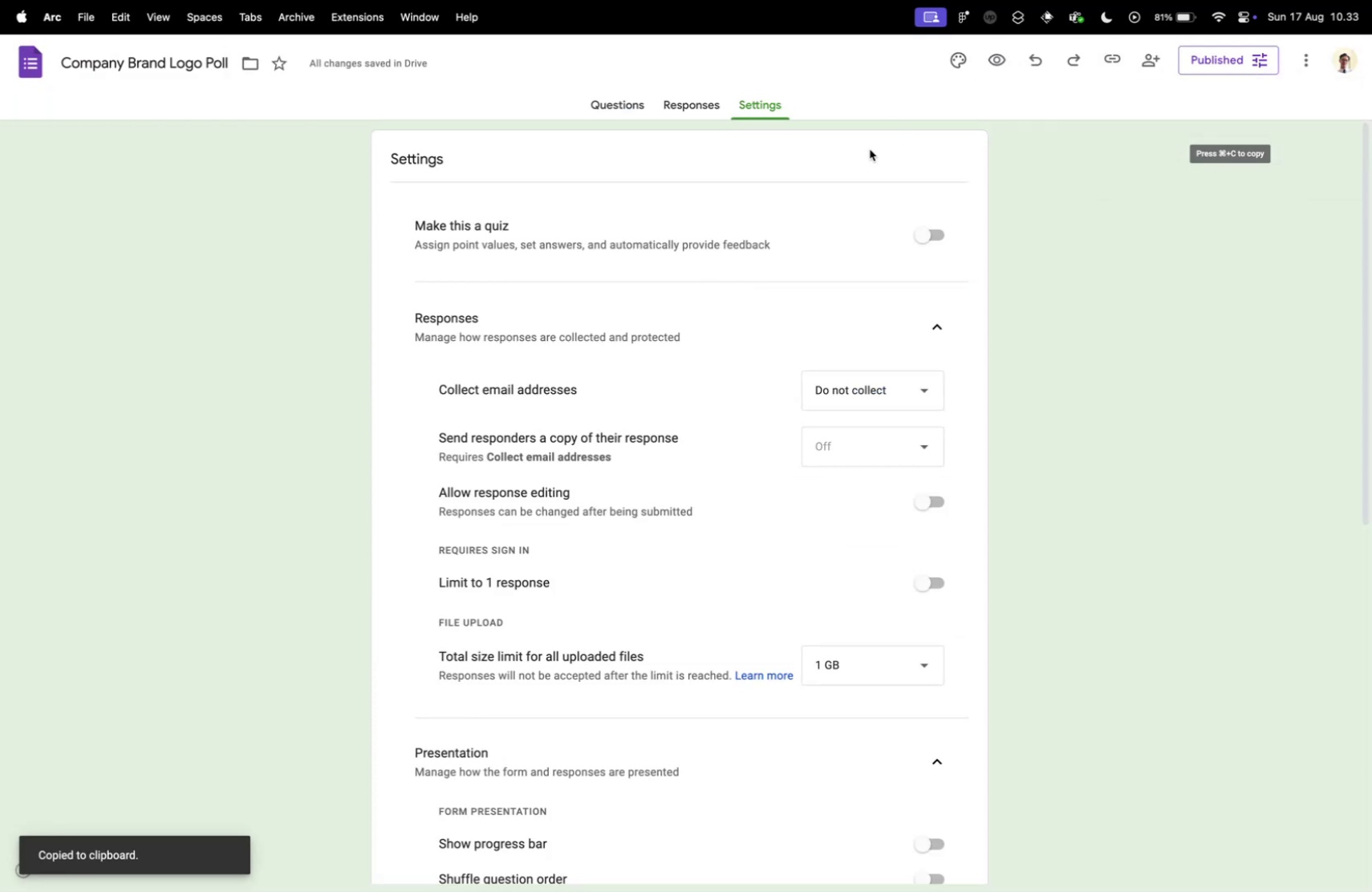 
key(Control+Tab)
 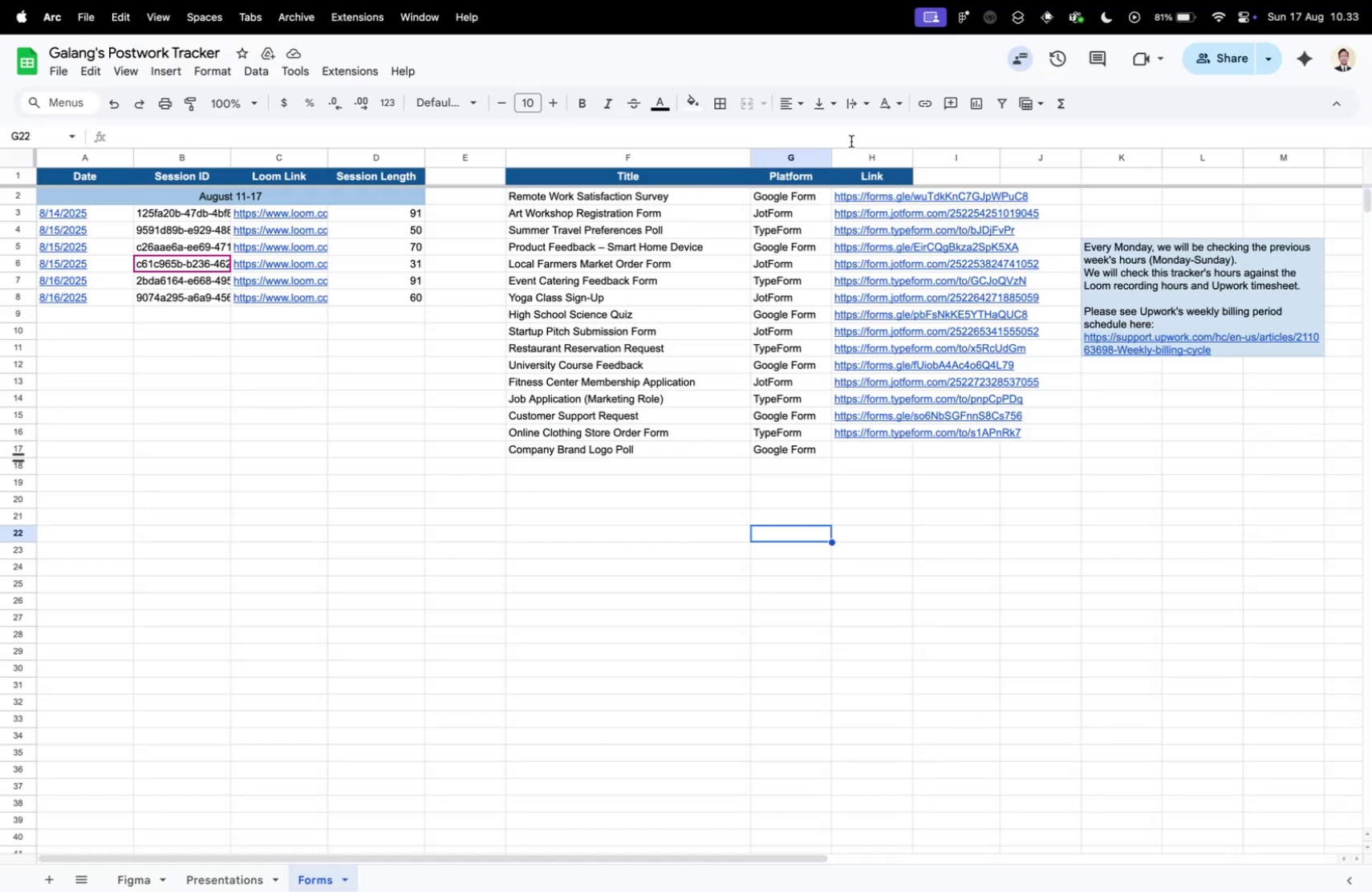 
key(Meta+CommandLeft)
 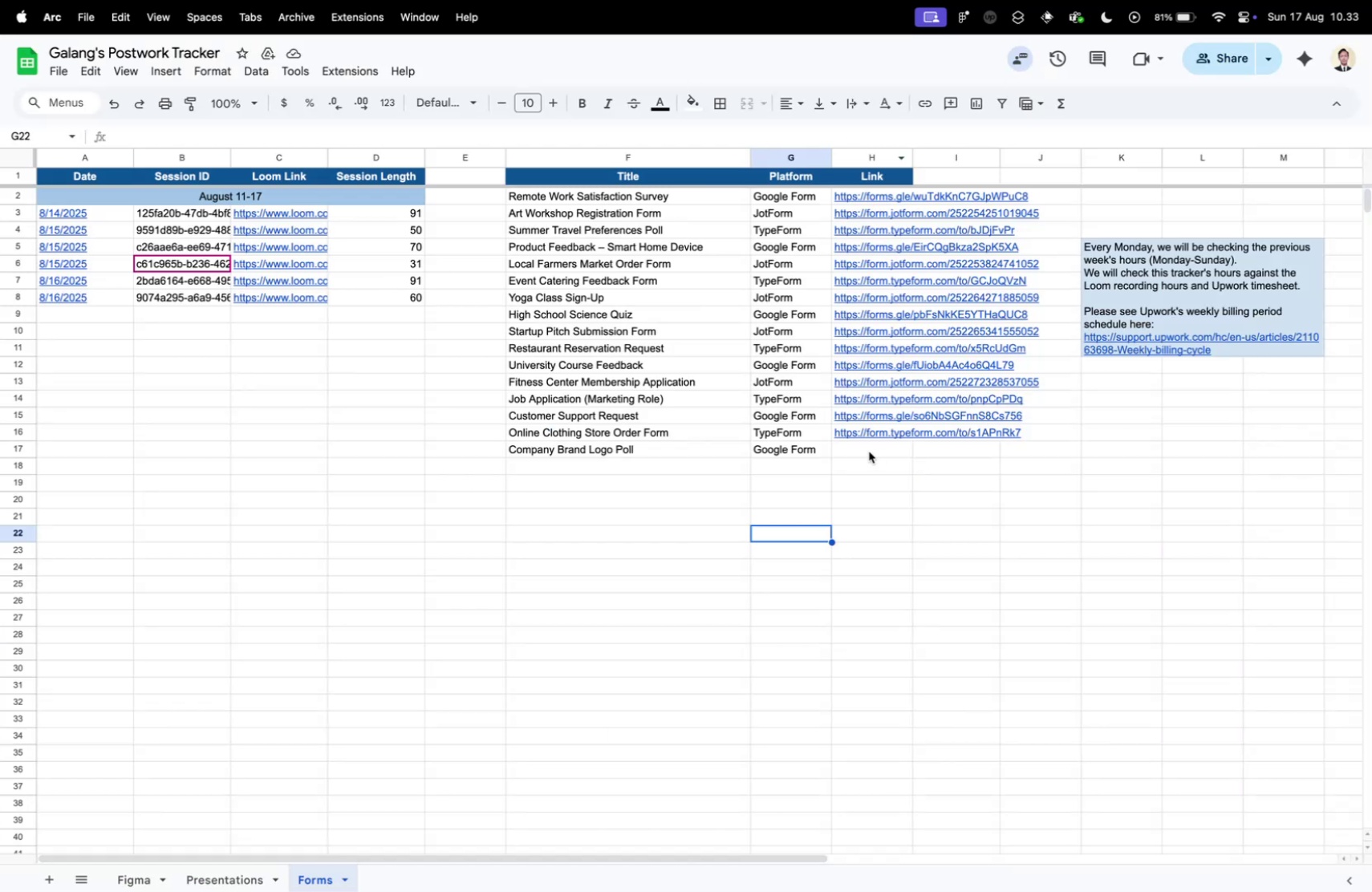 
left_click([869, 451])
 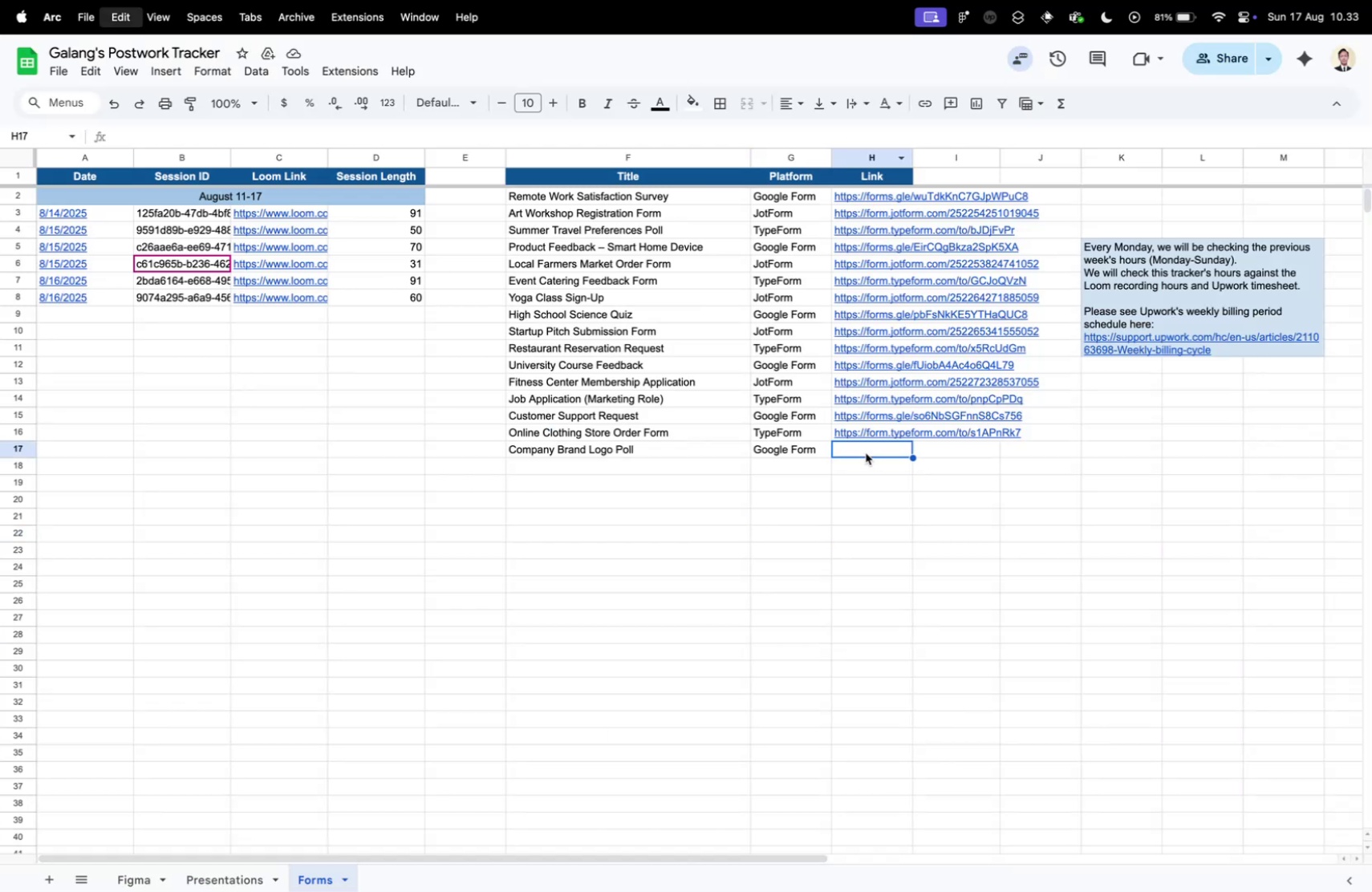 
key(Meta+V)
 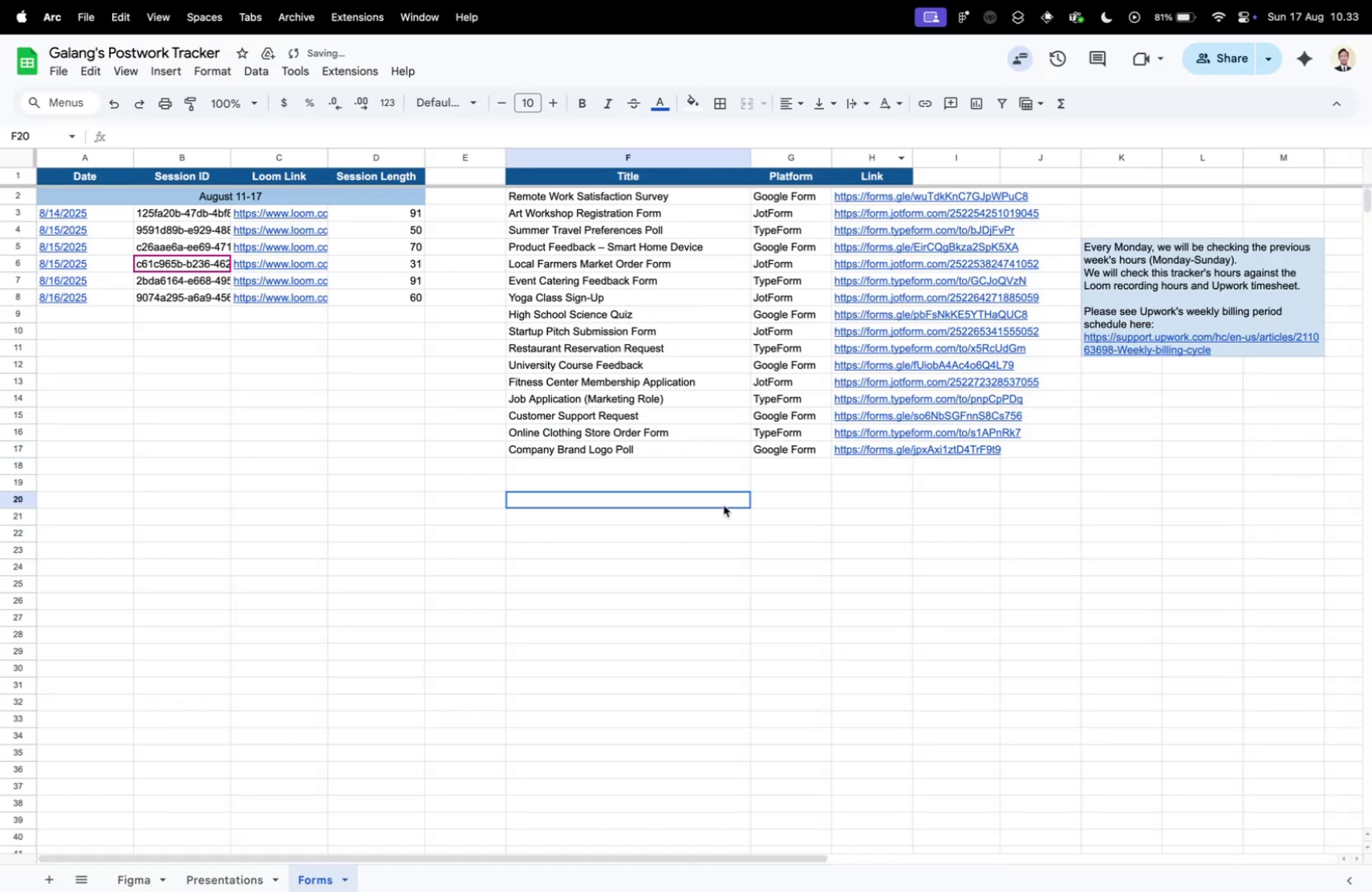 
left_click([724, 505])
 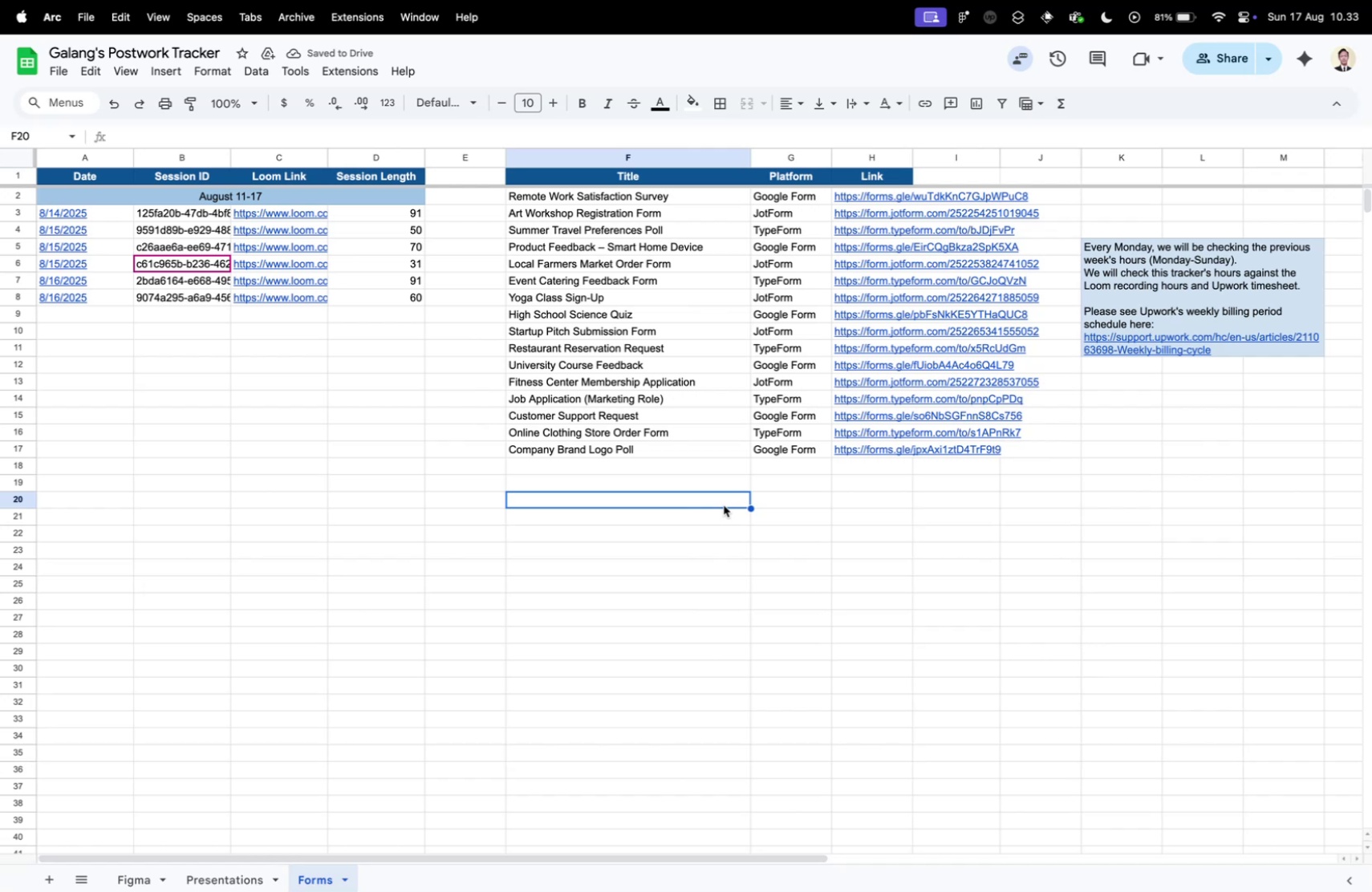 
wait(8.99)
 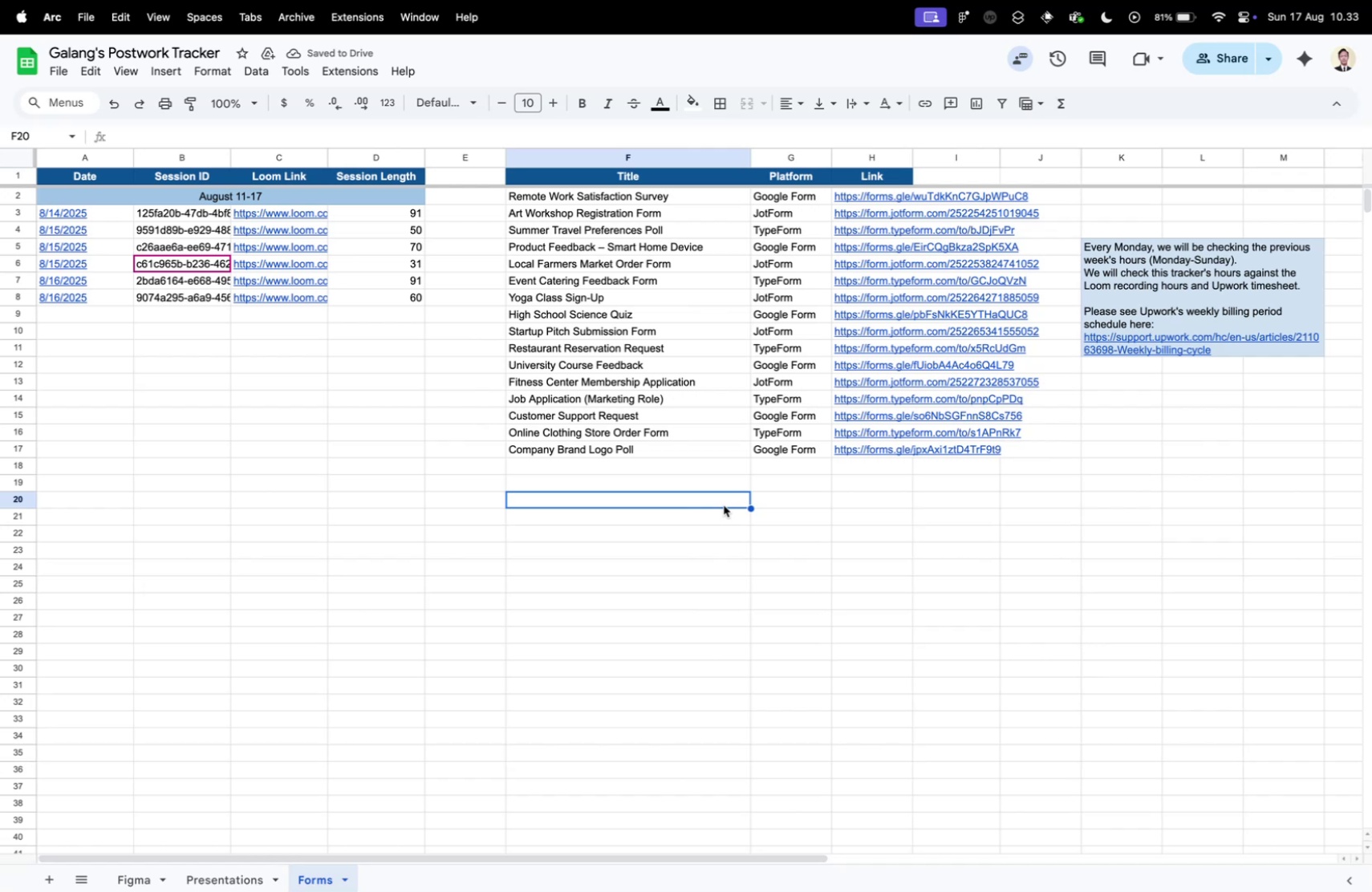 
left_click([1018, 52])
 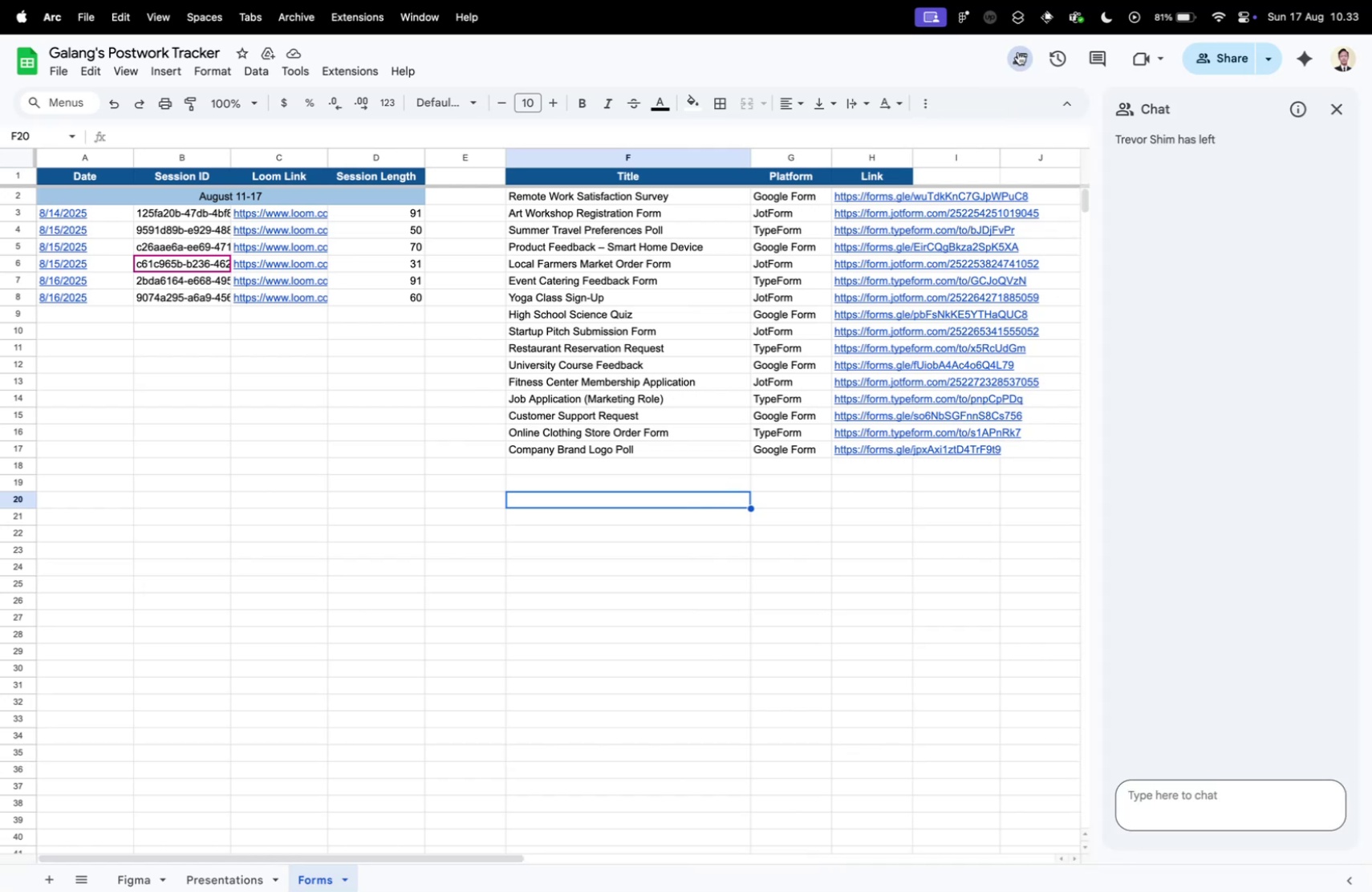 
left_click([1018, 52])
 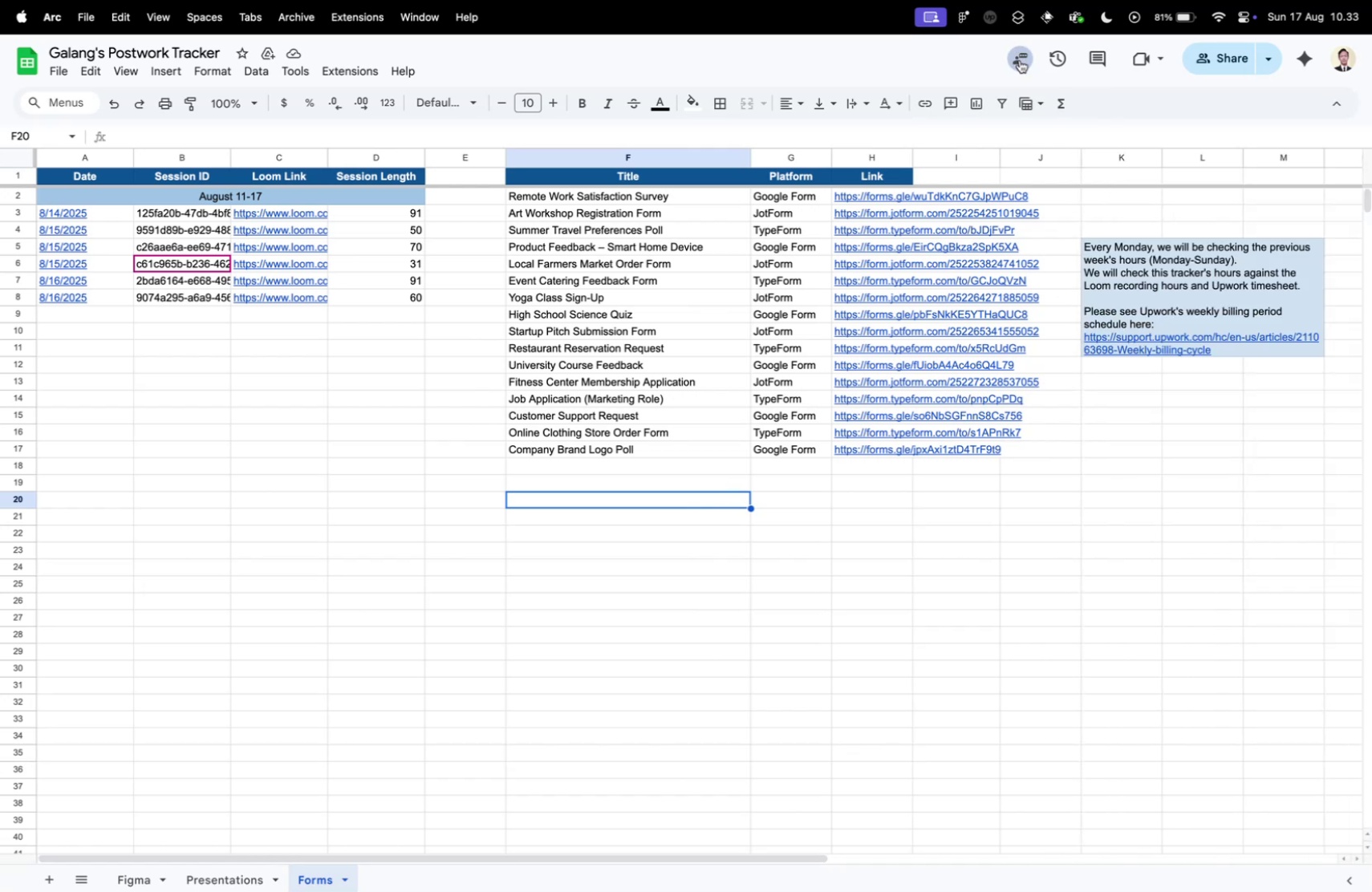 
left_click([1020, 60])
 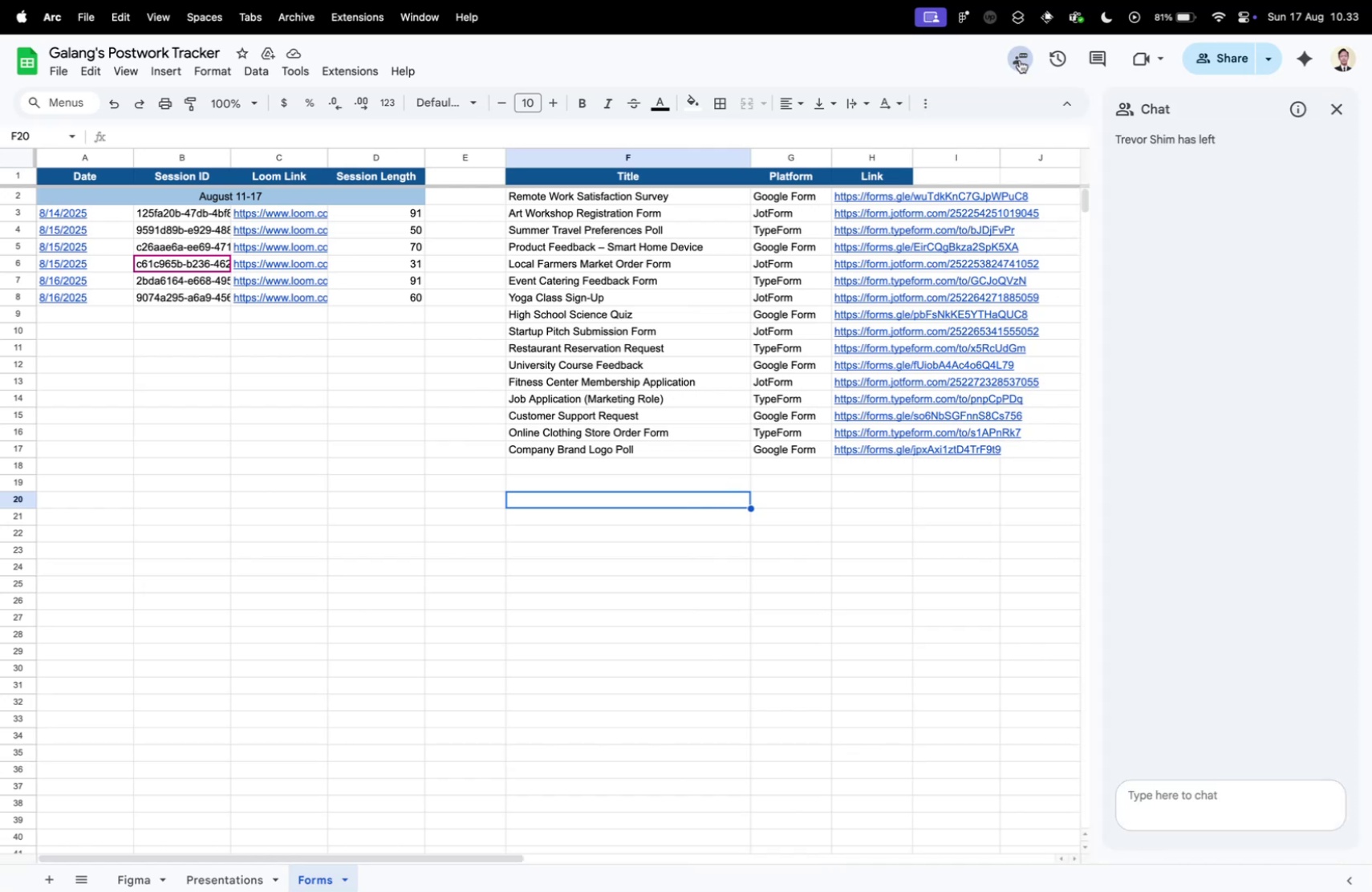 
left_click([1020, 60])
 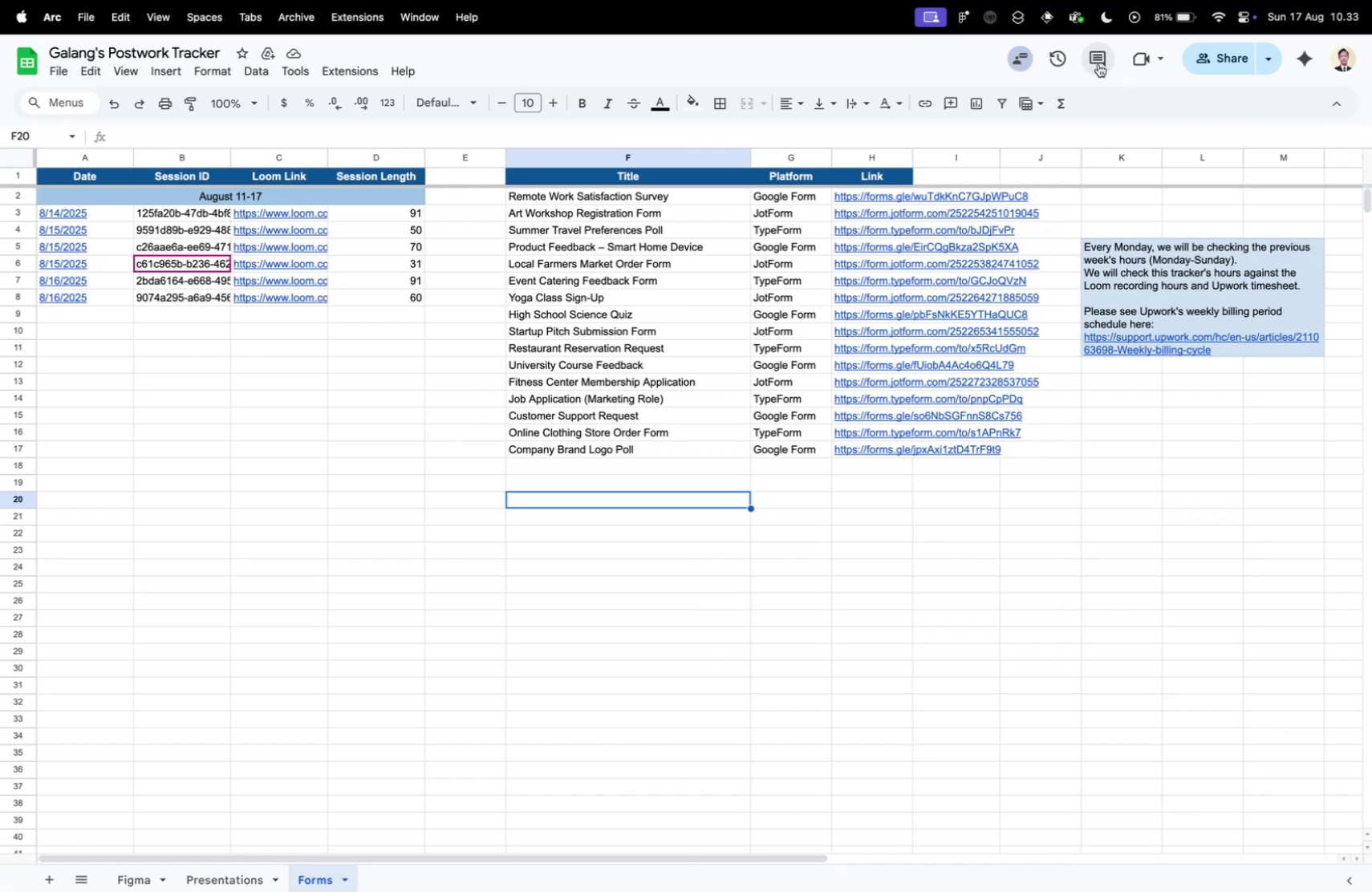 
mouse_move([1066, 69])
 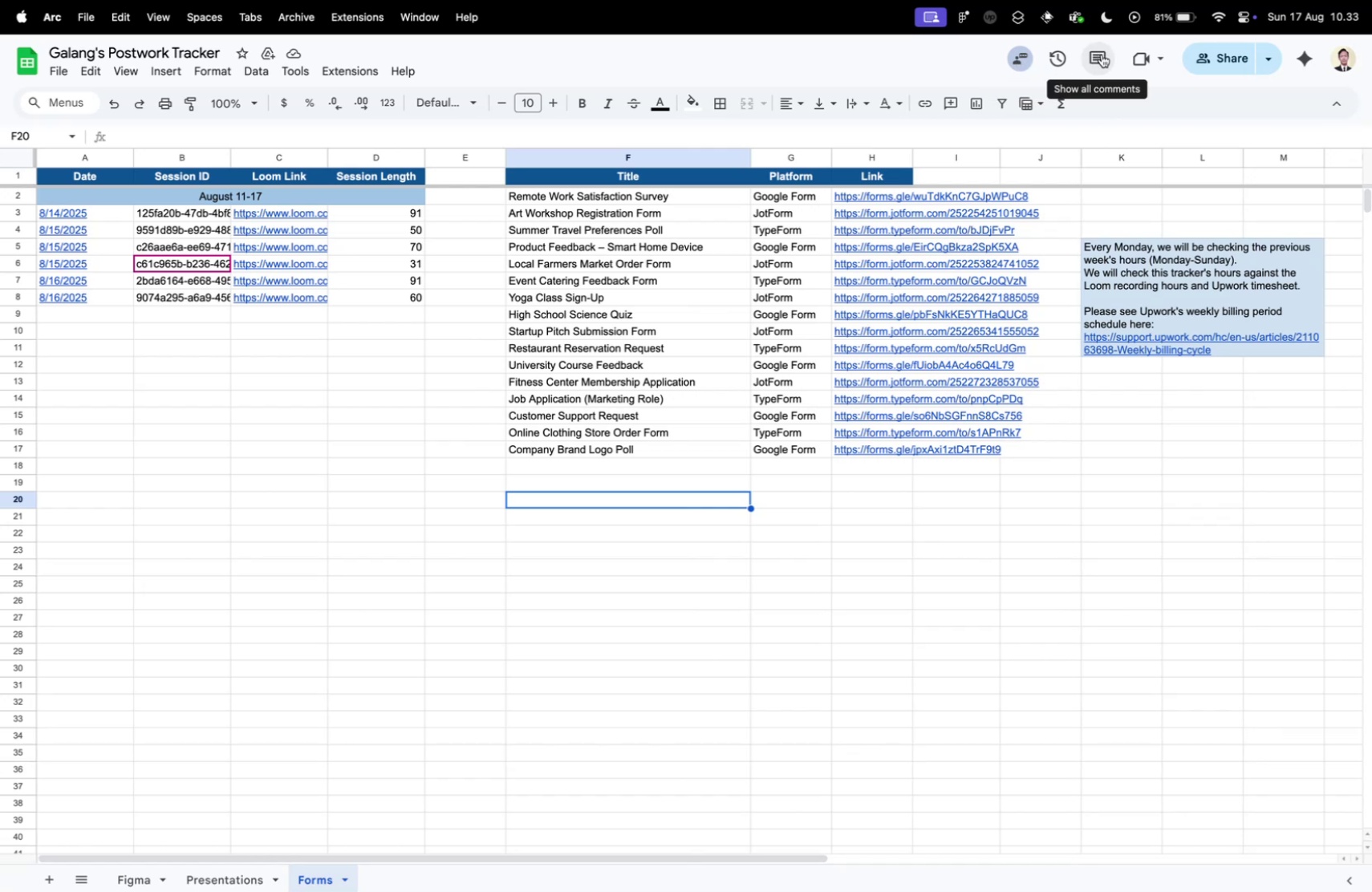 
key(Control+ControlLeft)
 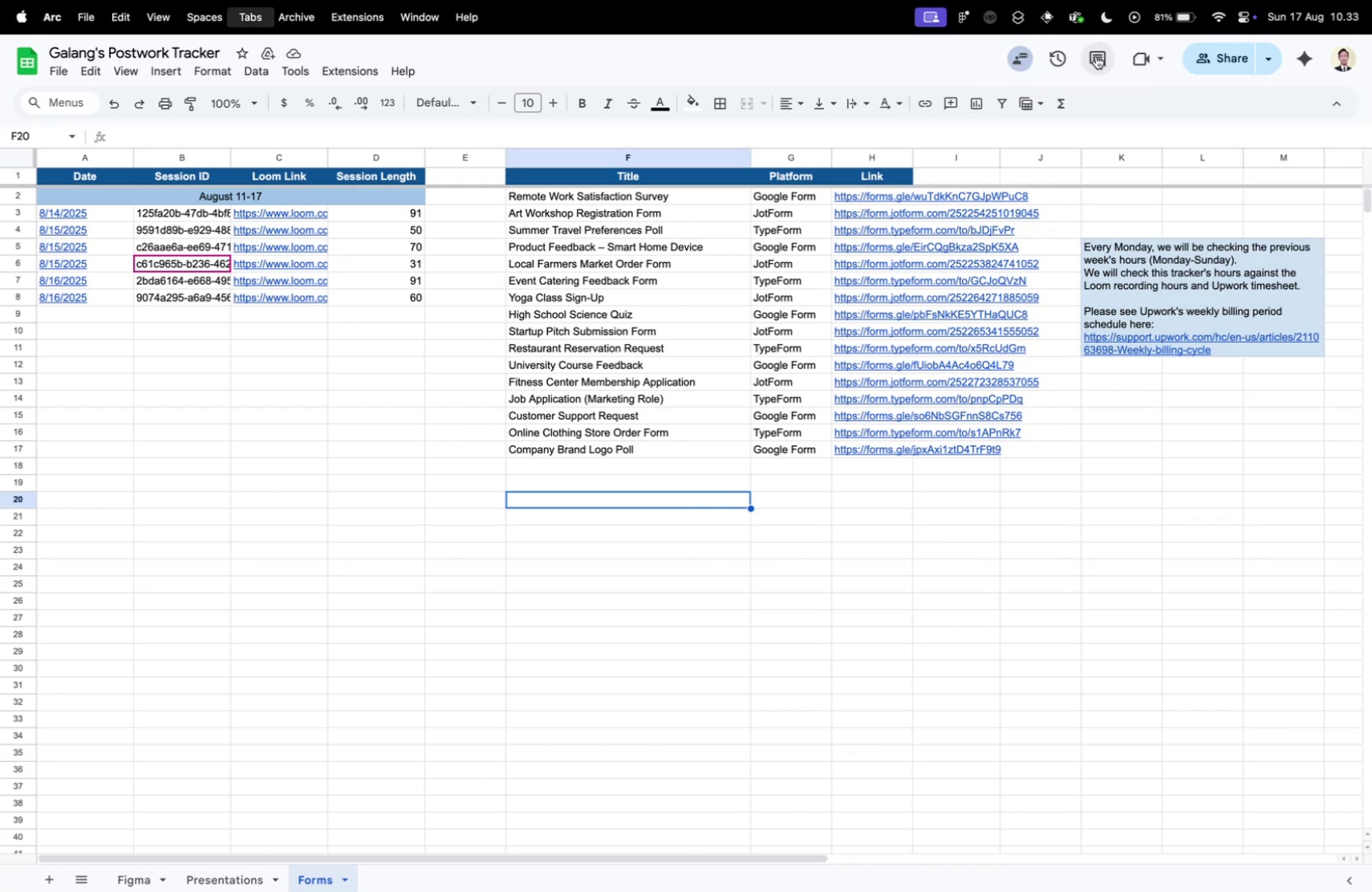 
key(Control+Tab)
 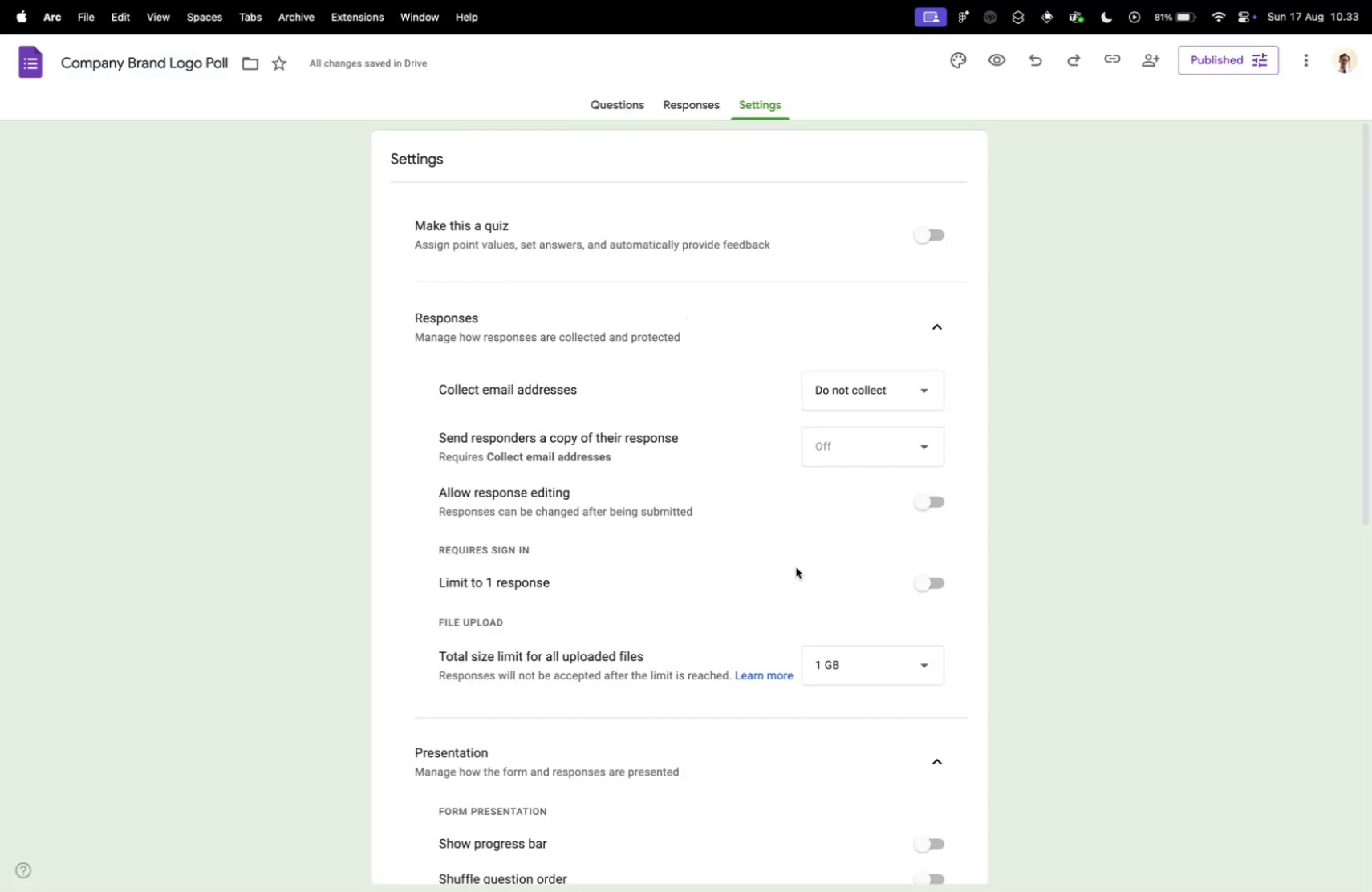 
scroll: coordinate [761, 515], scroll_direction: down, amount: 6.0
 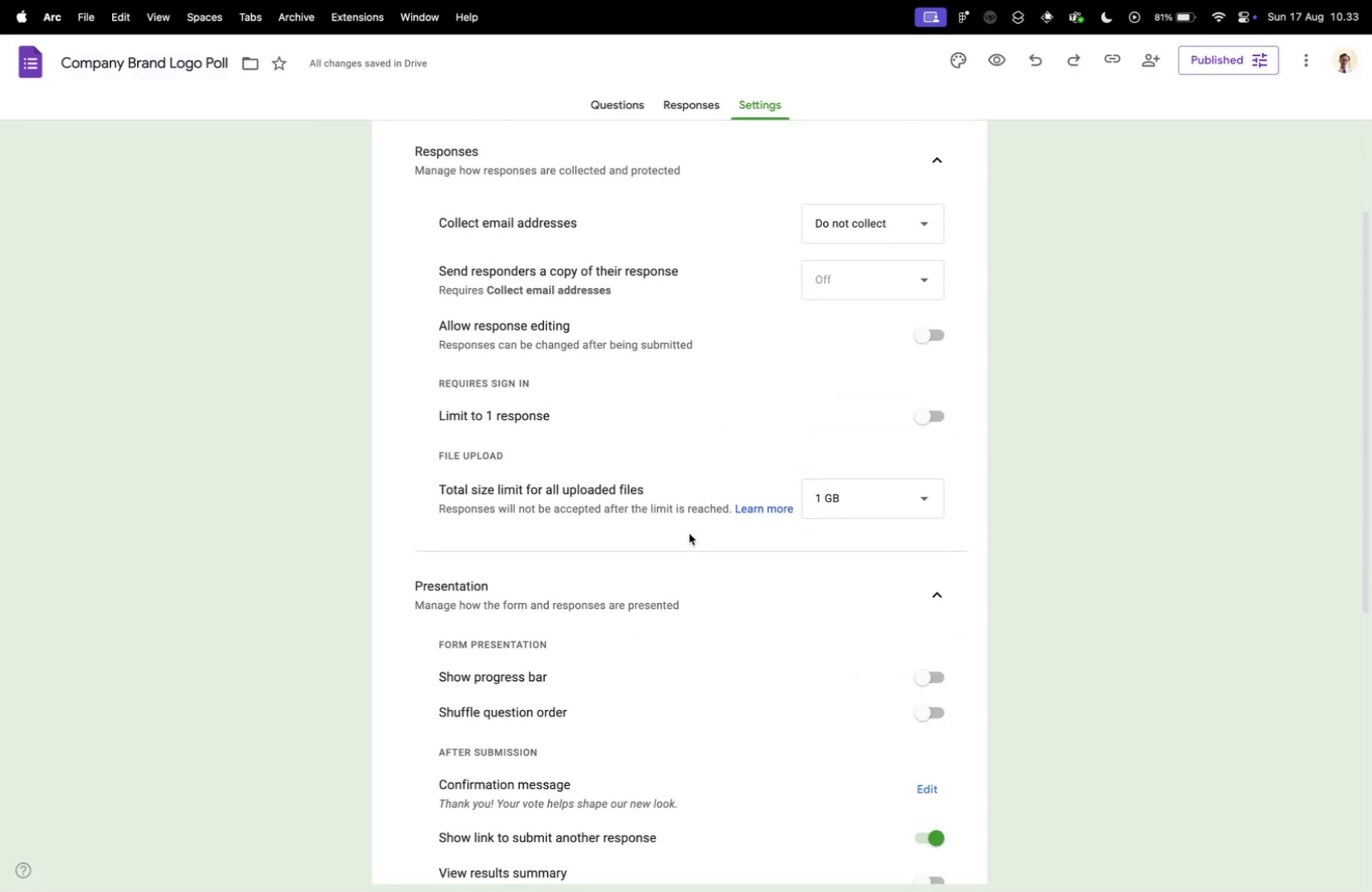 
key(Control+ControlLeft)
 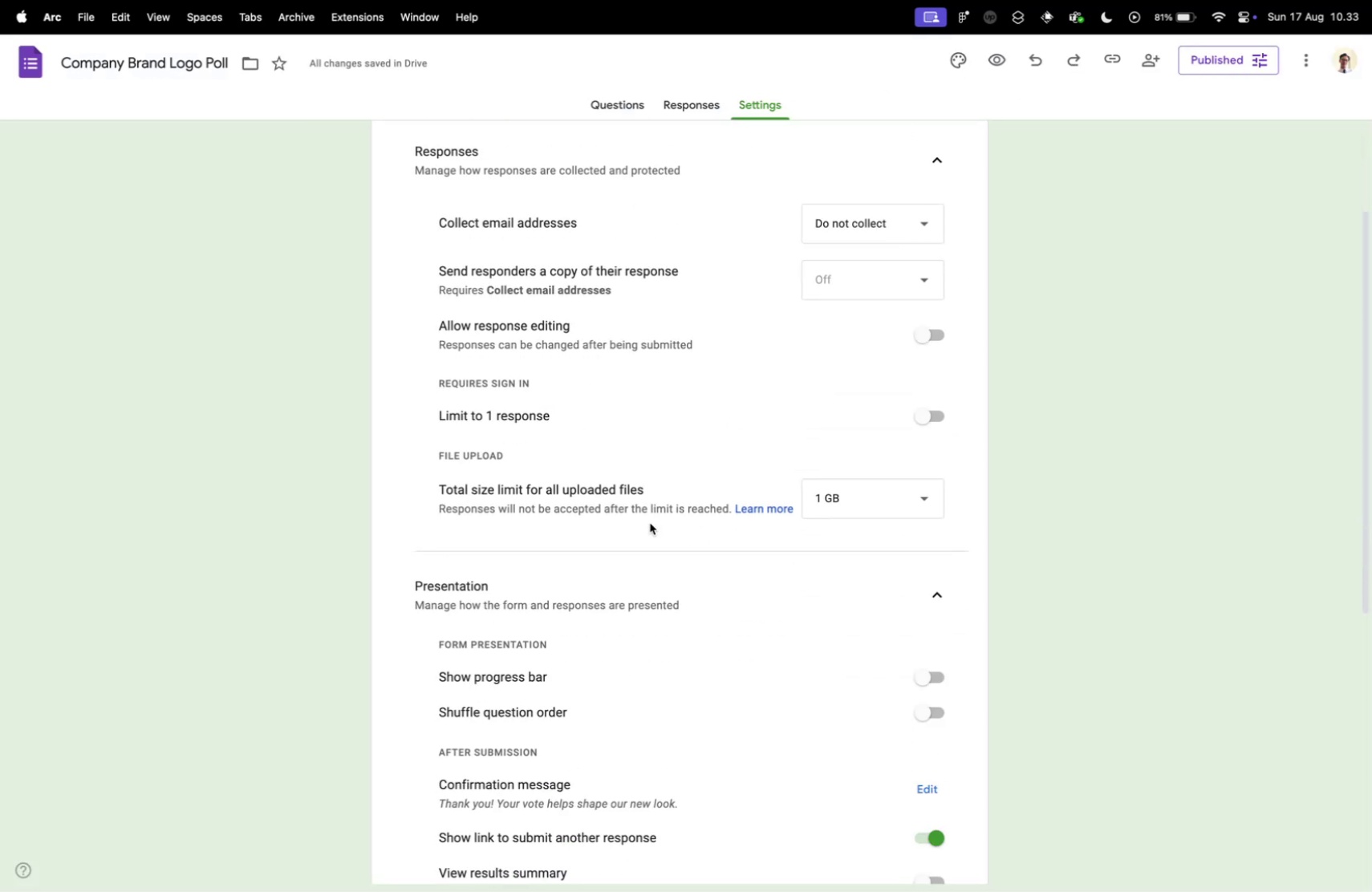 
scroll: coordinate [649, 521], scroll_direction: up, amount: 5.0
 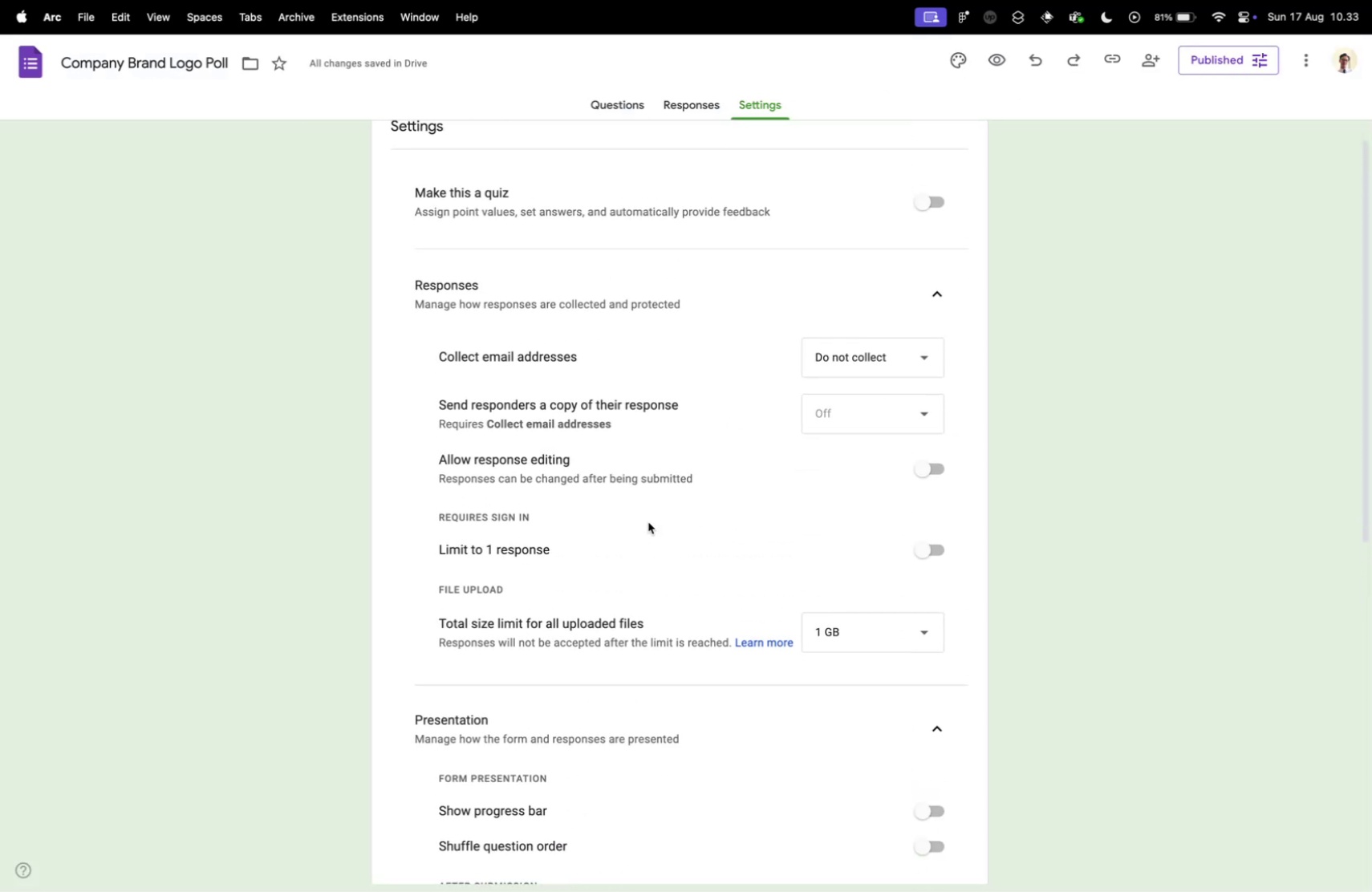 
key(Meta+CommandLeft)
 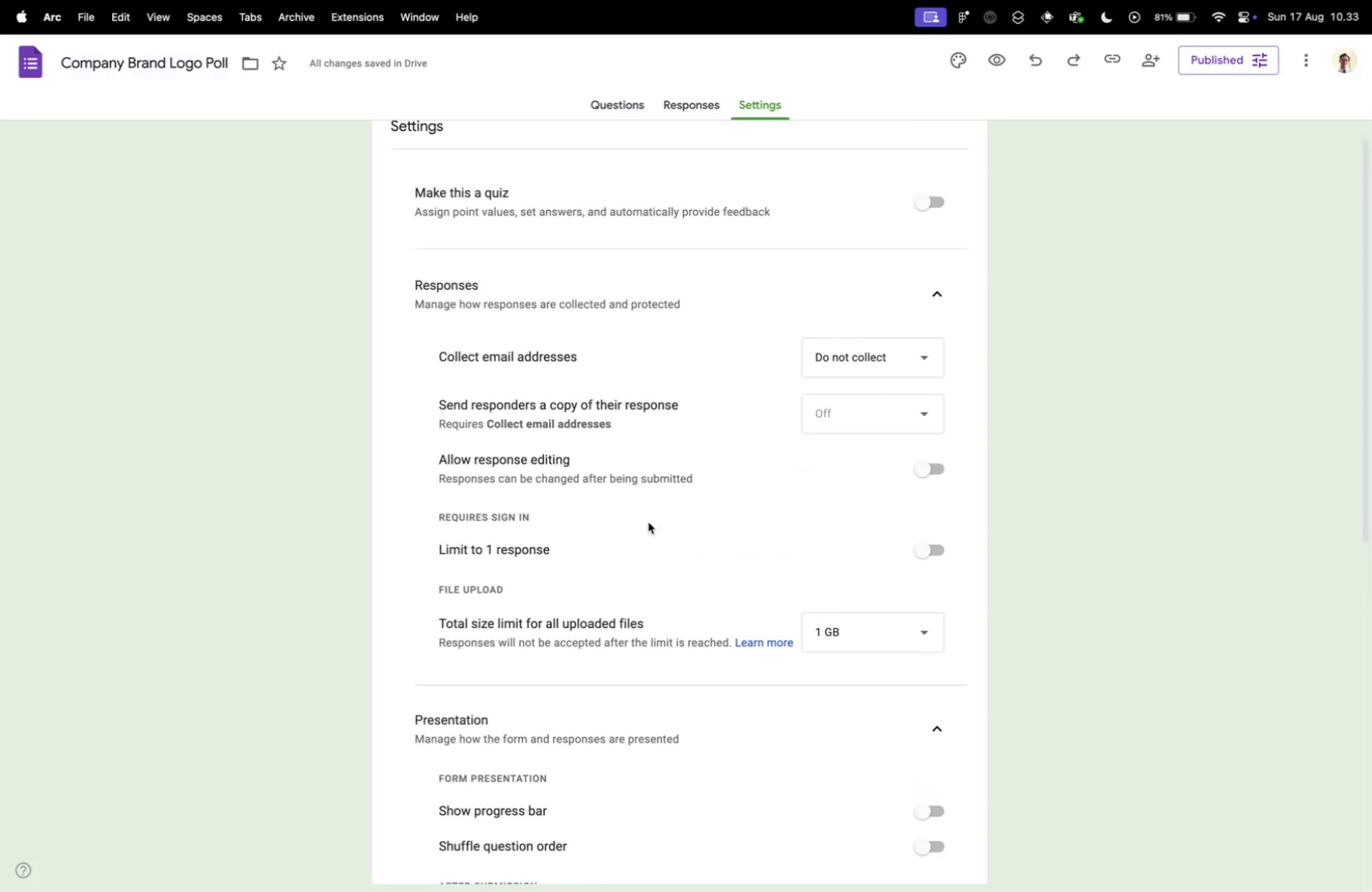 
key(Meta+Tab)
 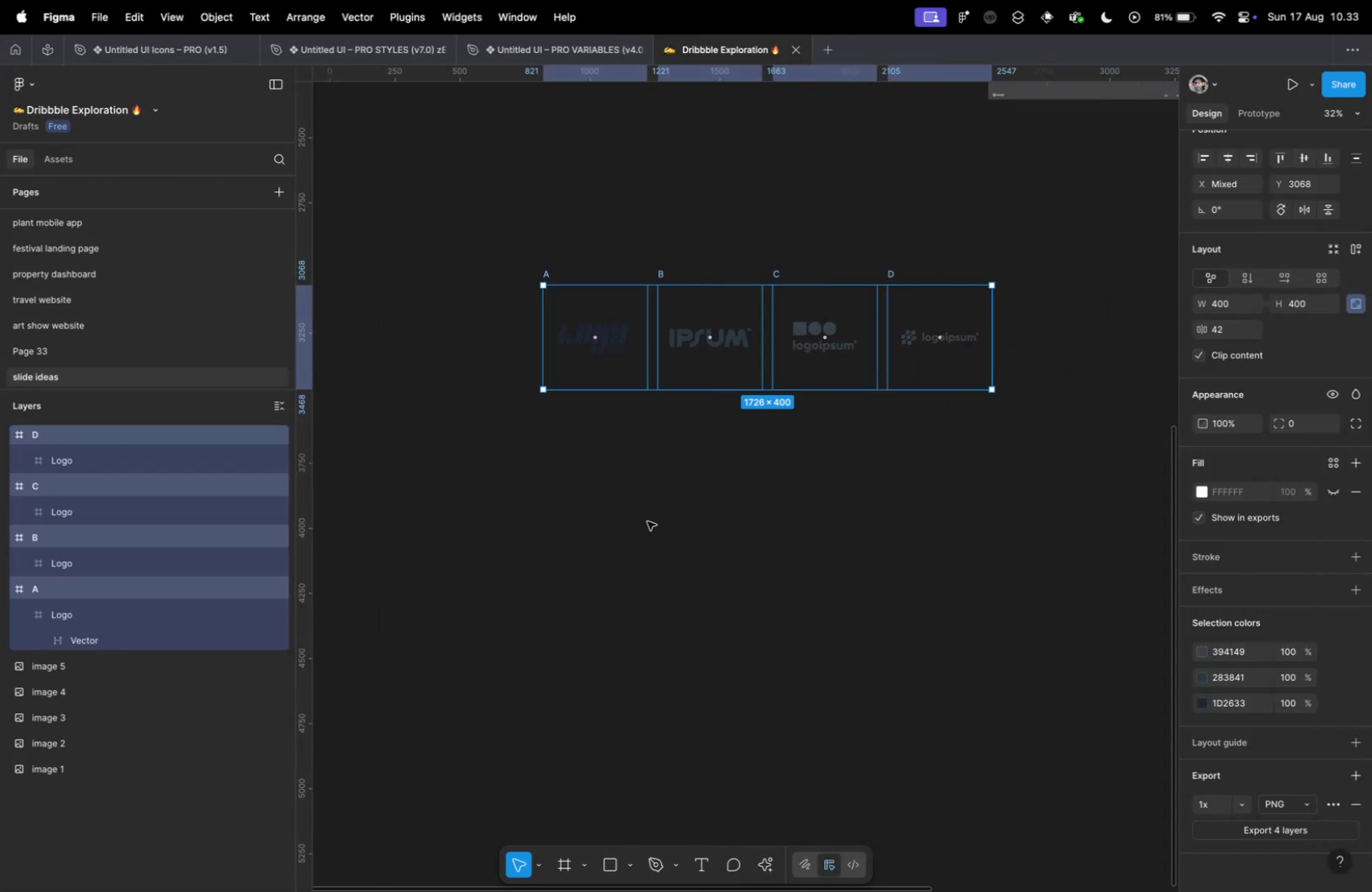 
key(Meta+CommandLeft)
 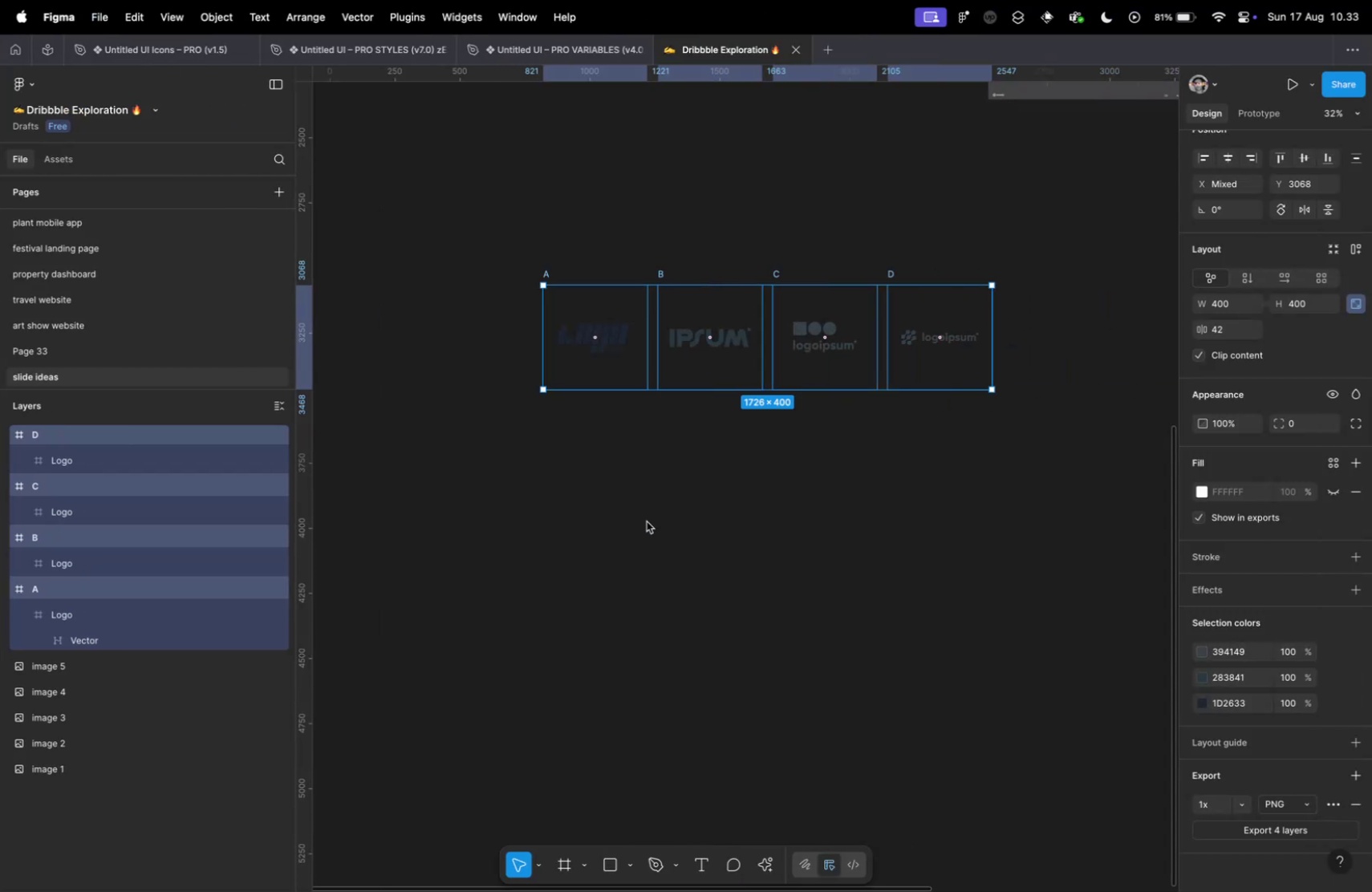 
key(Meta+Tab)
 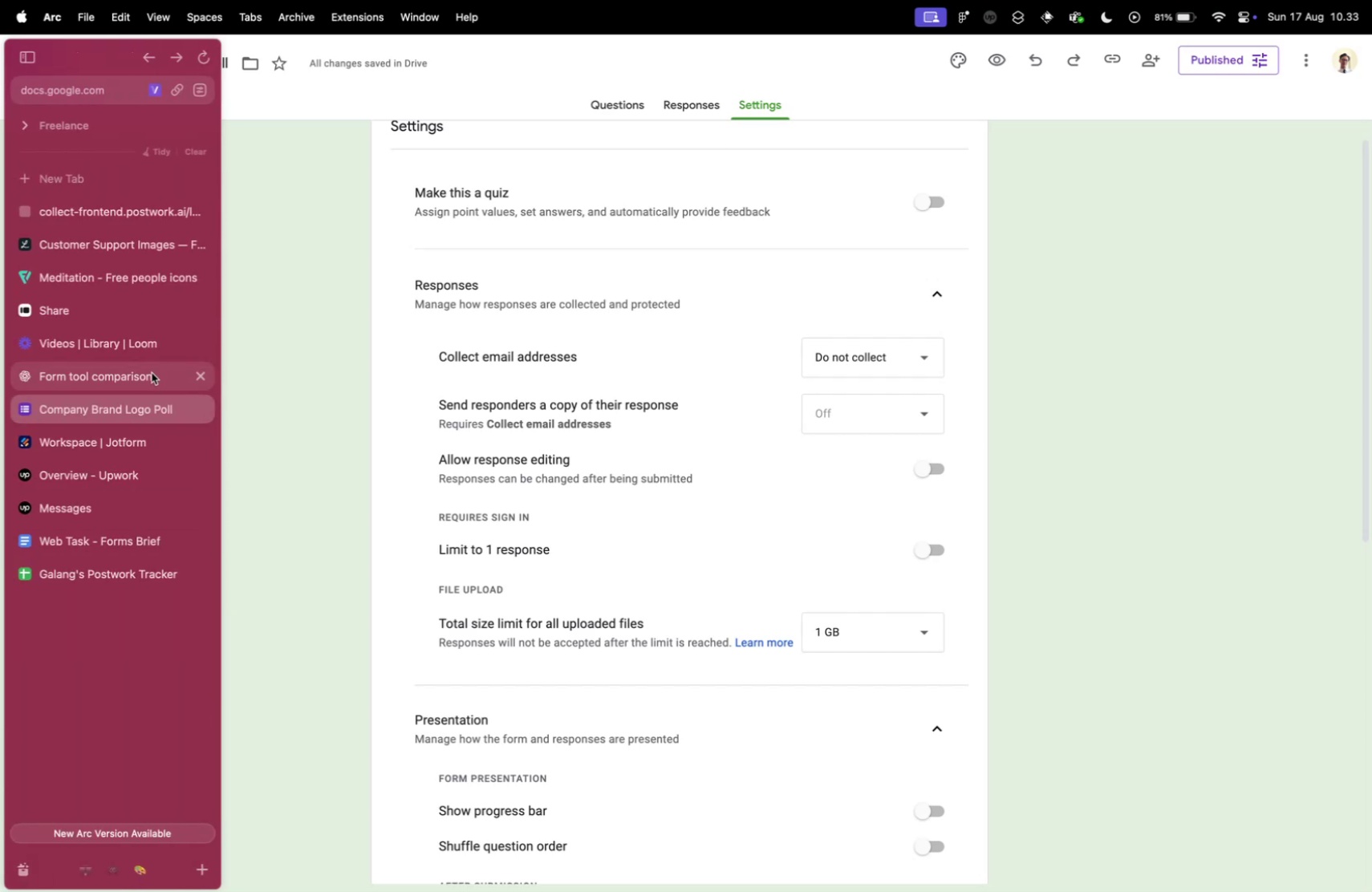 
left_click([381, 330])
 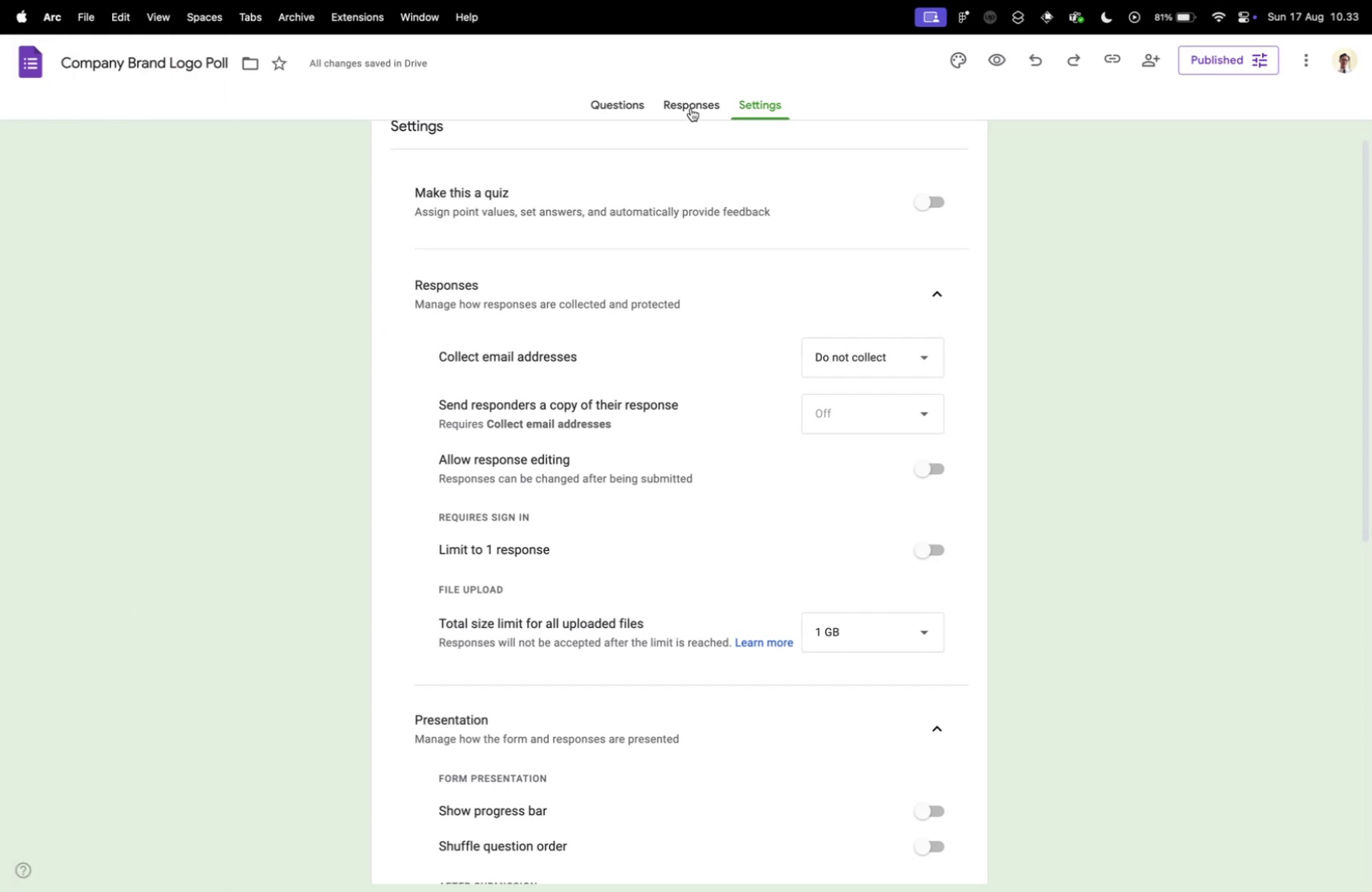 
left_click([691, 108])
 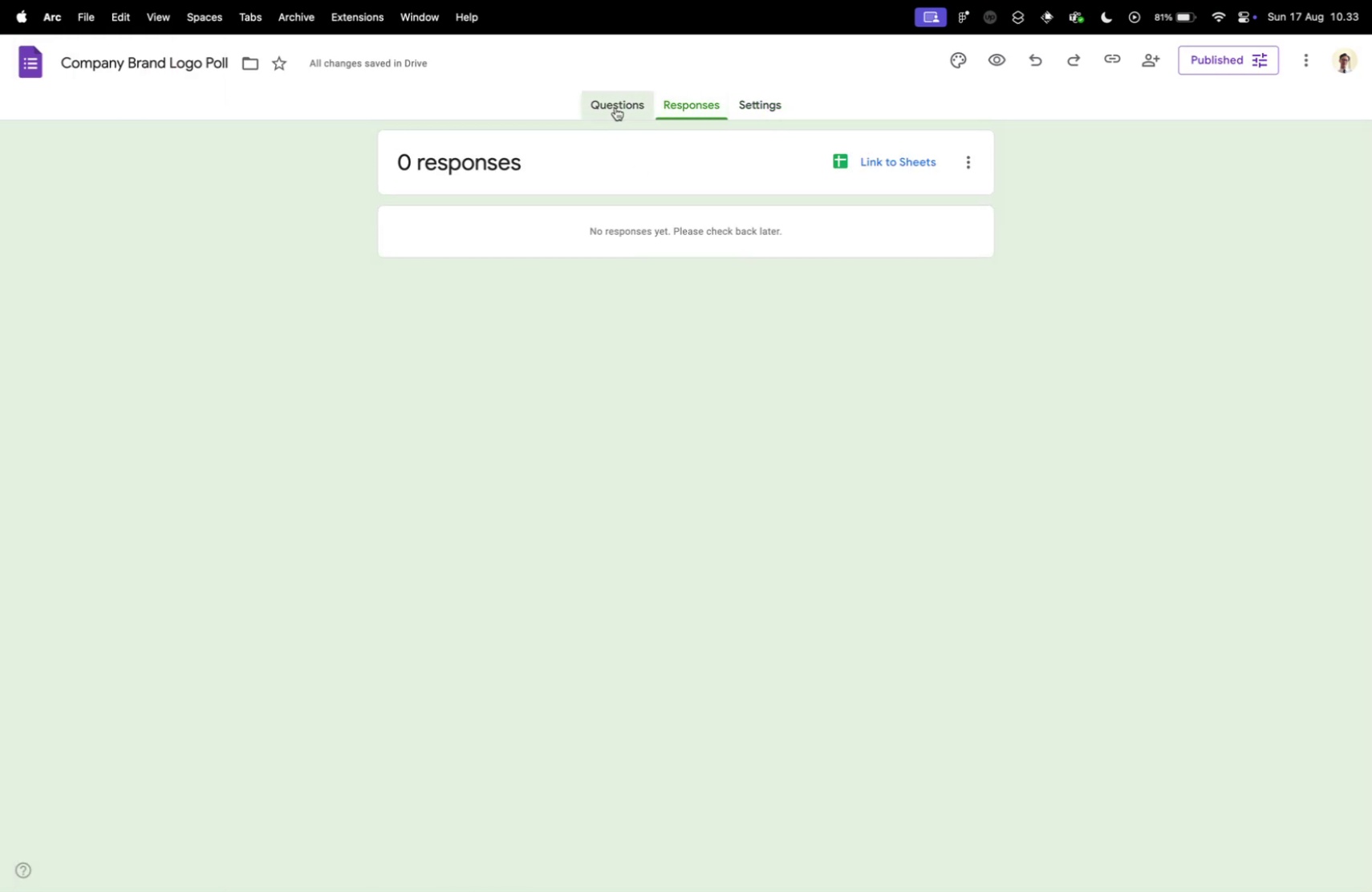 
left_click([615, 107])
 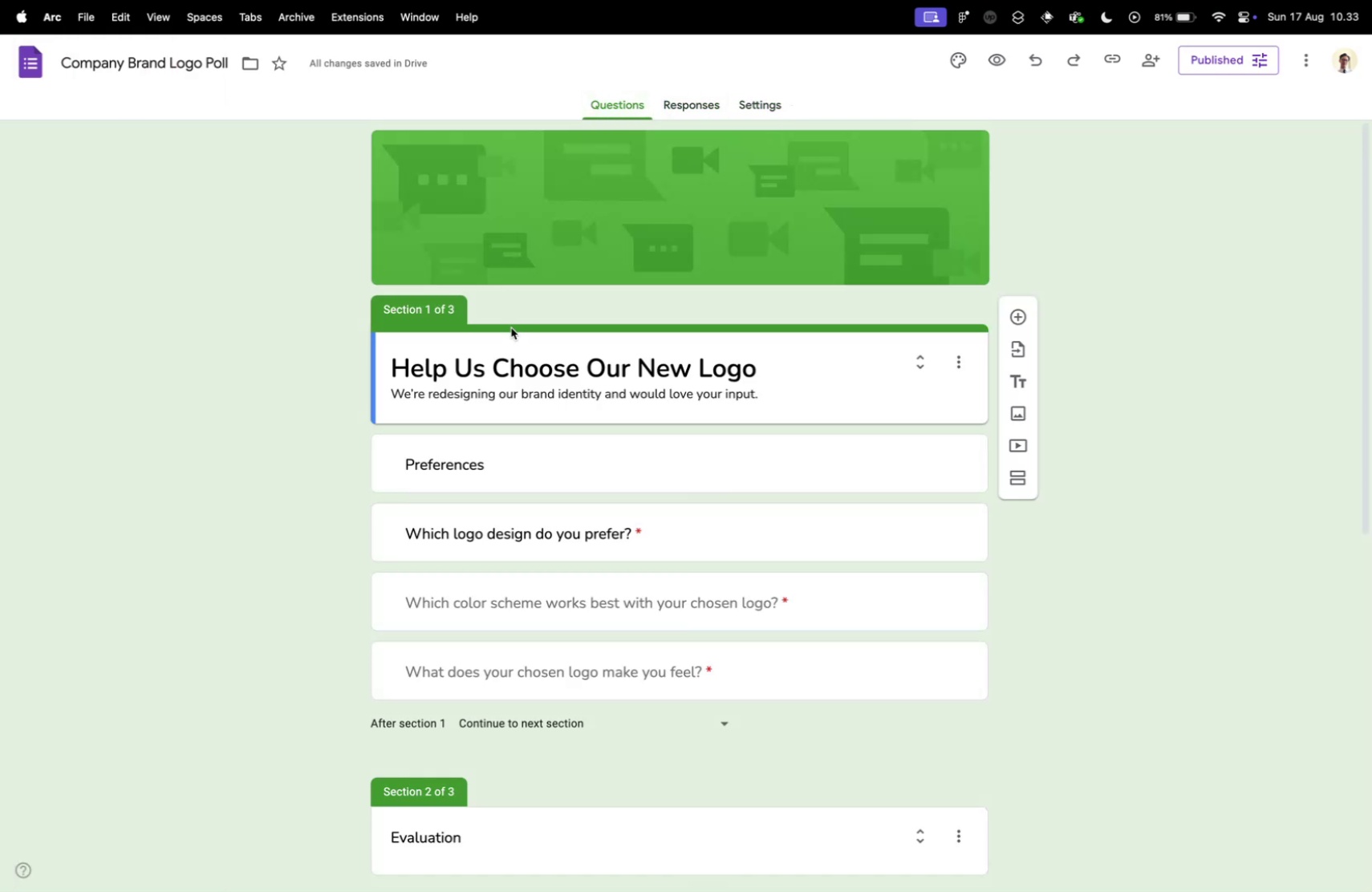 
scroll: coordinate [522, 351], scroll_direction: down, amount: 47.0
 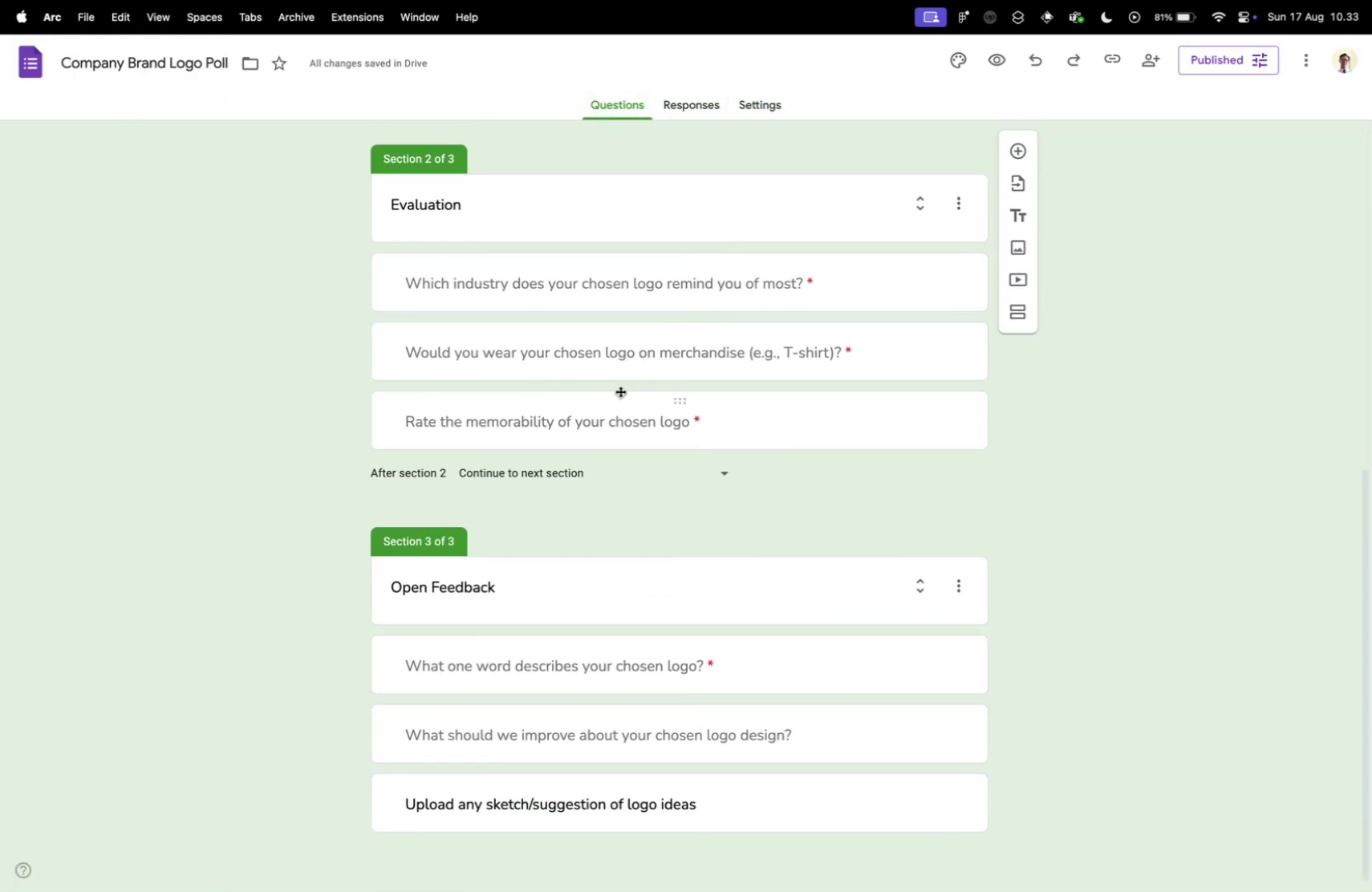 
scroll: coordinate [606, 417], scroll_direction: up, amount: 14.0
 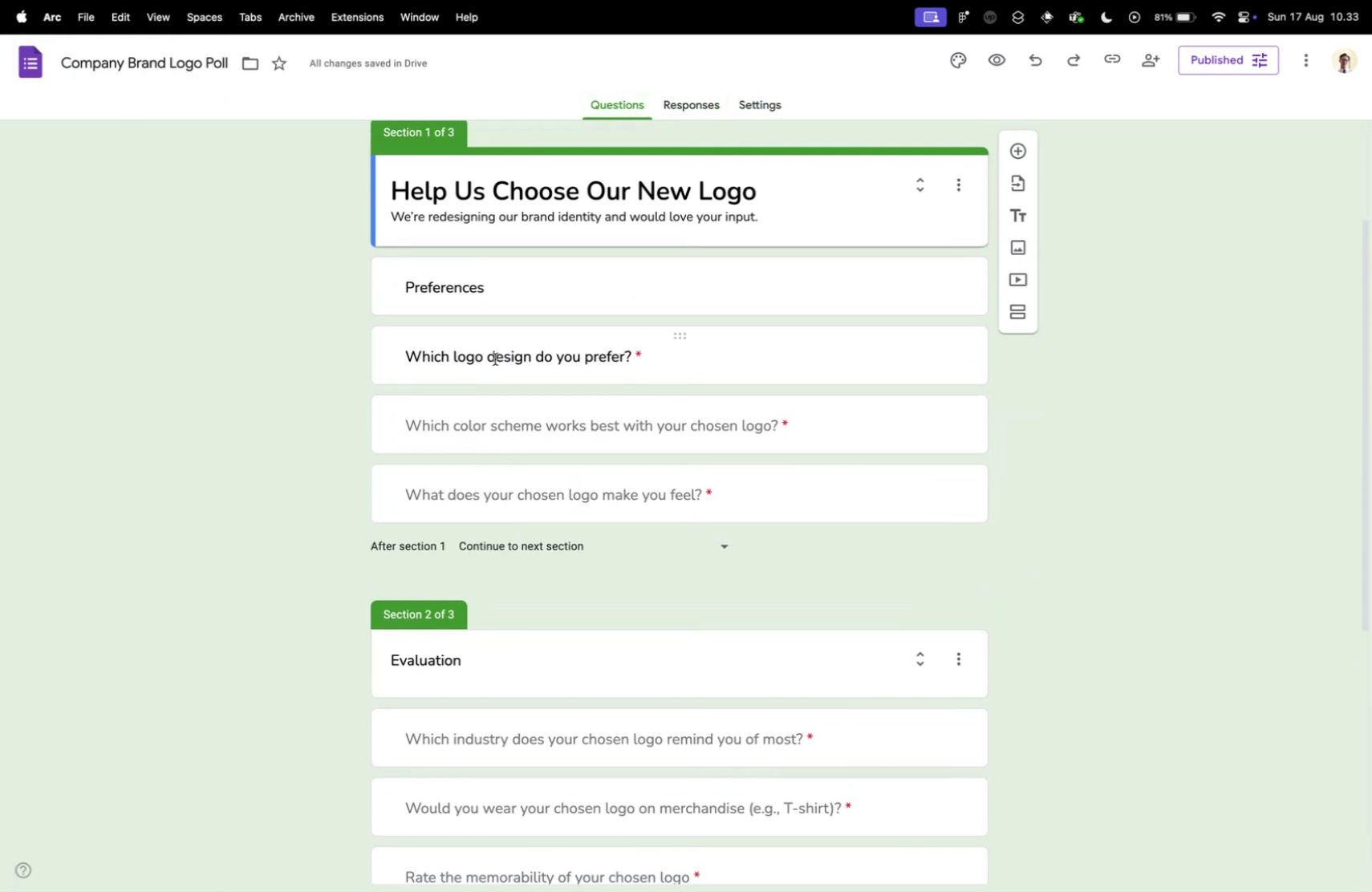 
left_click([495, 359])
 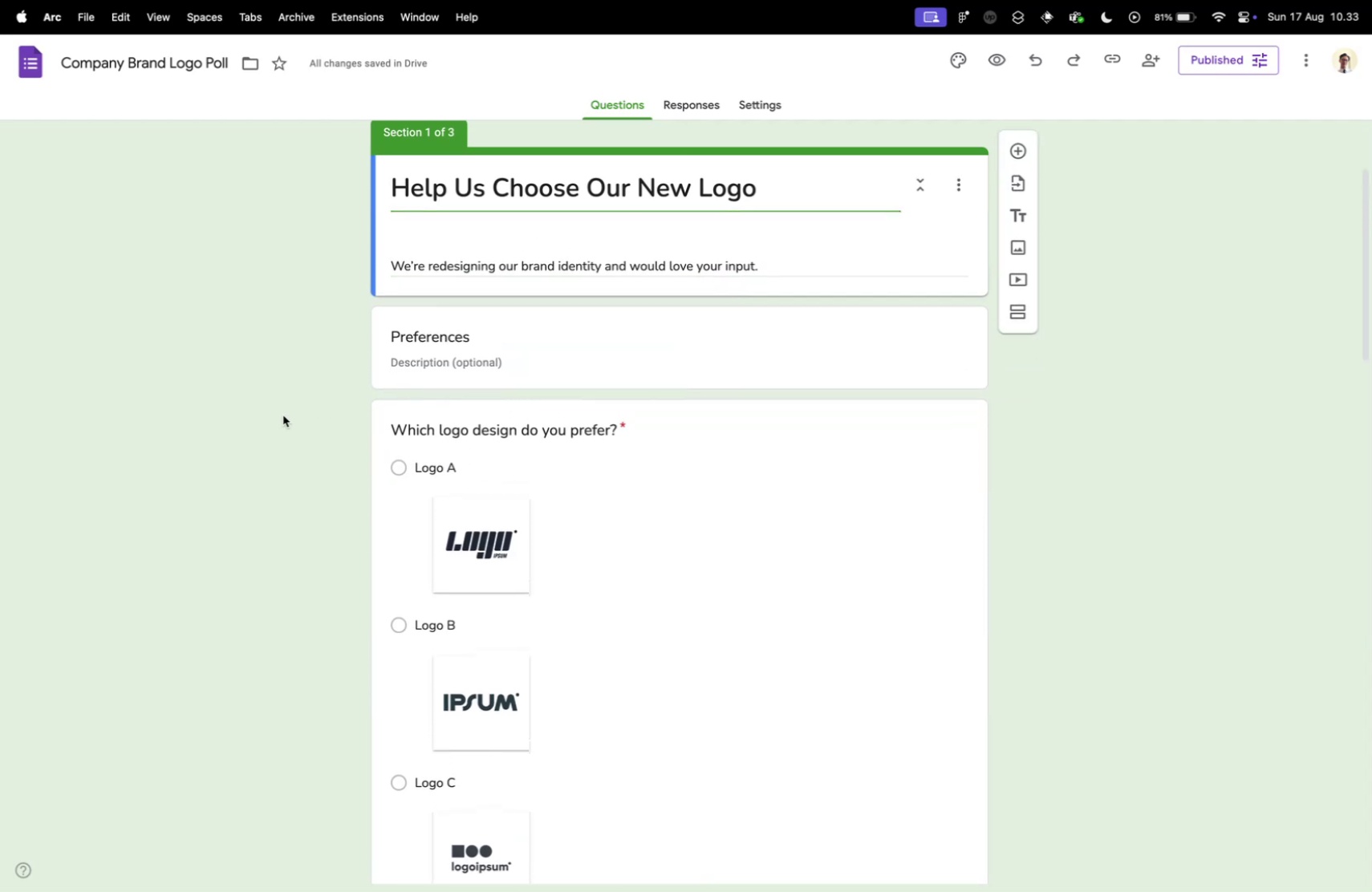 
left_click([283, 415])
 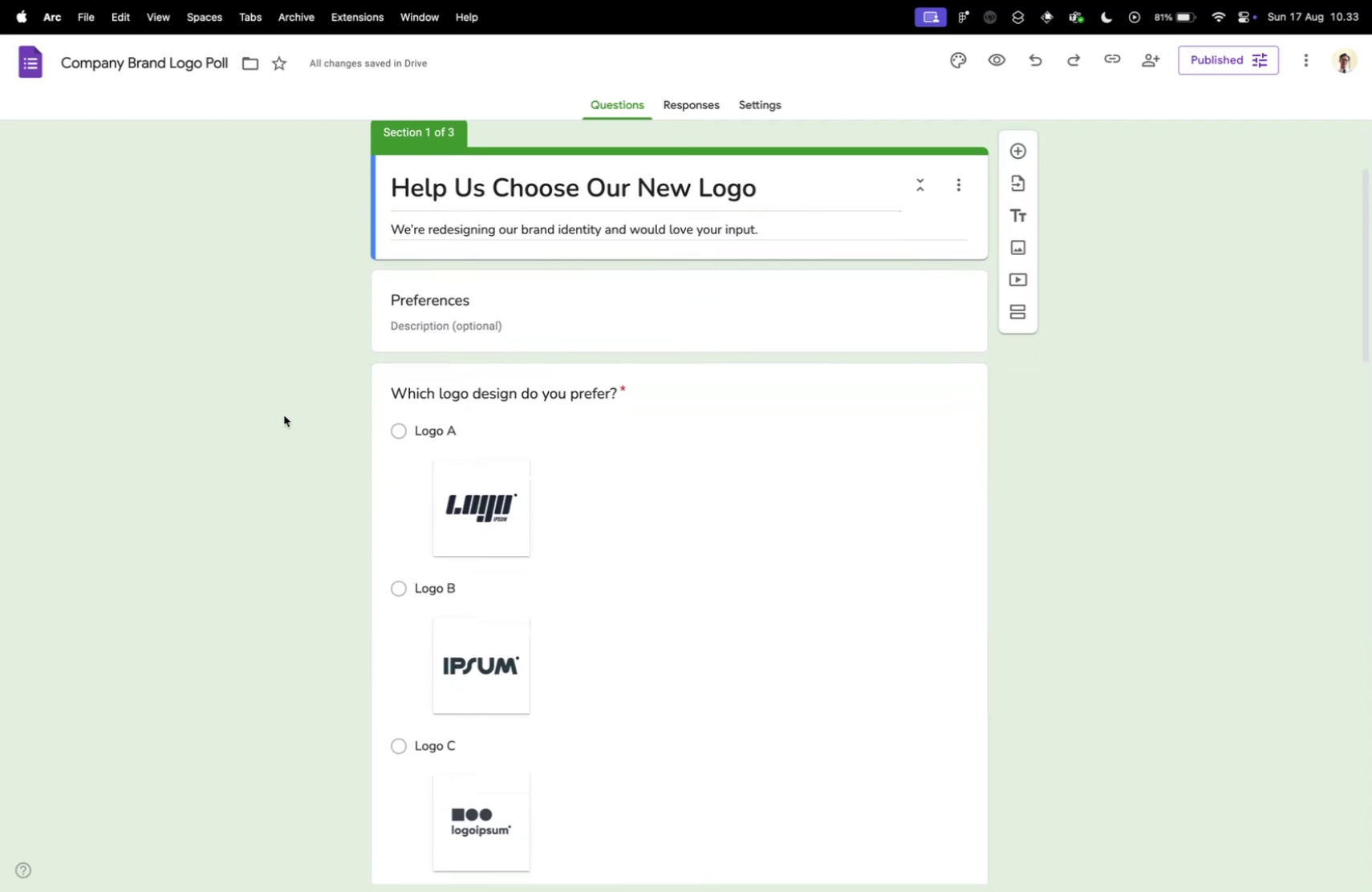 
scroll: coordinate [356, 577], scroll_direction: down, amount: 21.0
 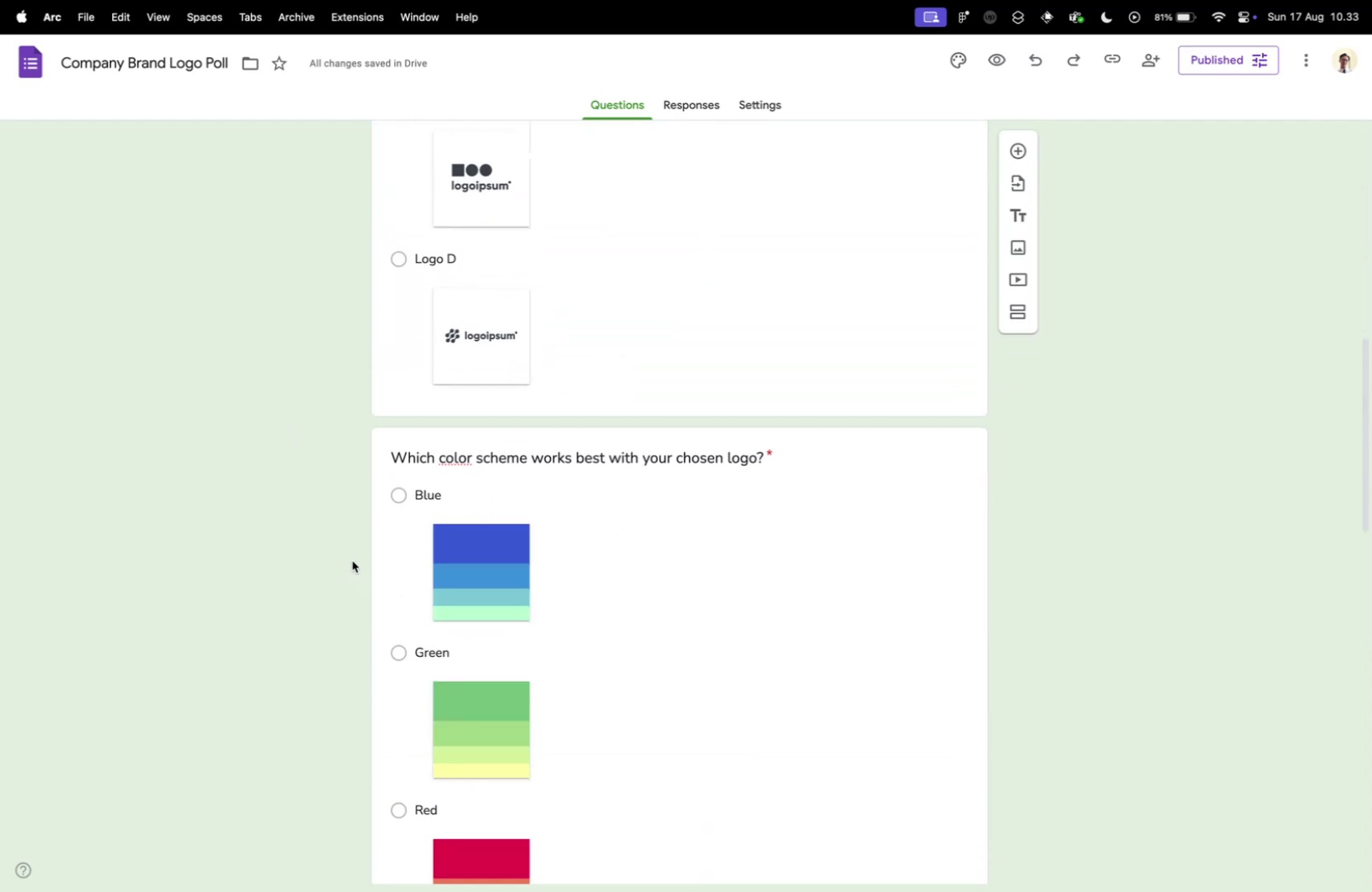 
scroll: coordinate [375, 532], scroll_direction: up, amount: 15.0
 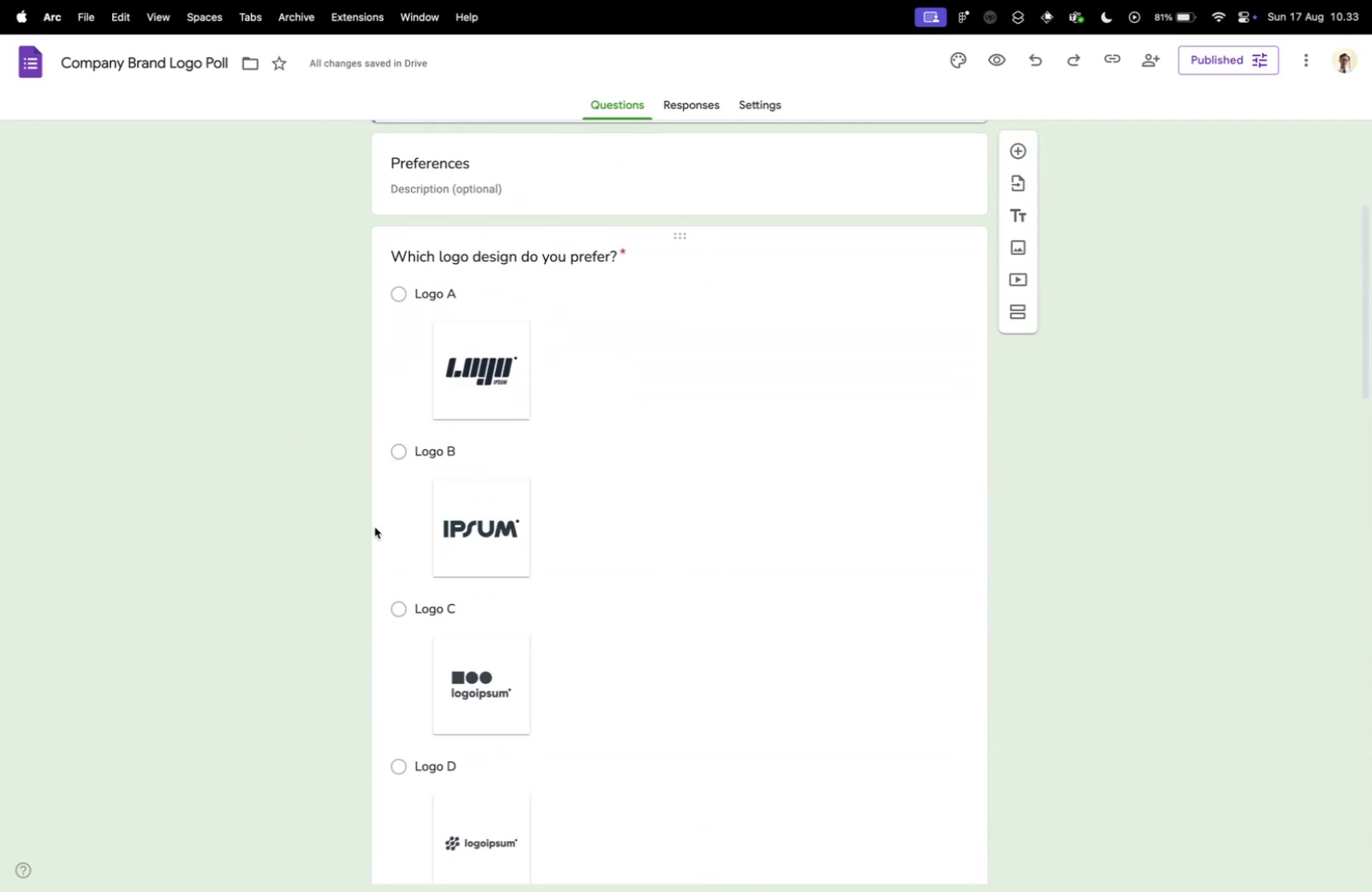 
scroll: coordinate [375, 541], scroll_direction: down, amount: 42.0
 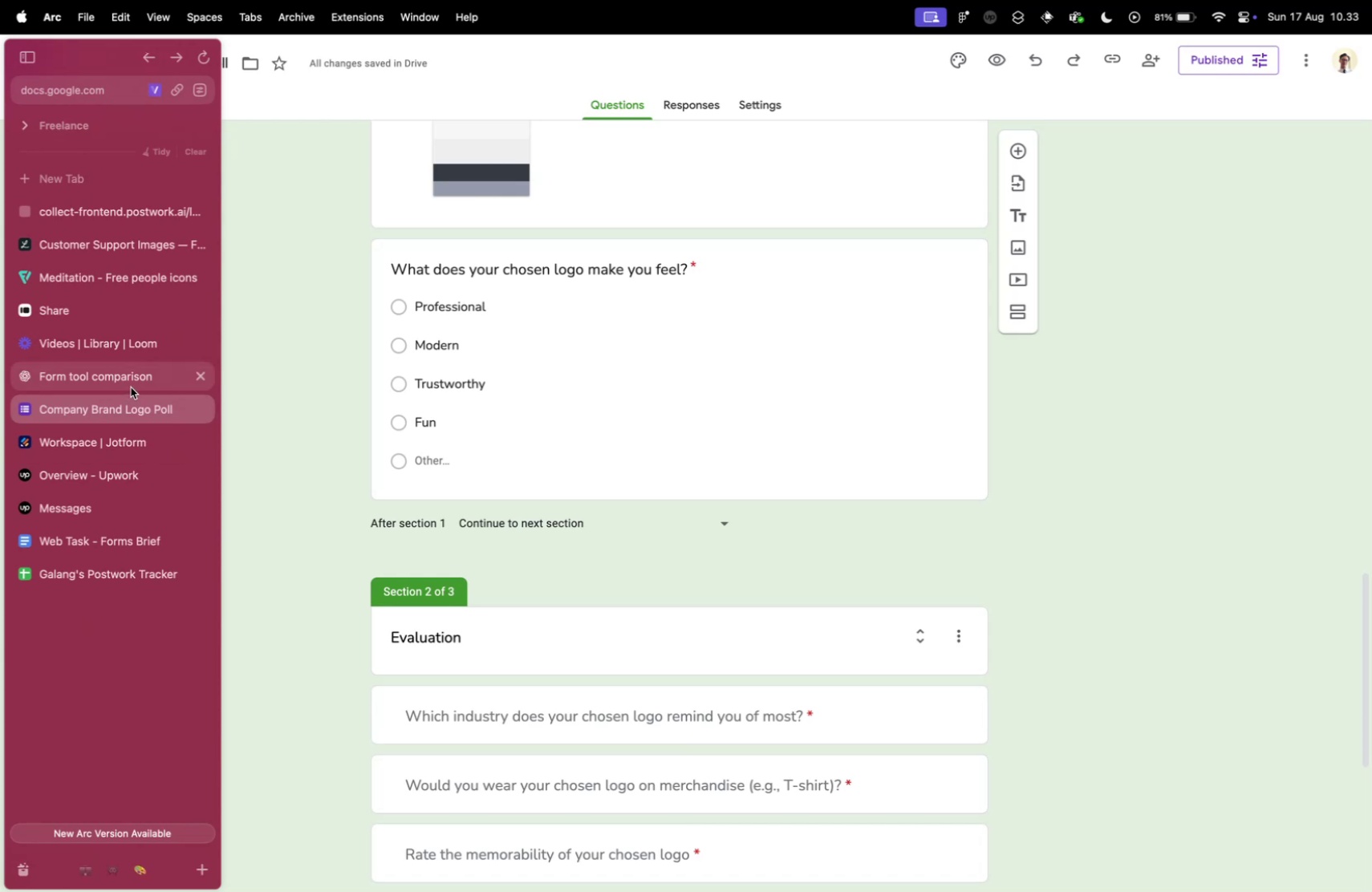 
left_click([115, 383])
 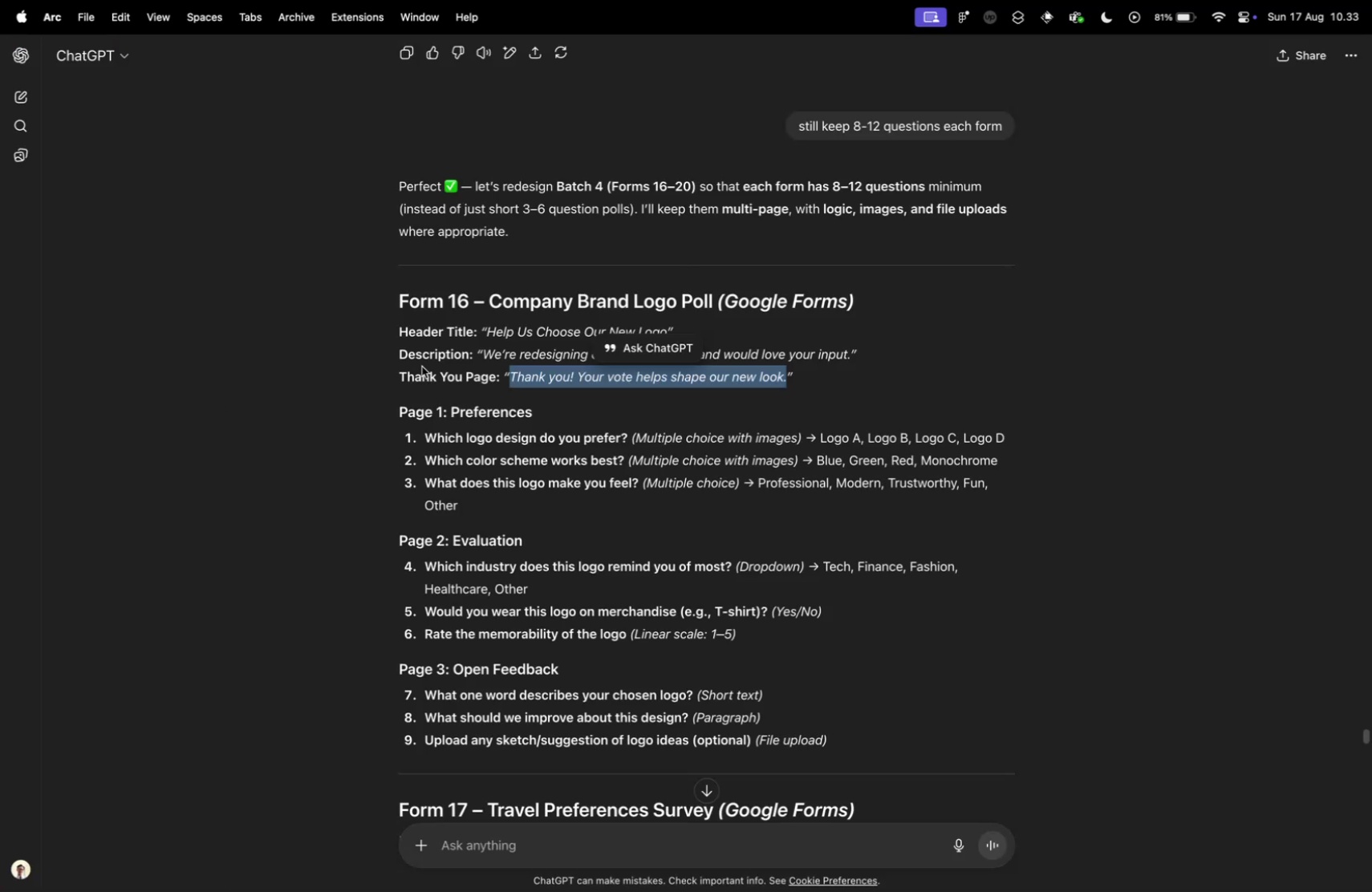 
scroll: coordinate [405, 365], scroll_direction: down, amount: 15.0
 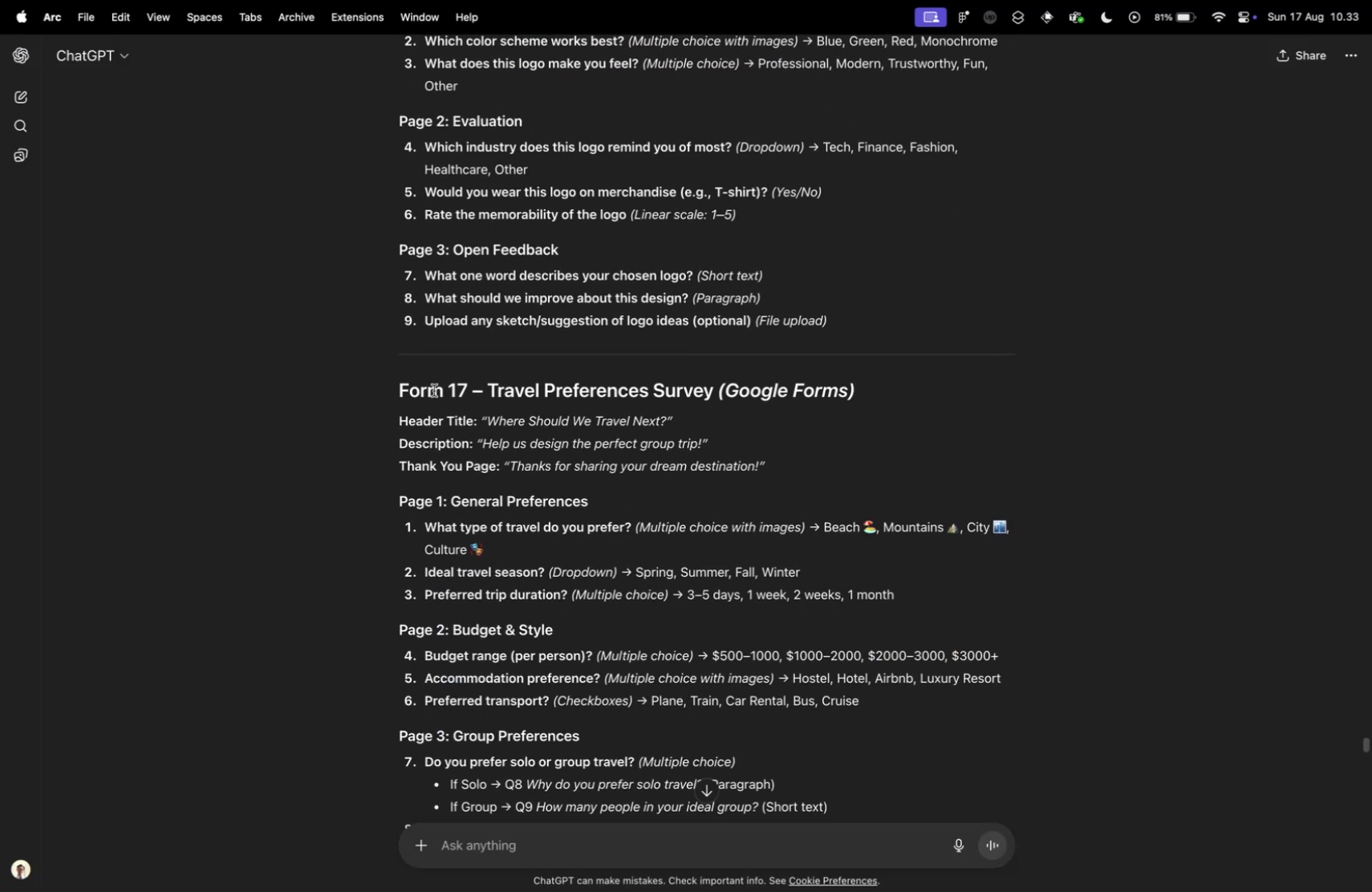 
scroll: coordinate [461, 412], scroll_direction: up, amount: 16.0
 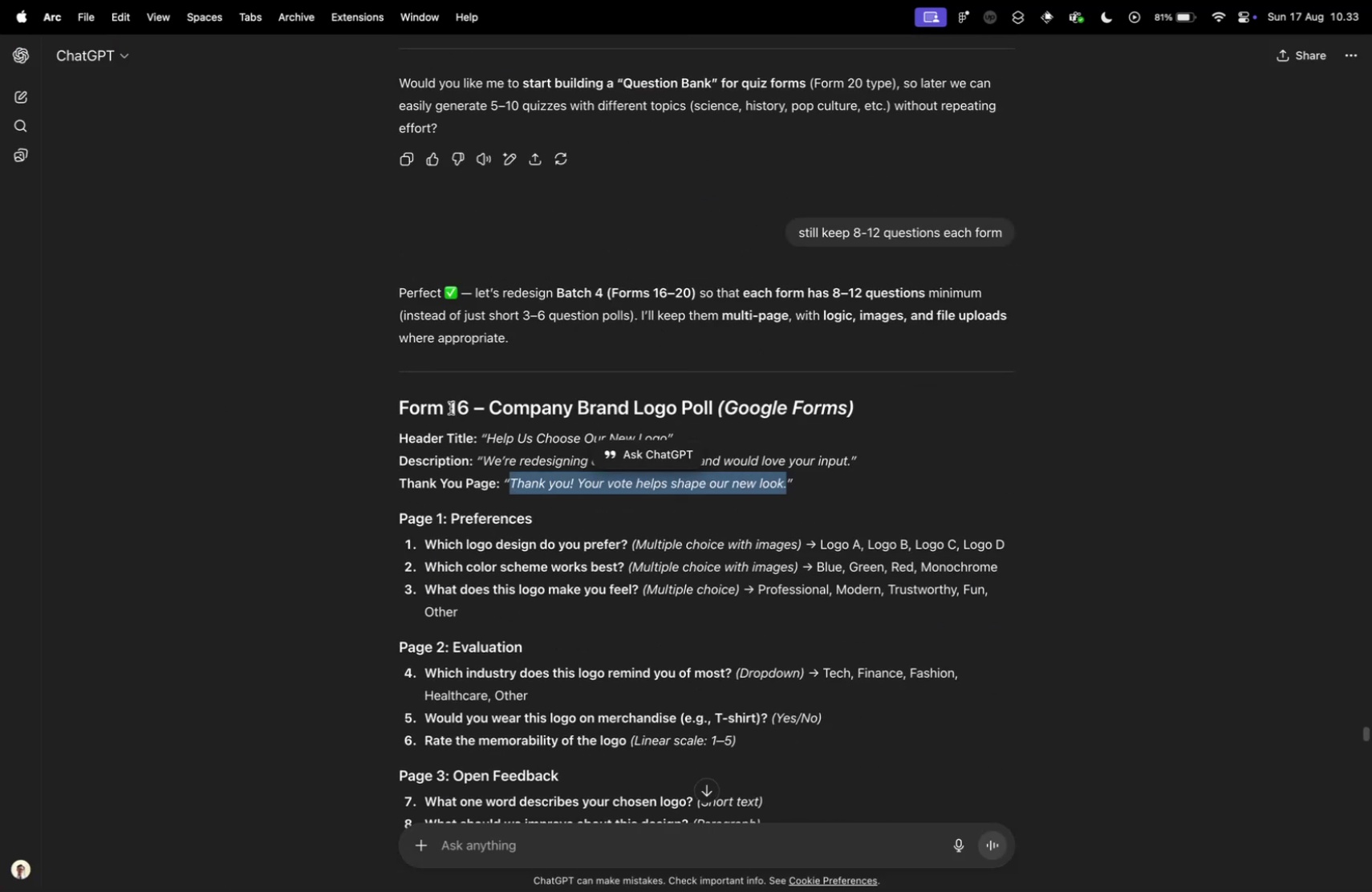 
scroll: coordinate [485, 396], scroll_direction: down, amount: 64.0
 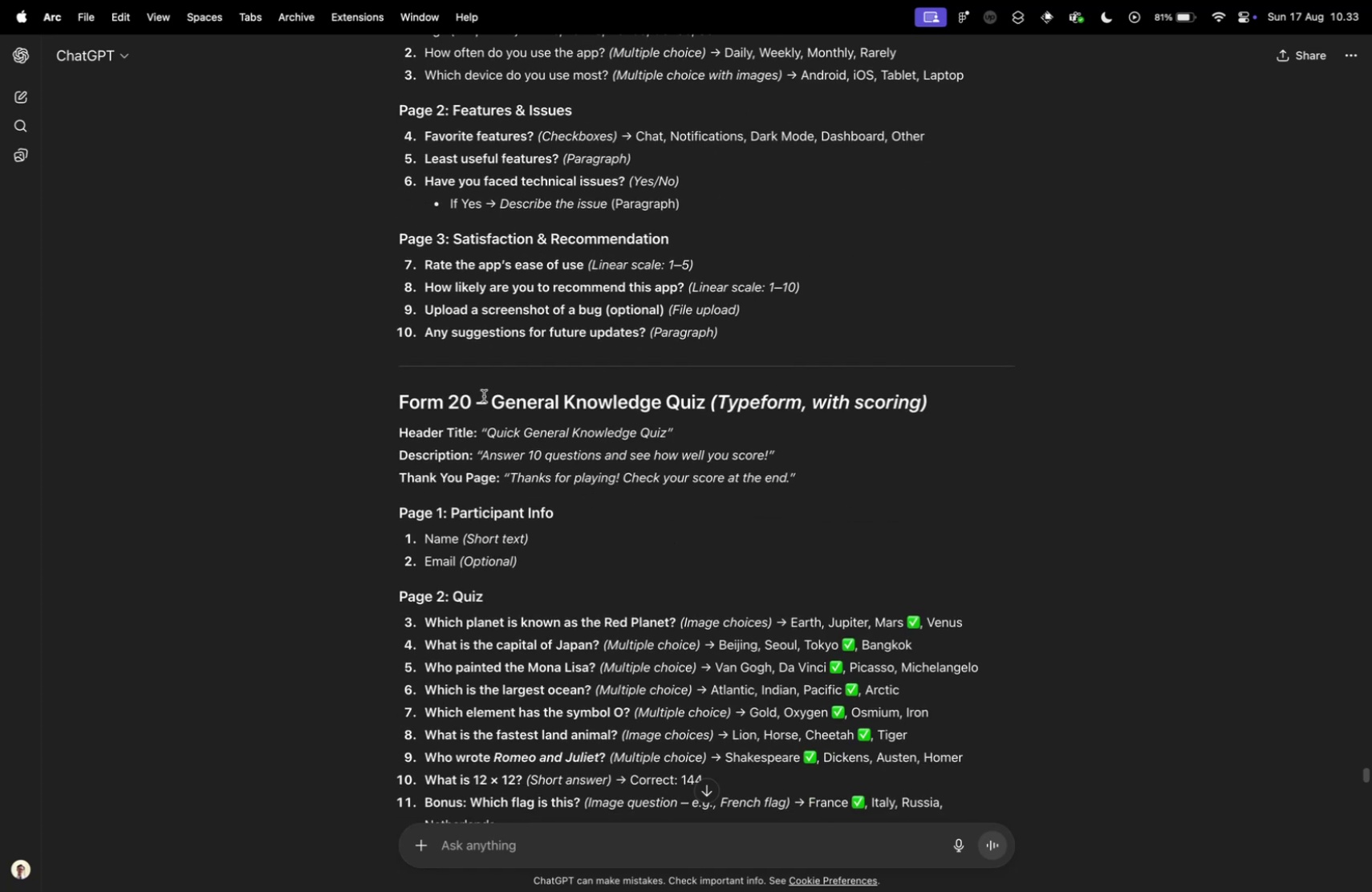 
scroll: coordinate [484, 395], scroll_direction: down, amount: 10.0
 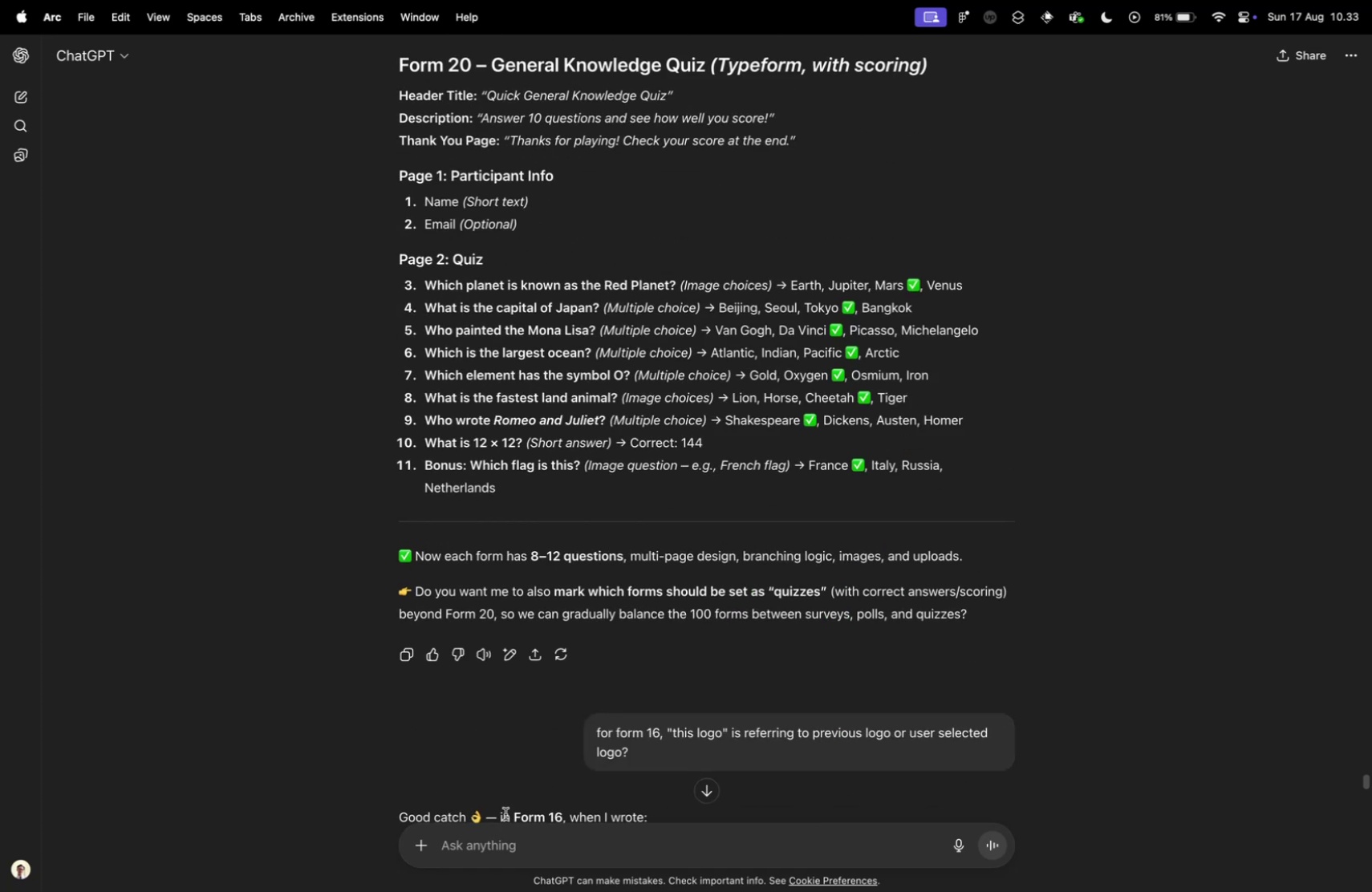 
left_click([505, 857])
 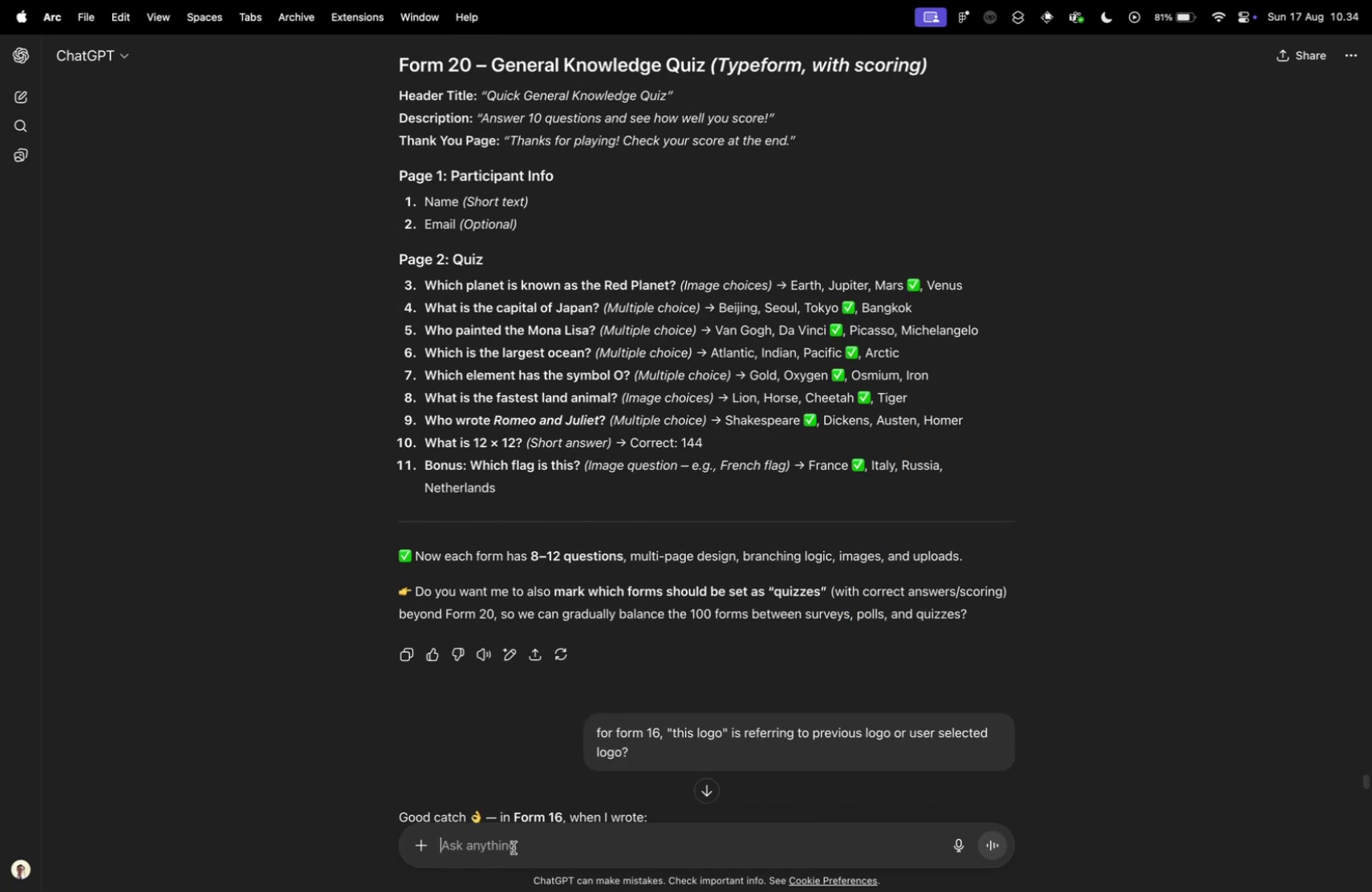 
type(i mean)
 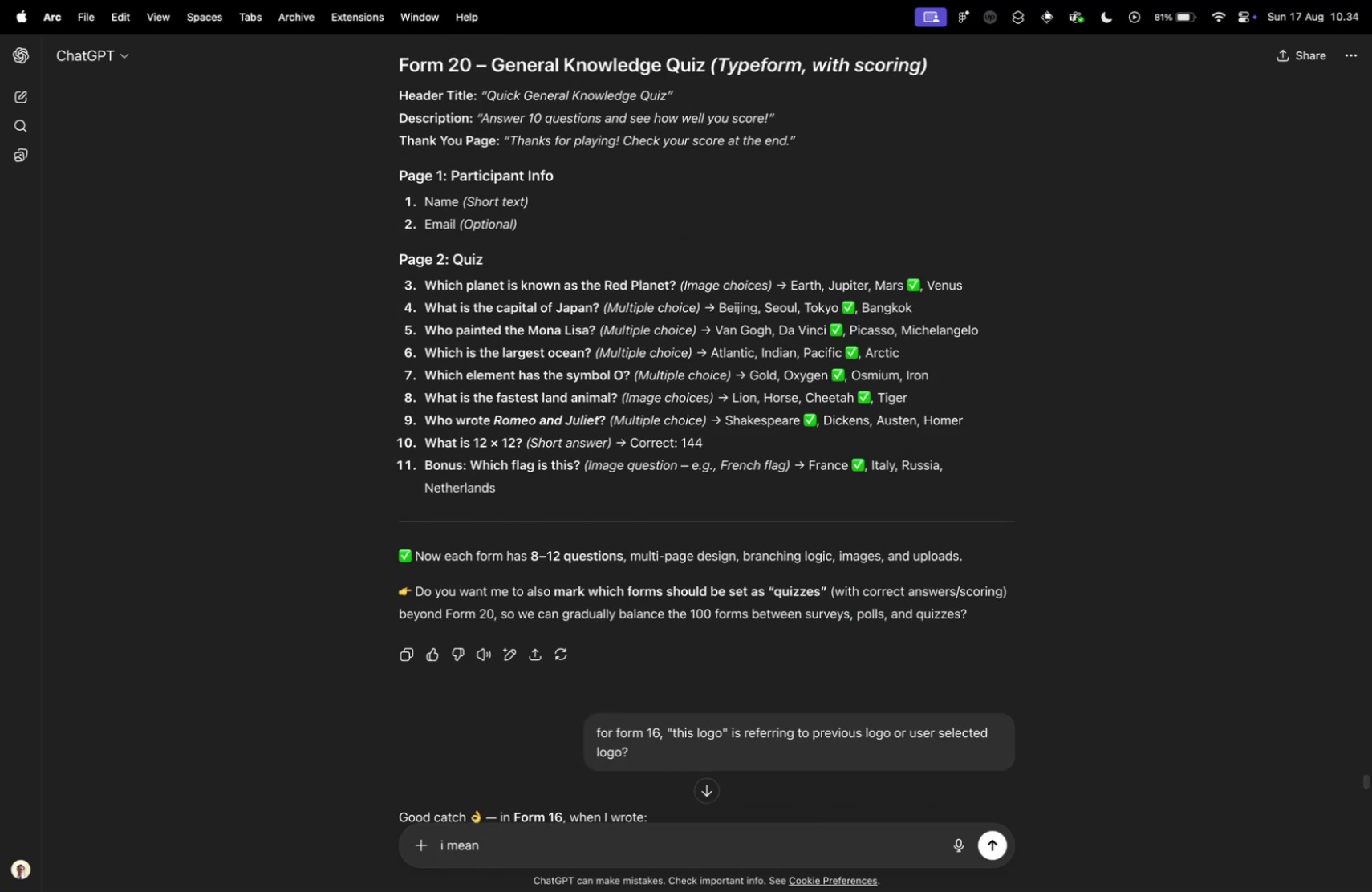 
key(Meta+A)
 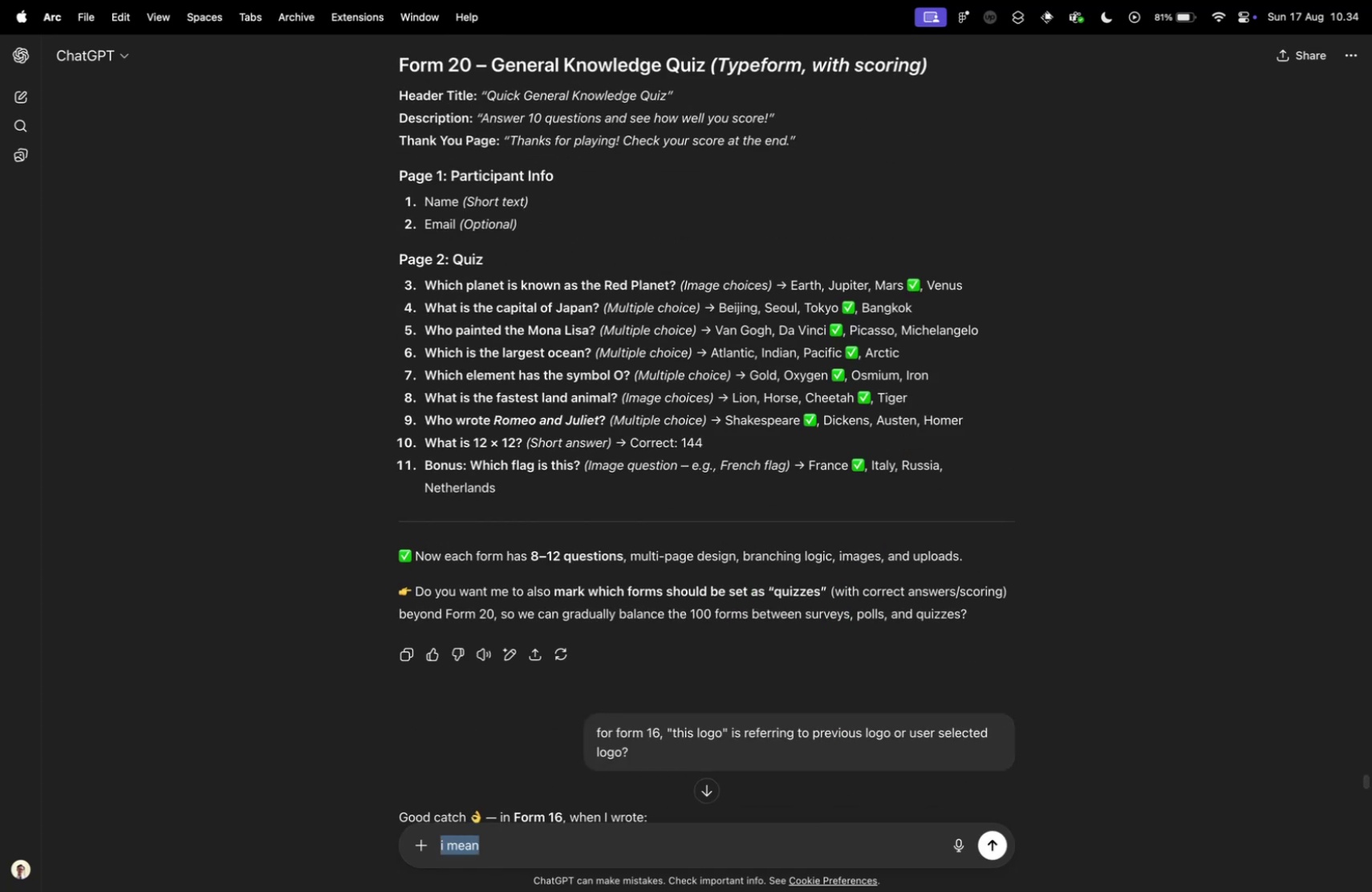 
type(sorry g)
key(Backspace)
type(for this batch, i mean i also need other form  )
key(Backspace)
key(Backspace)
type( created in type )
key(Backspace)
type(from)
key(Backspace)
key(Backspace)
key(Backspace)
type(orm as well, )
 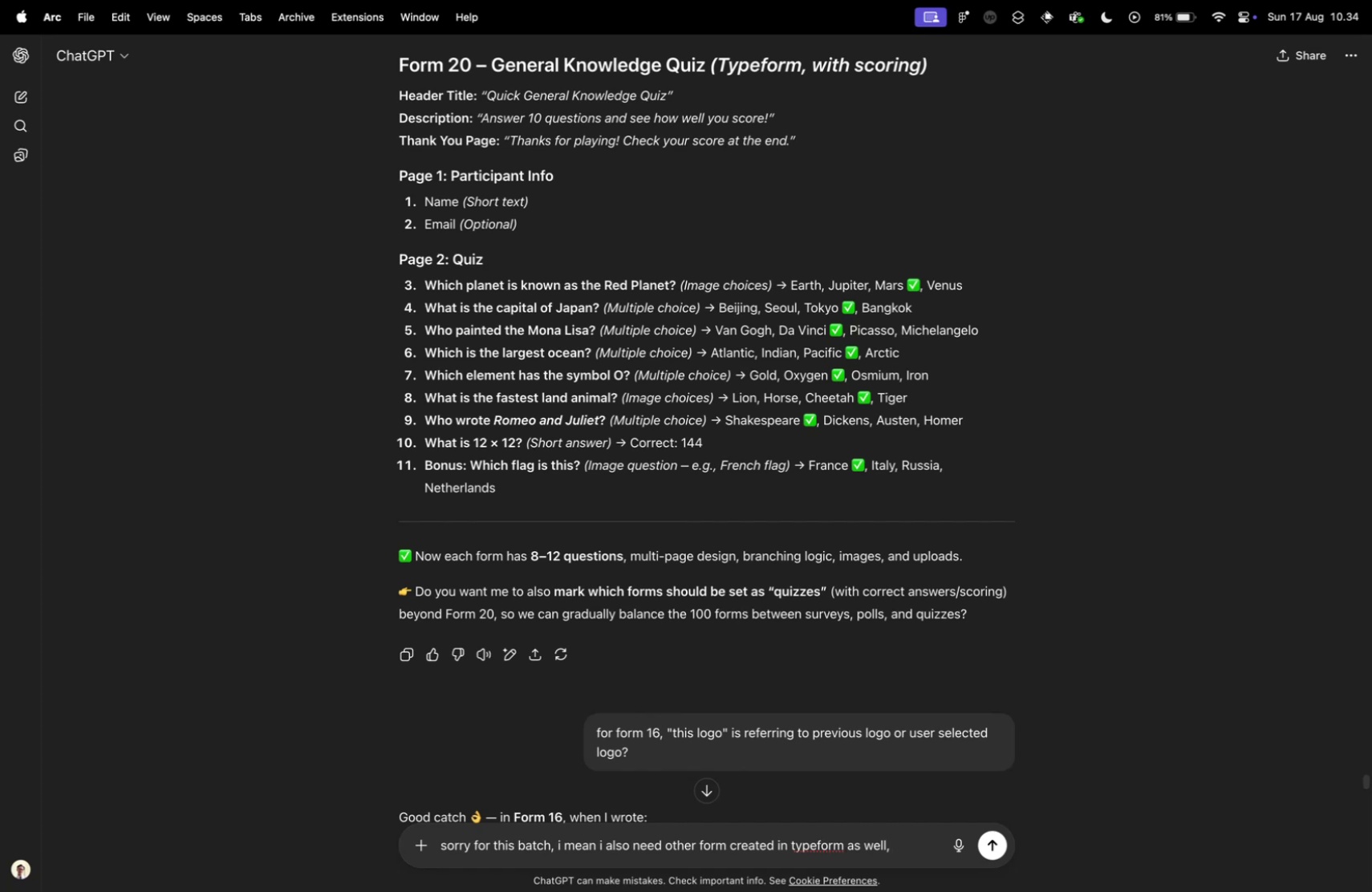 
scroll: coordinate [513, 846], scroll_direction: down, amount: 1.0
 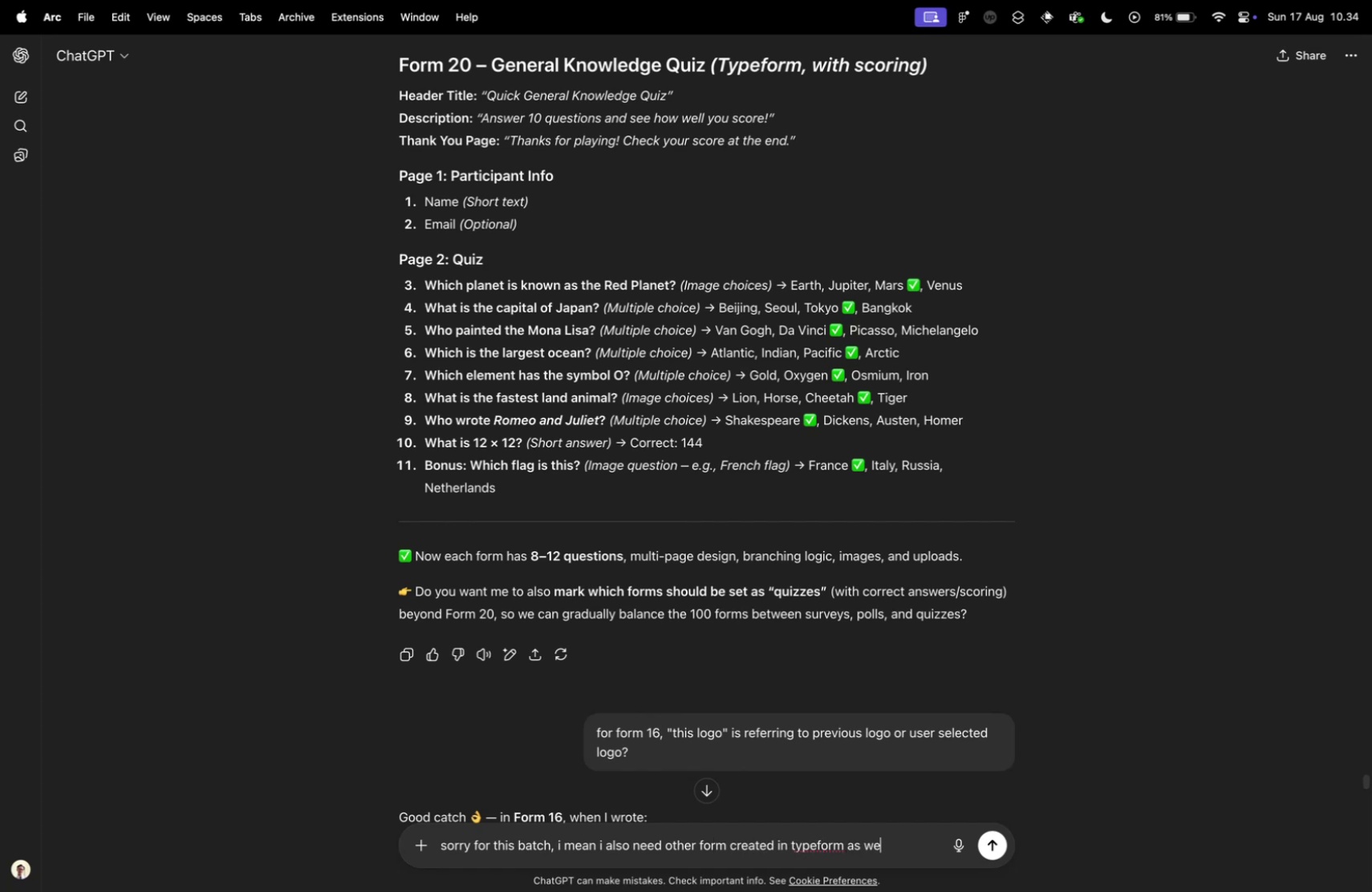 
type(make it 3 type fo)
key(Backspace)
key(Backspace)
key(Backspace)
type(form,)
key(Backspace)
type( and 21)
key(Backspace)
type( gf)
key(Backspace)
type(oogleform, bn)
key(Backspace)
type(ut 1 of tjhe)
key(Backspace)
key(Backspace)
key(Backspace)
type(he 3 for typerf)
key(Backspace)
key(Backspace)
type(form is a quis)
key(Backspace)
type(z)
 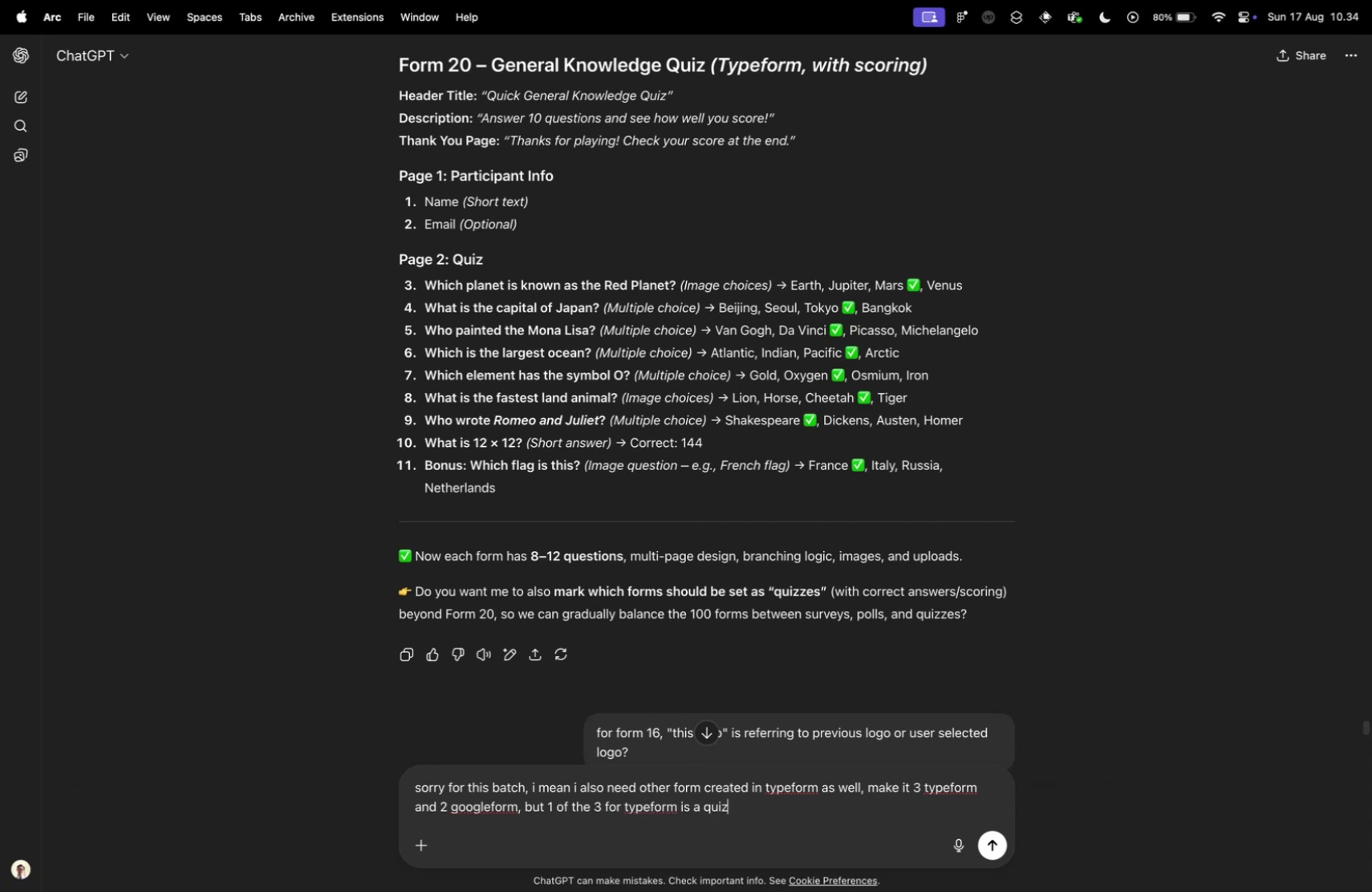 
key(Enter)
 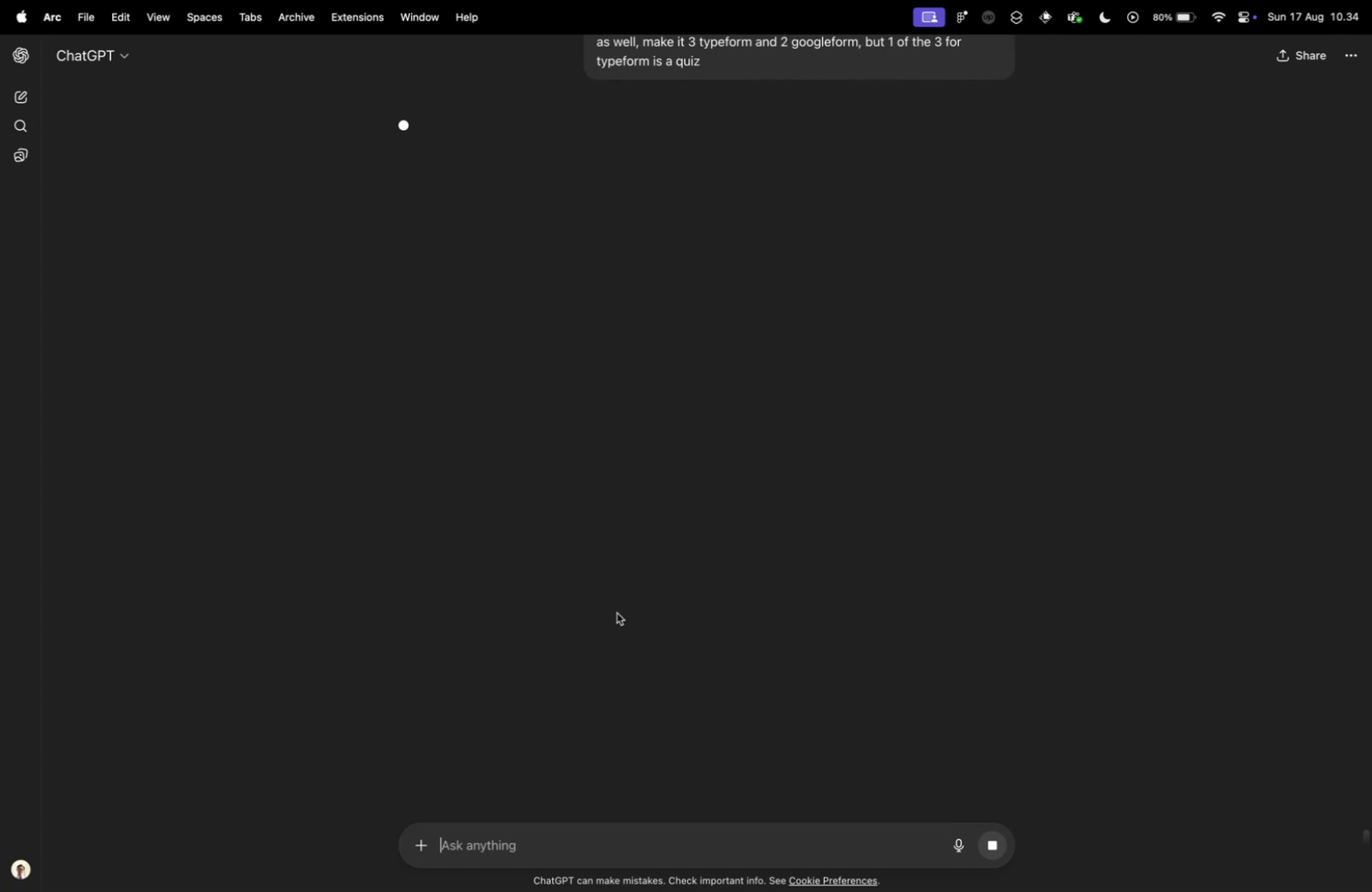 
scroll: coordinate [617, 612], scroll_direction: up, amount: 9.0
 